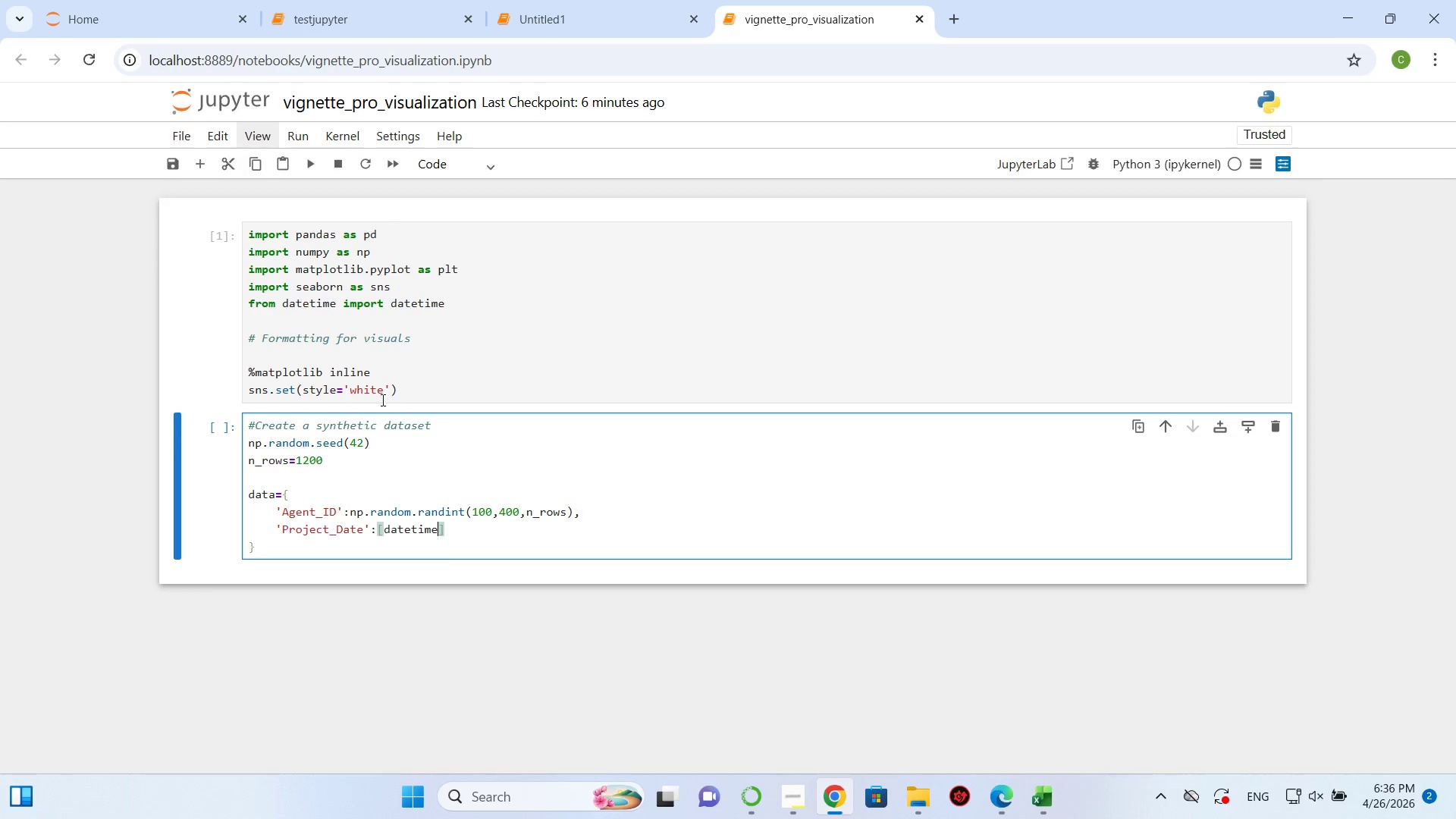 
type(())
 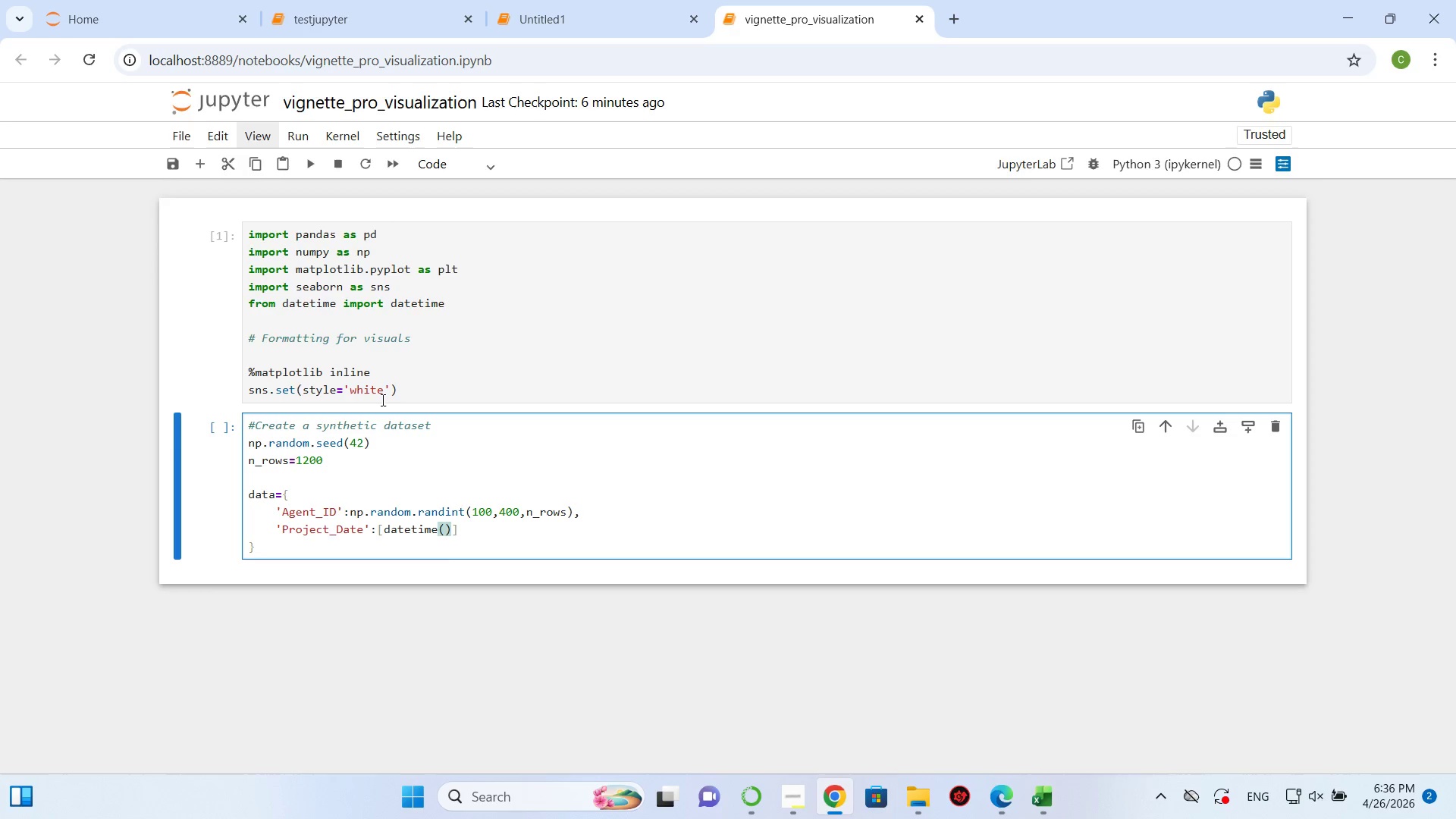 
key(ArrowLeft)
 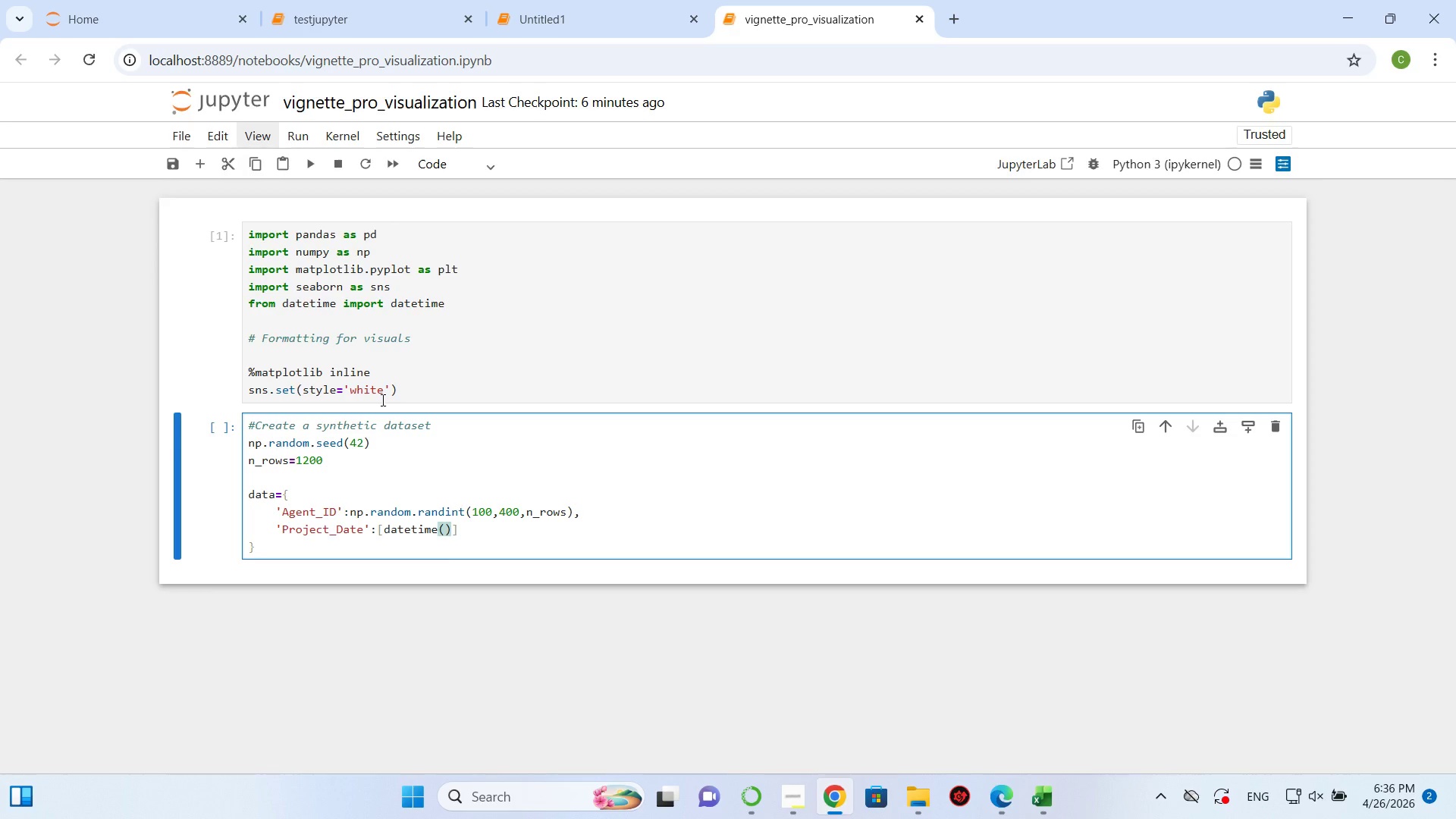 
type(2024,1,1)
 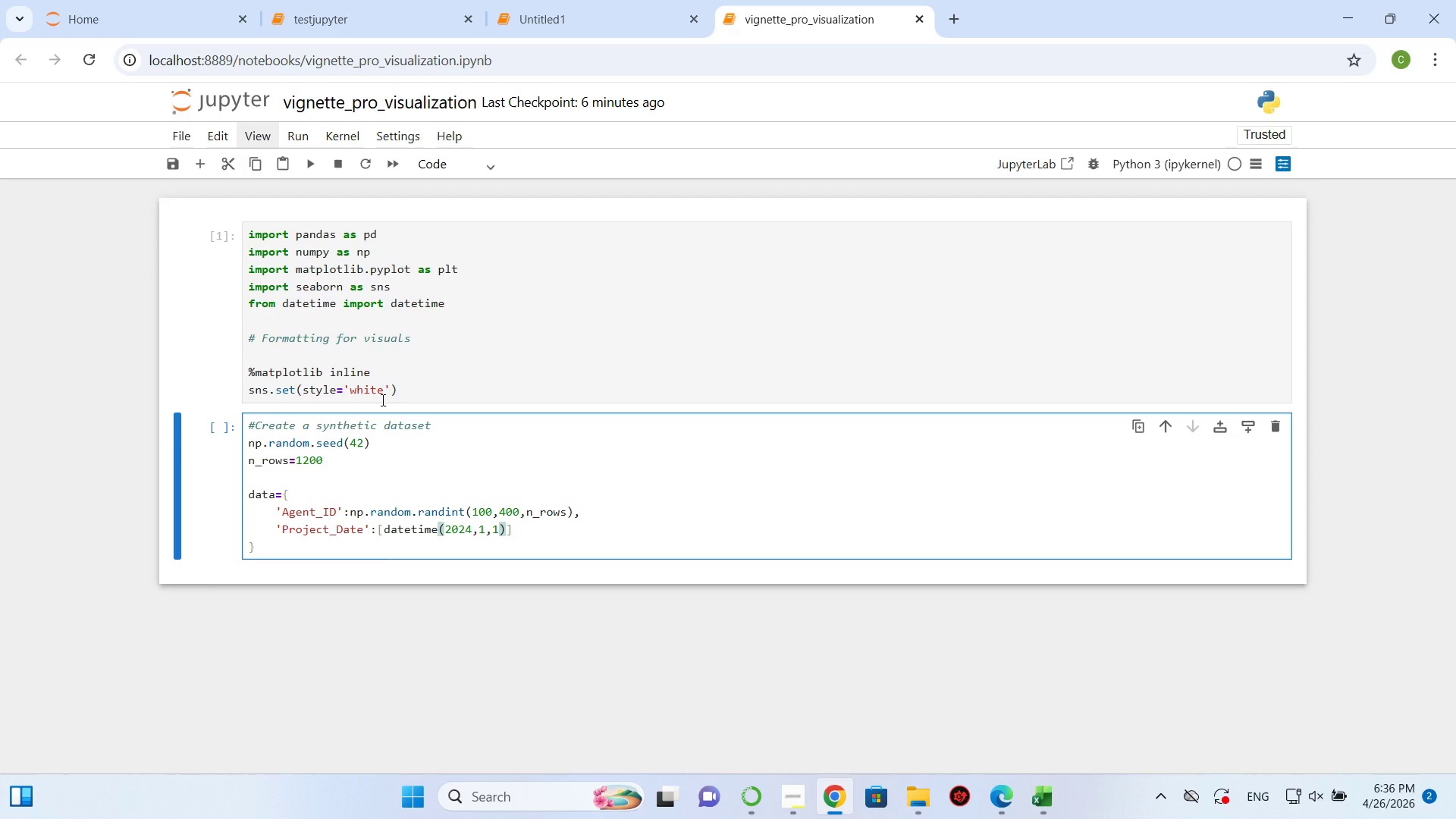 
wait(8.2)
 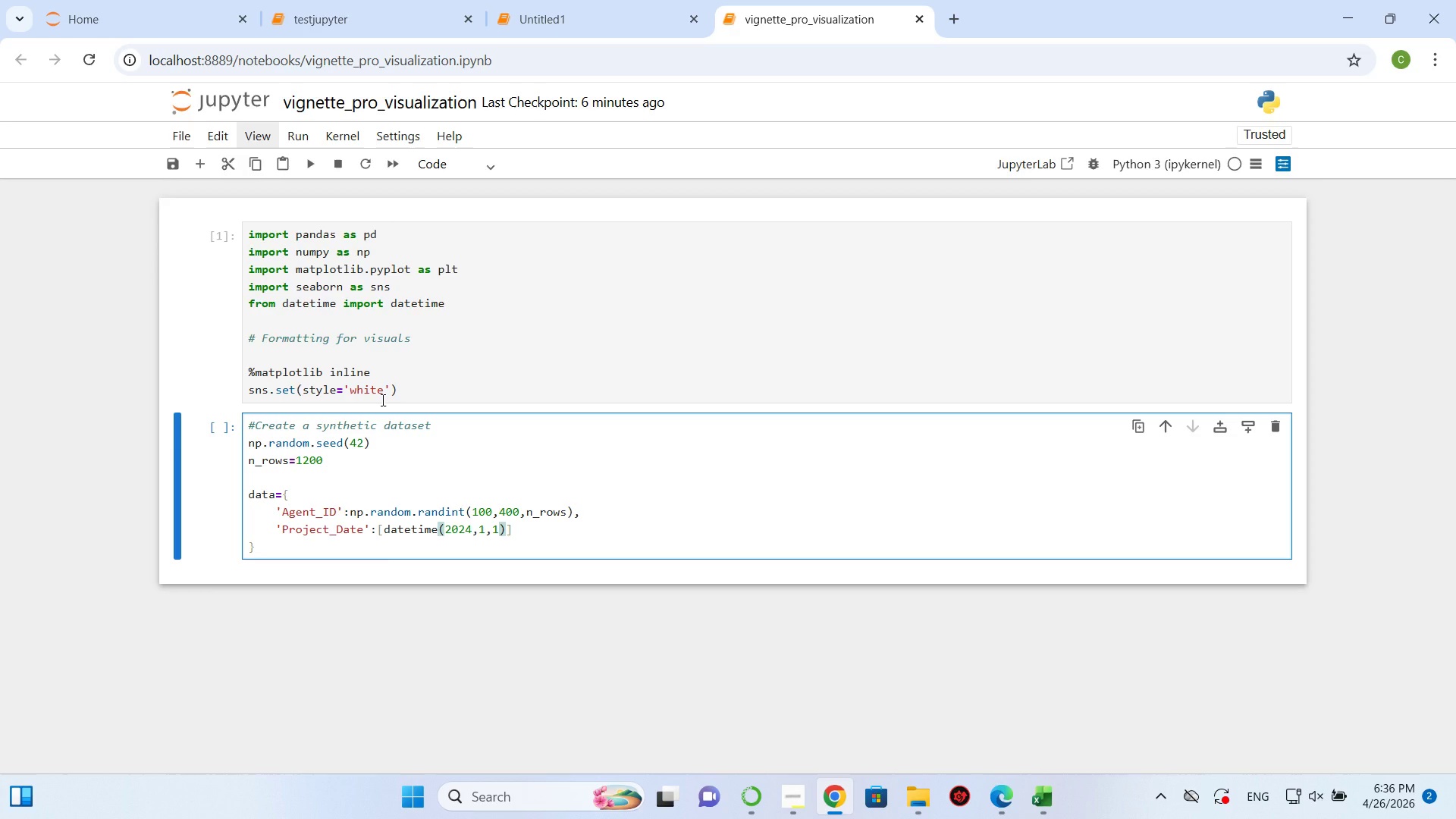 
mouse_move([787, 761])
 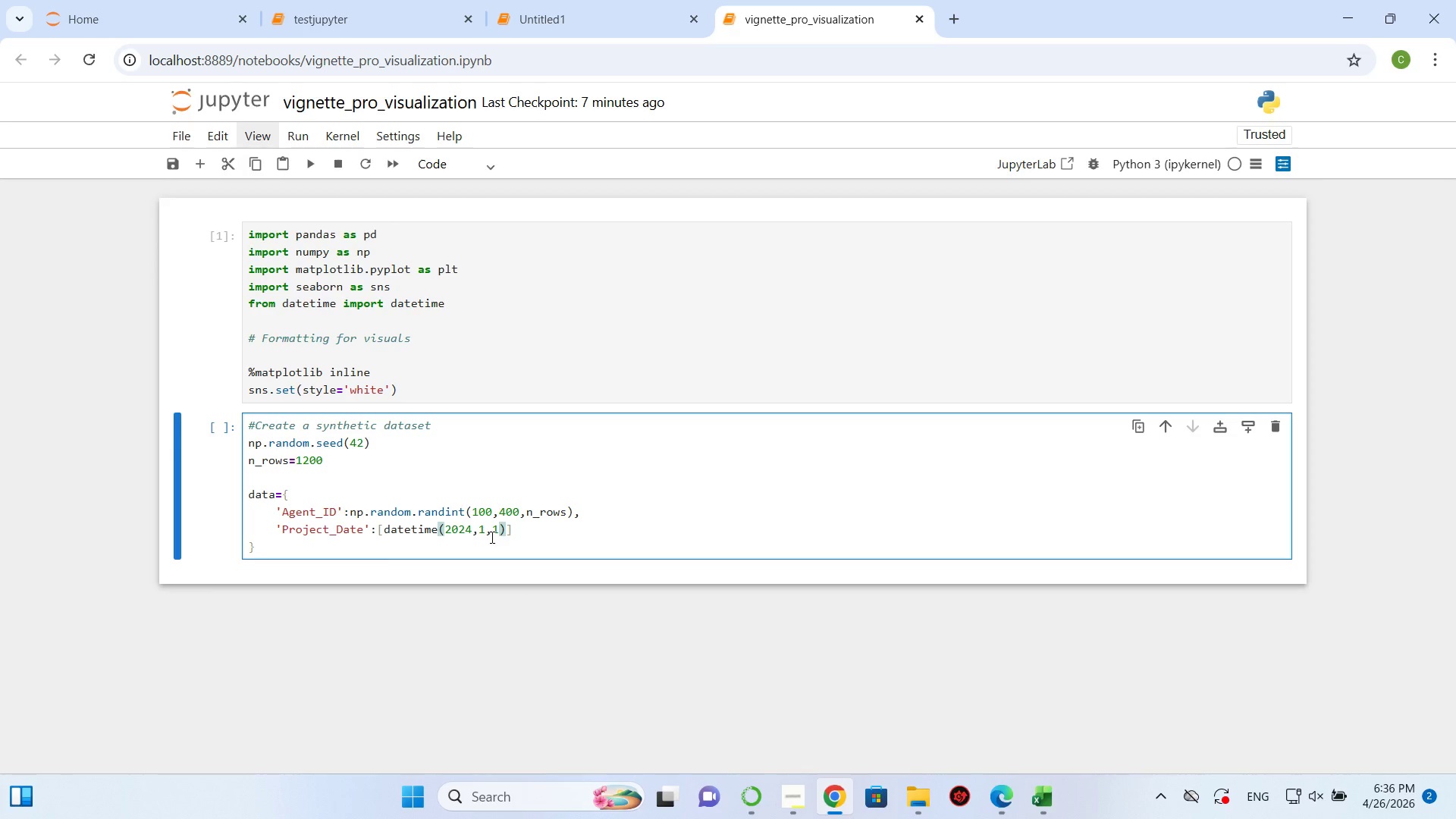 
wait(6.29)
 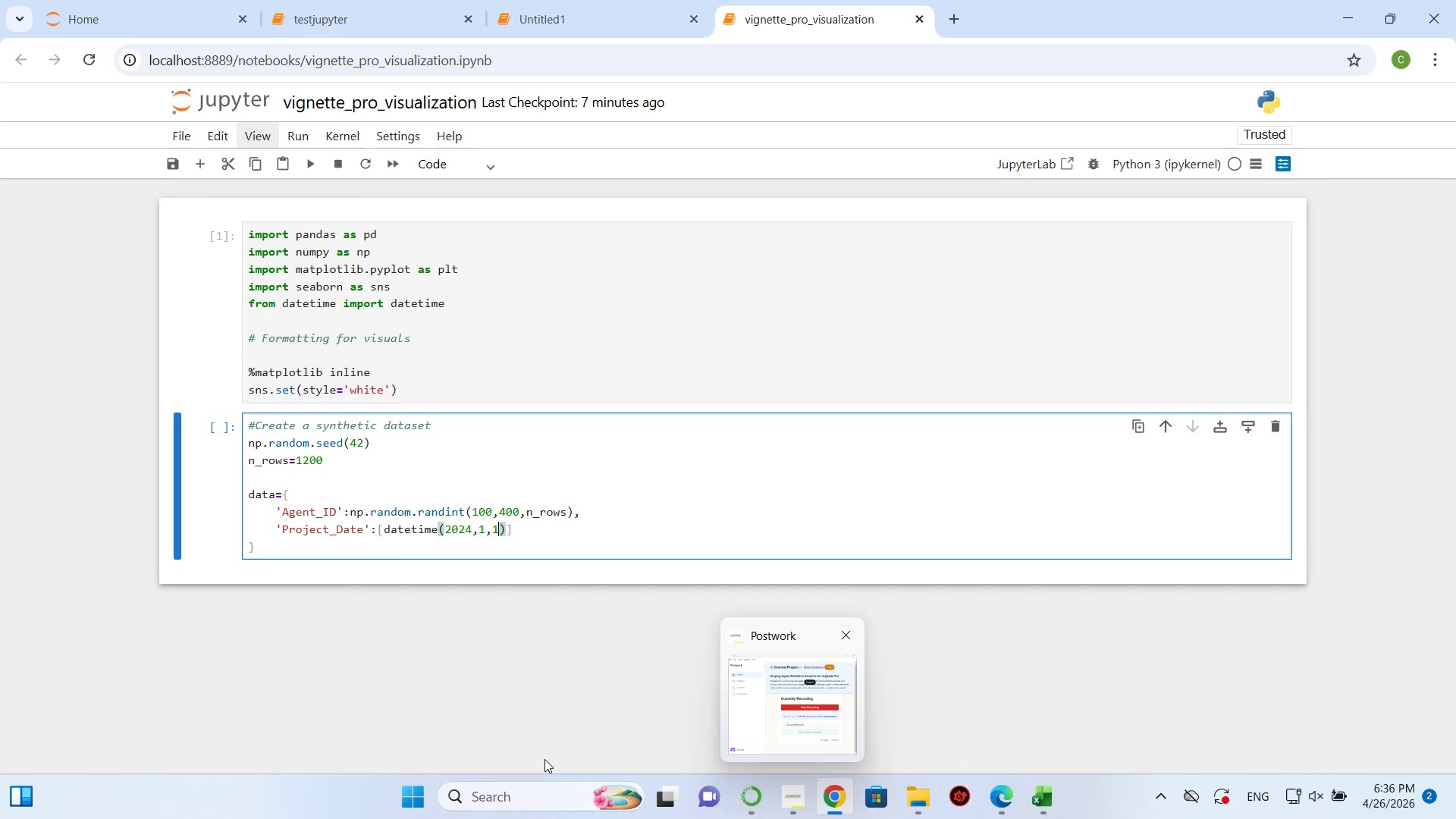 
left_click([526, 531])
 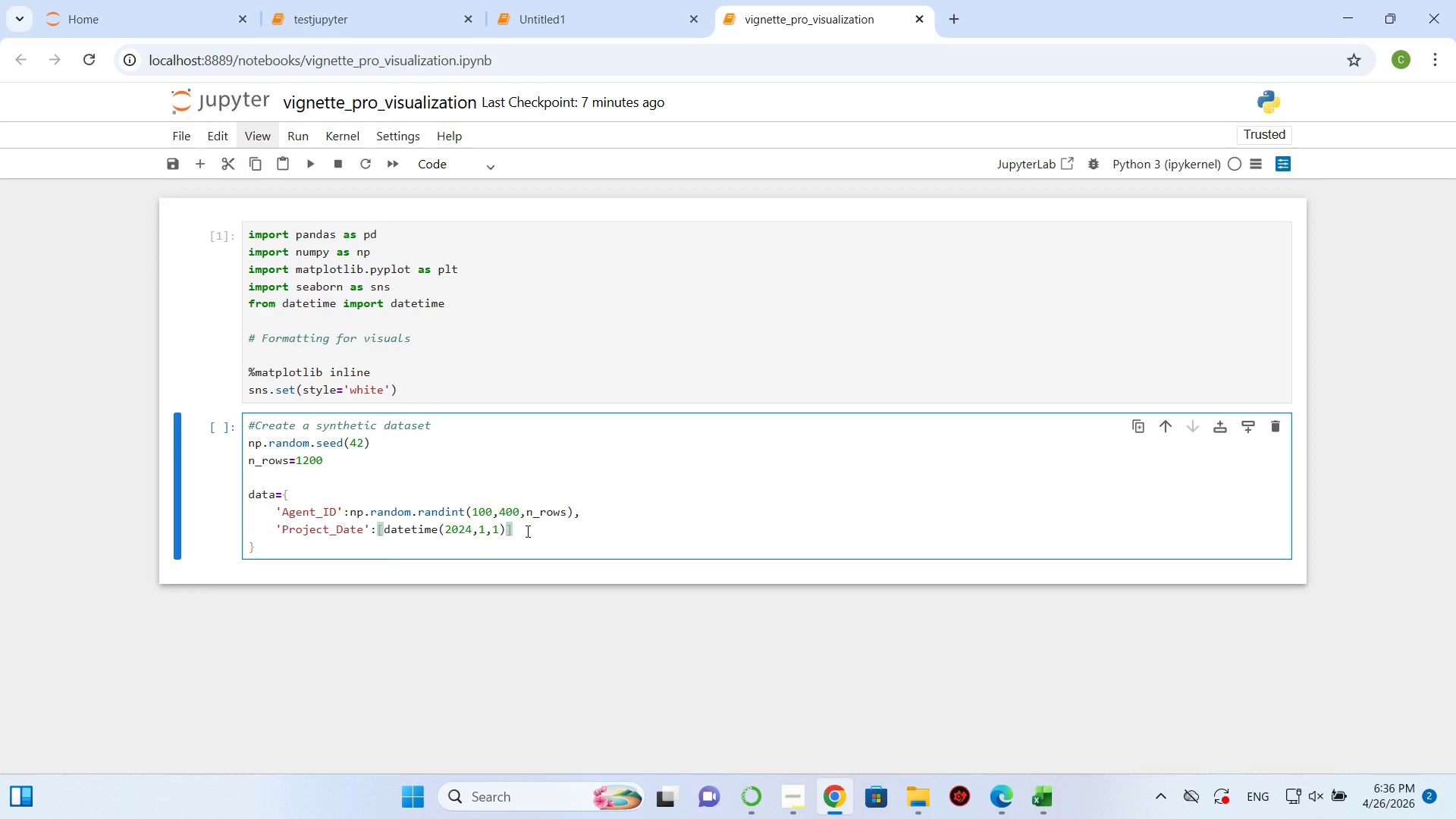 
left_click([526, 531])
 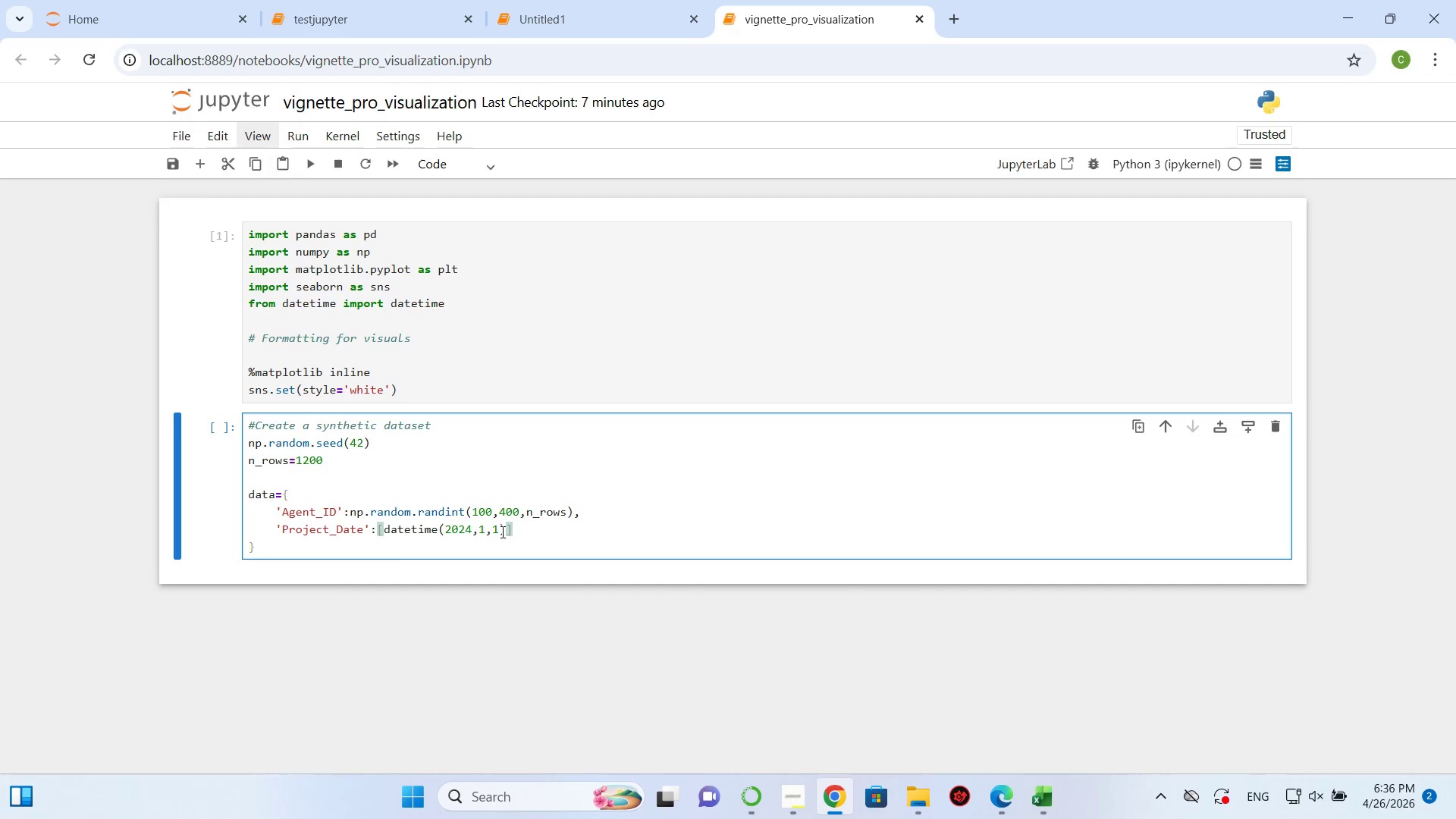 
left_click([501, 532])
 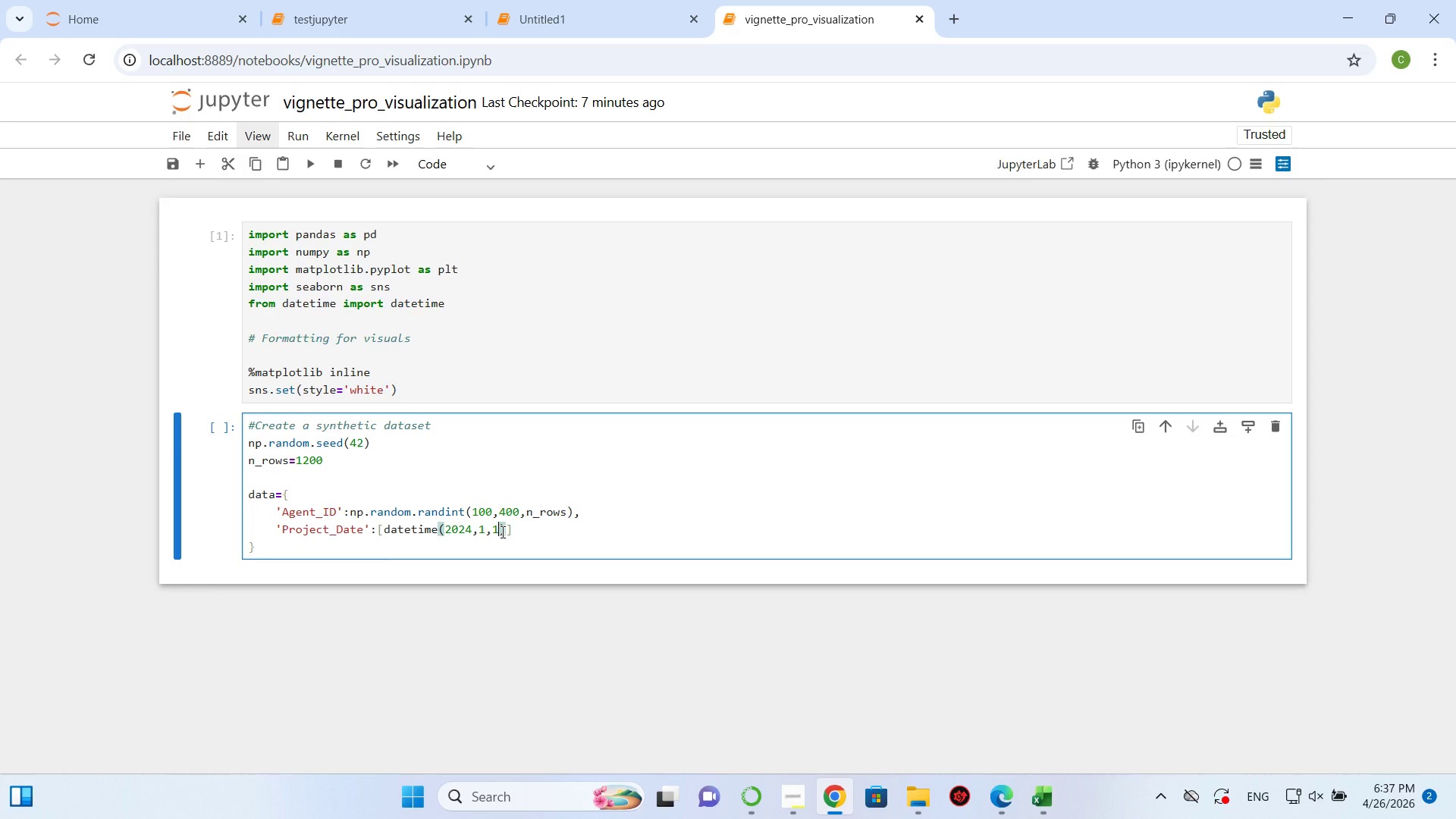 
wait(5.08)
 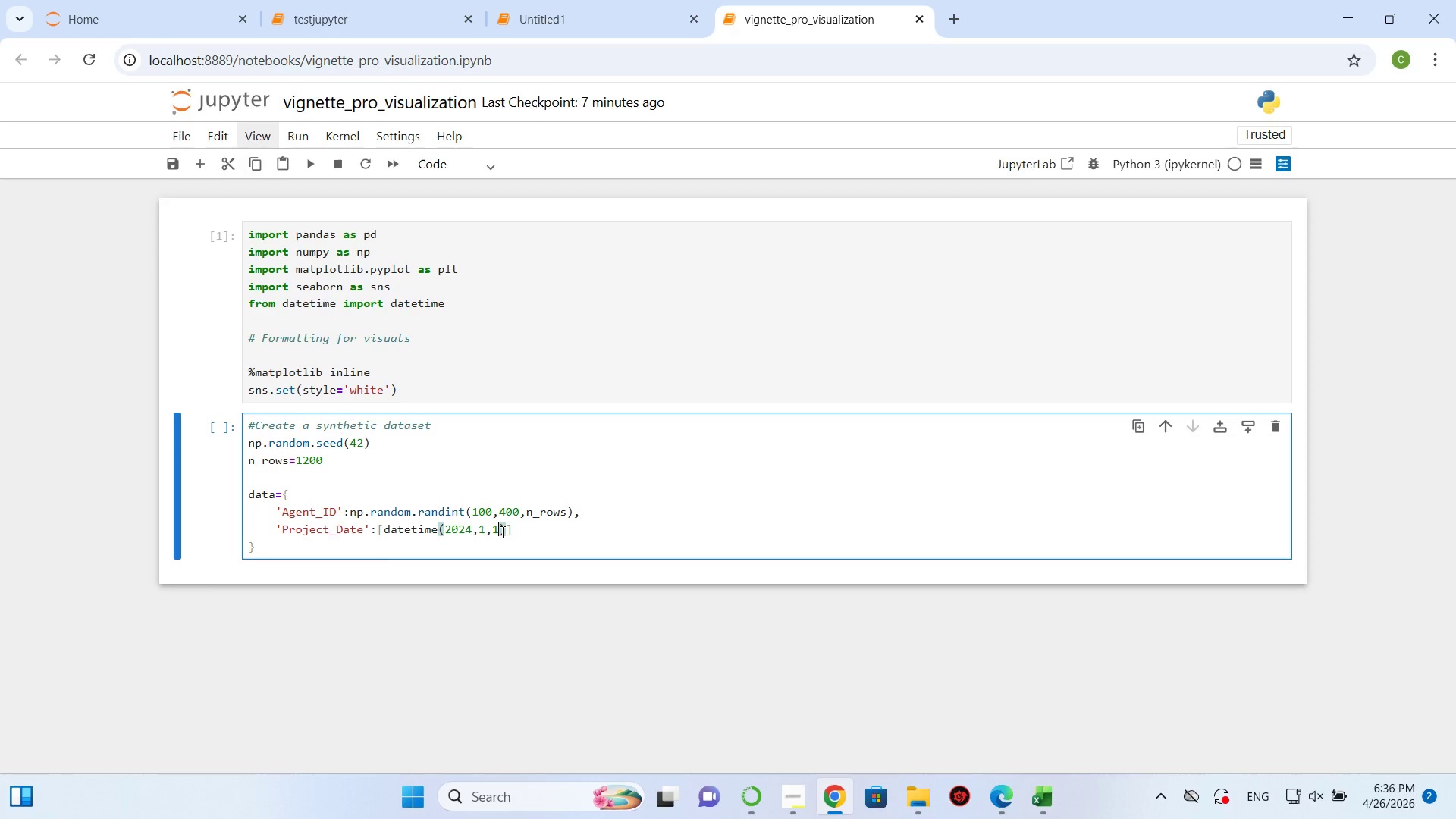 
left_click([501, 532])
 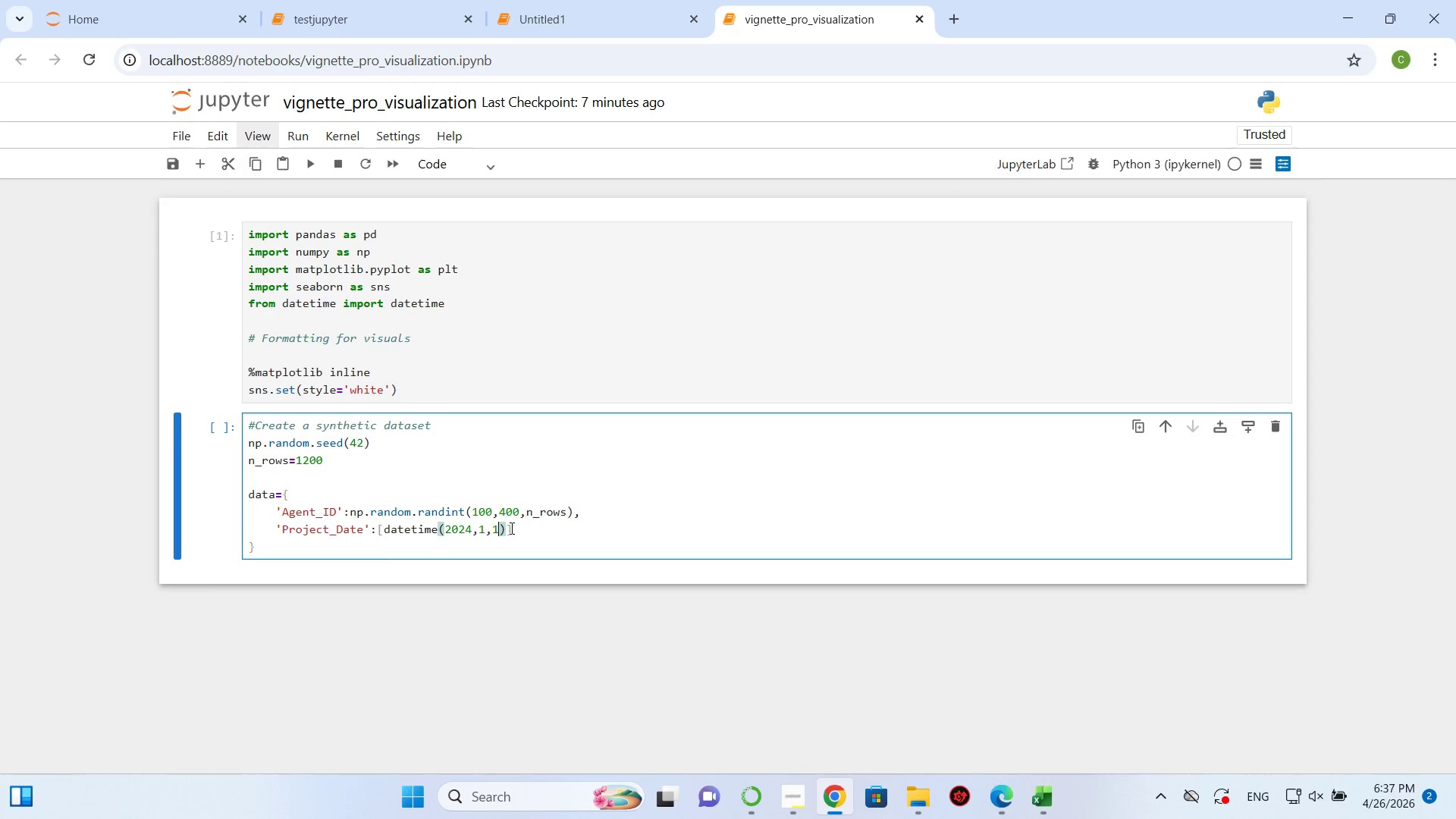 
left_click([510, 528])
 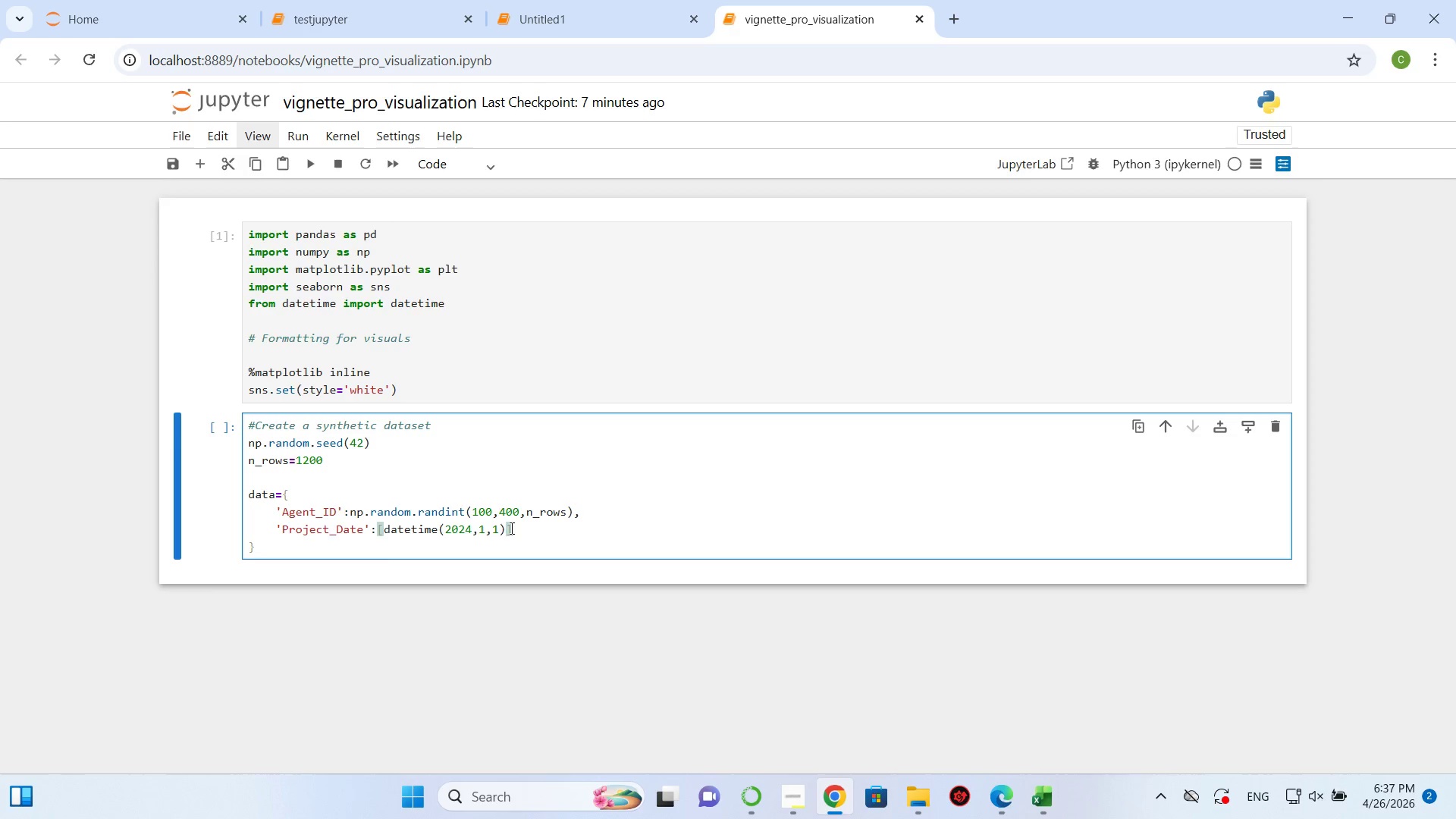 
key(ArrowLeft)
 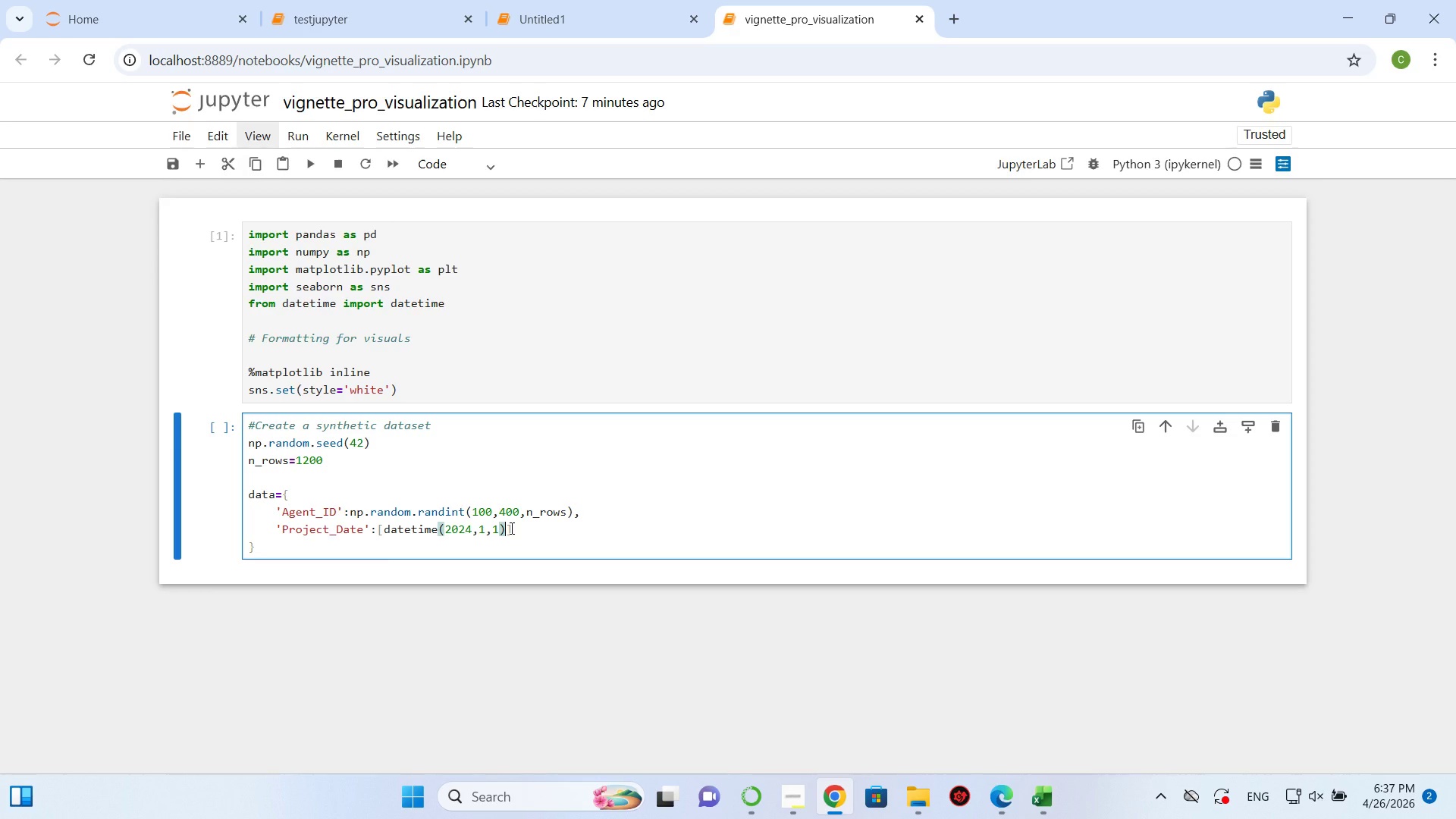 
type(+ pd.Timede)
 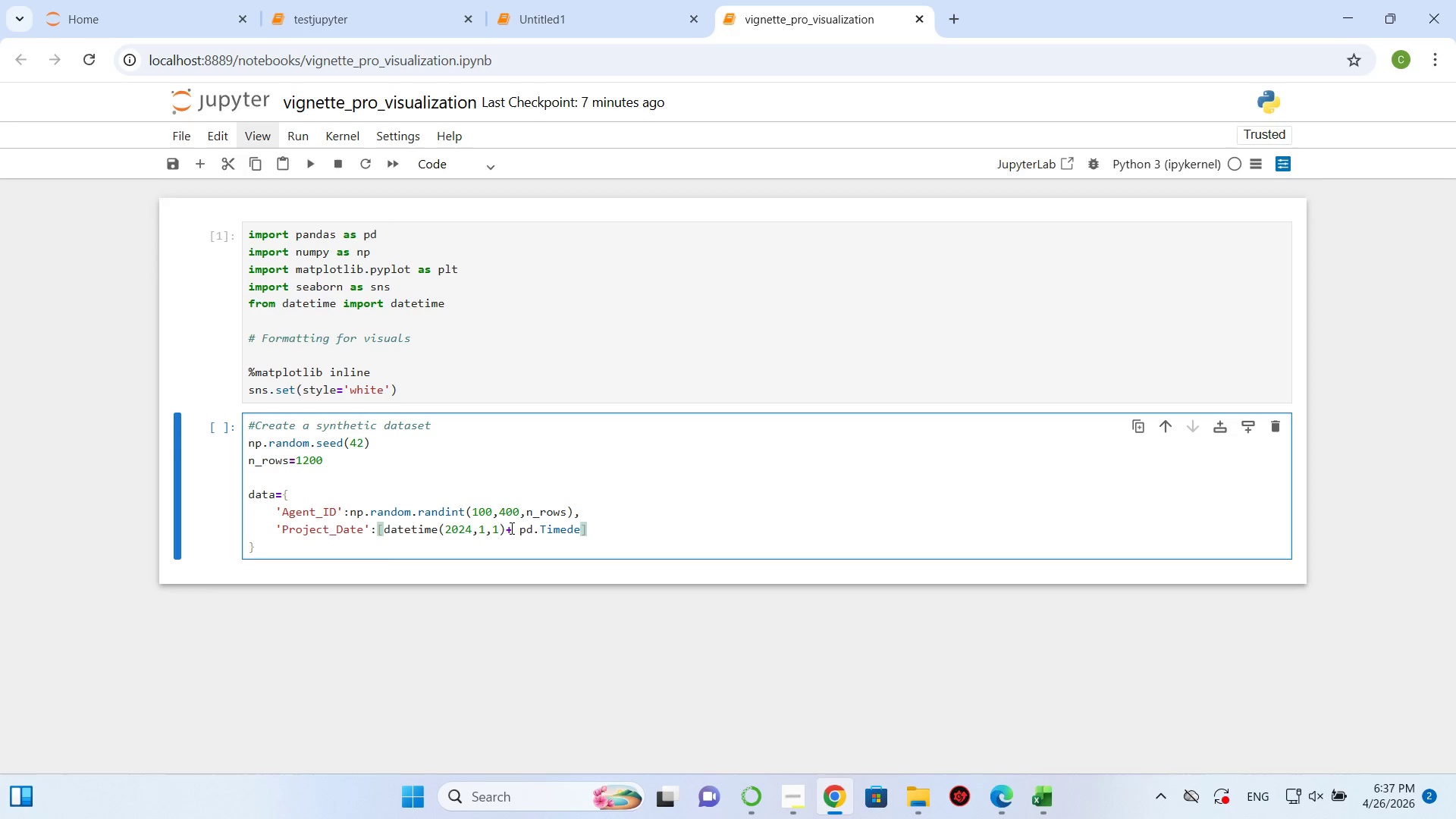 
type(lta())
 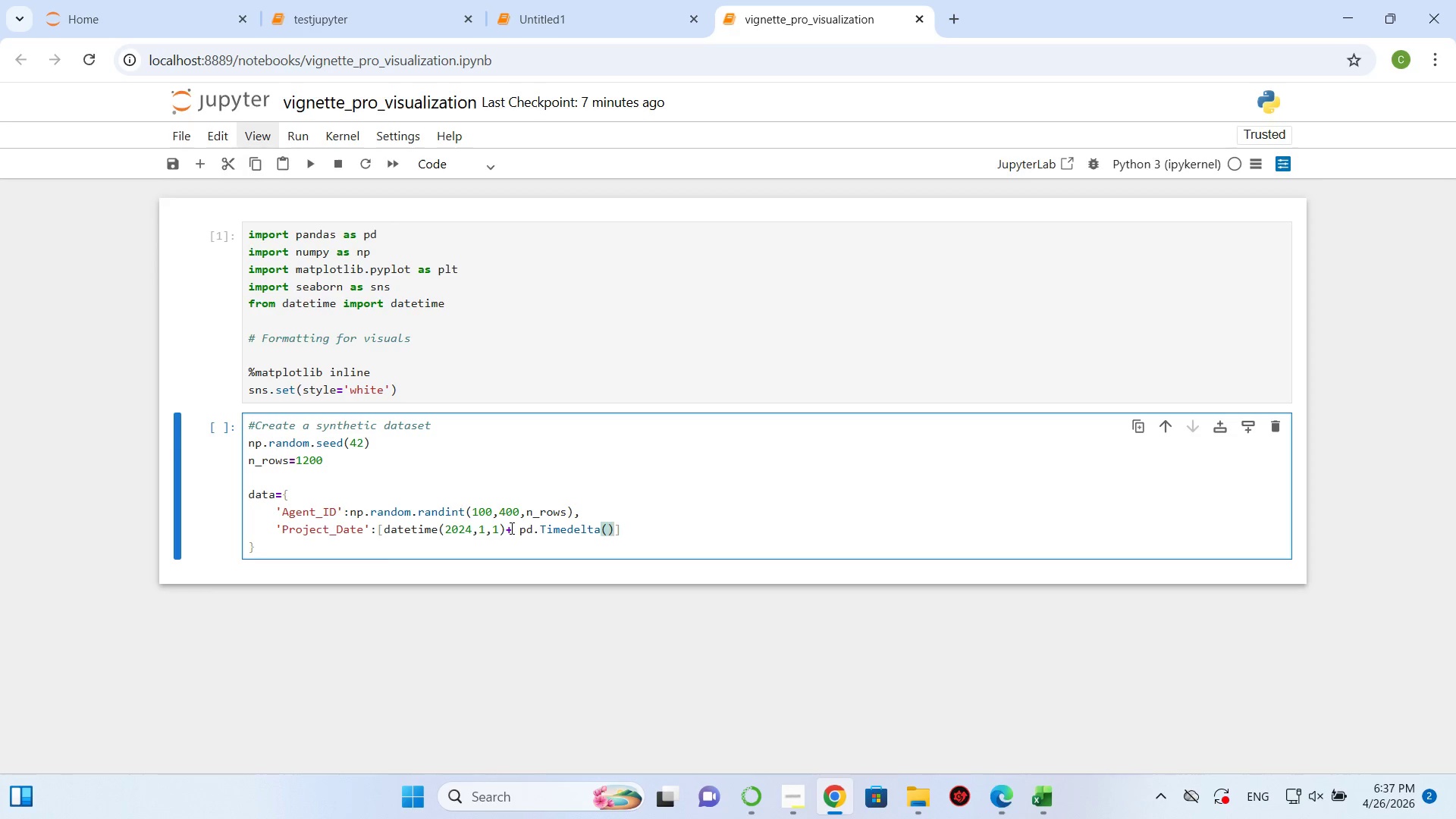 
key(ArrowLeft)
 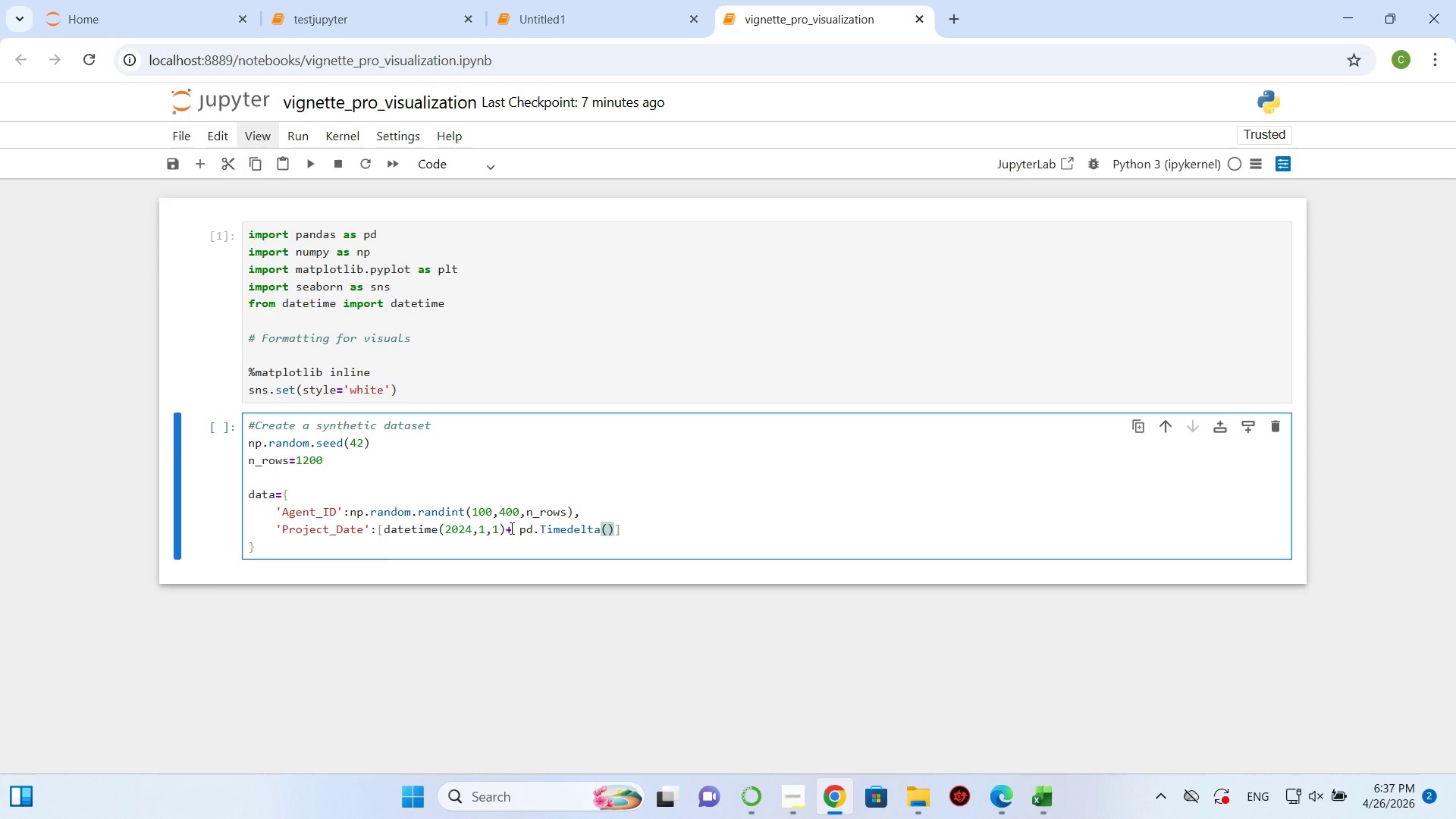 
type(days=np.random)
 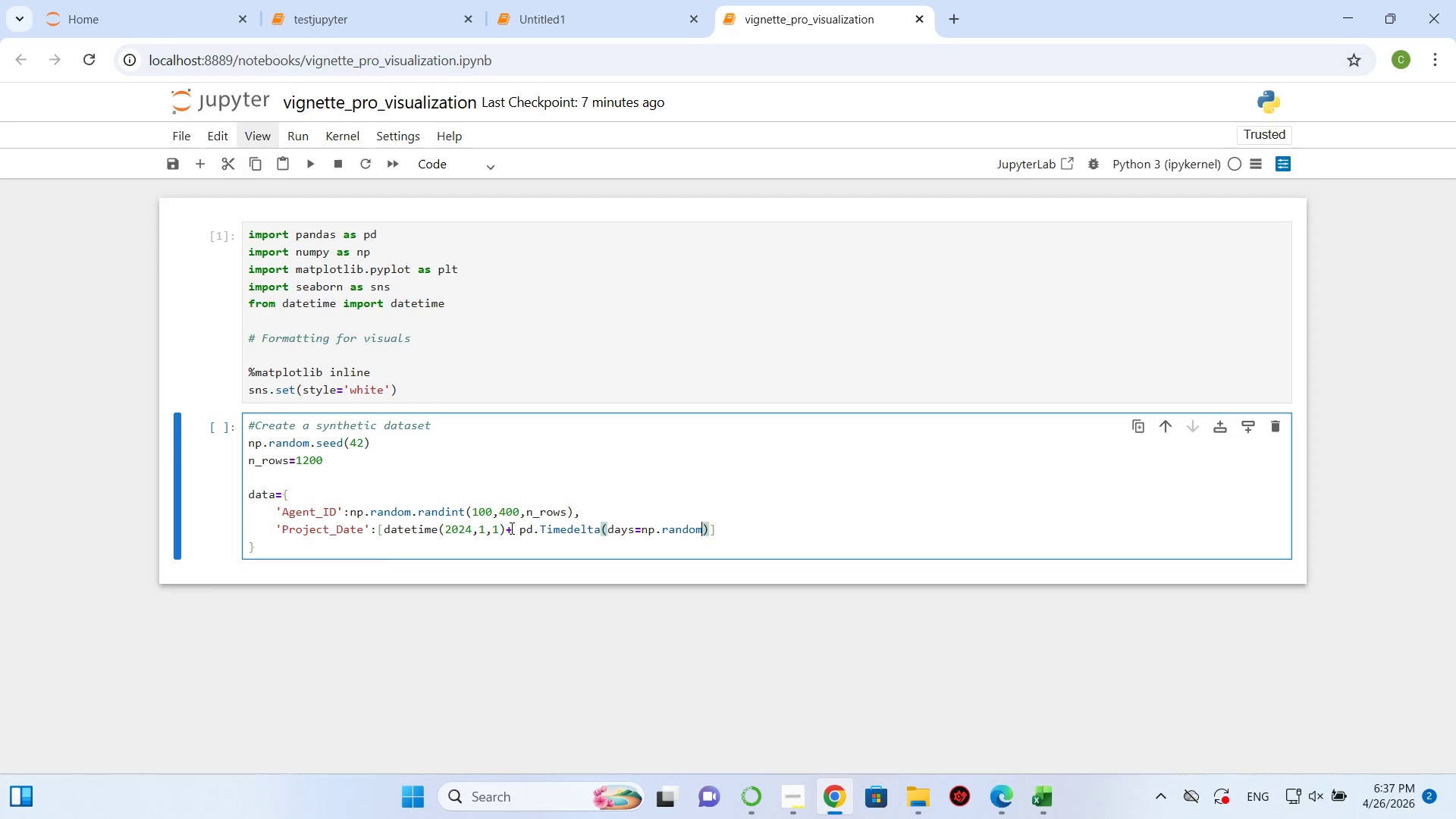 
type(.randint())
 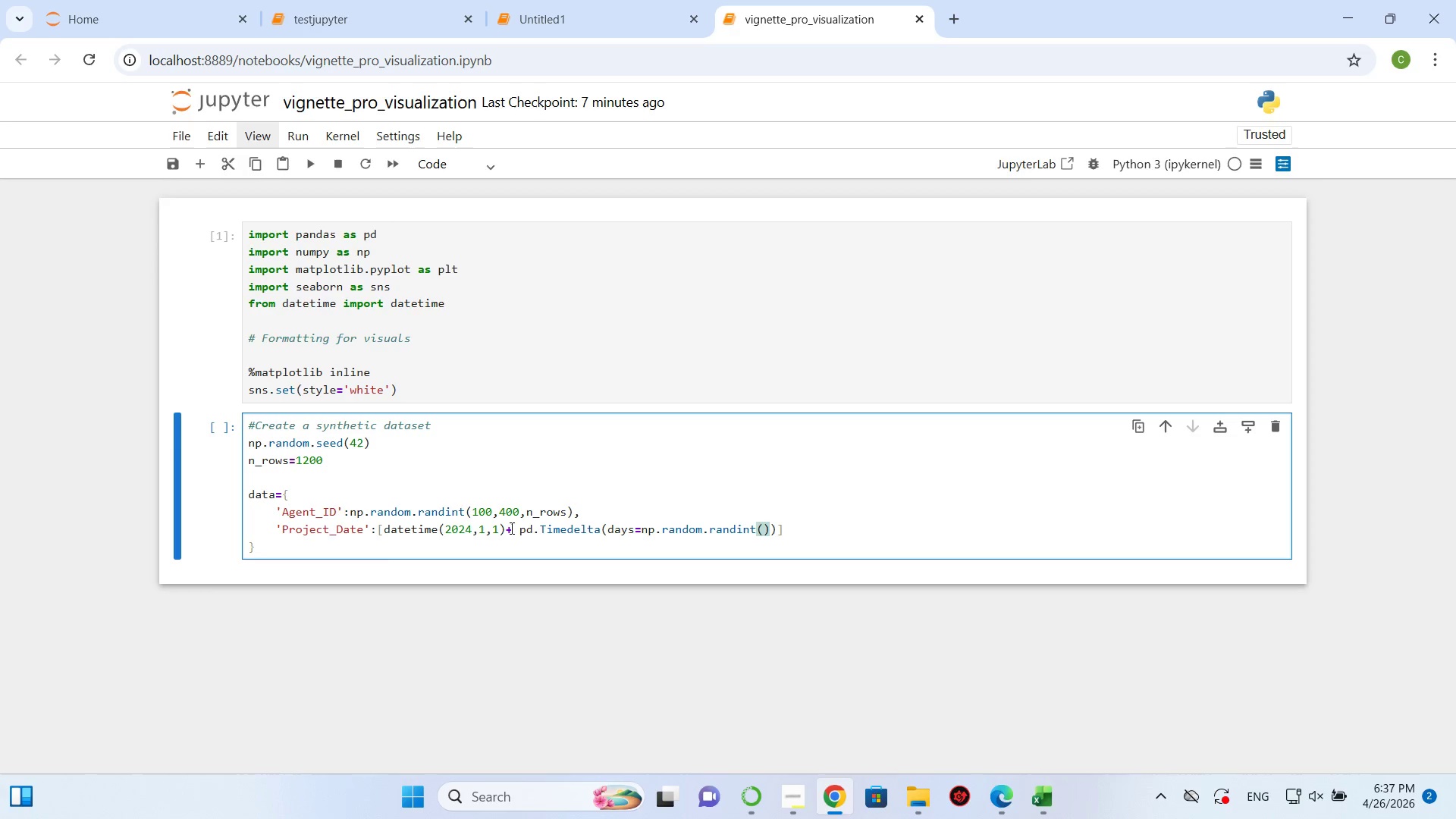 
key(ArrowLeft)
 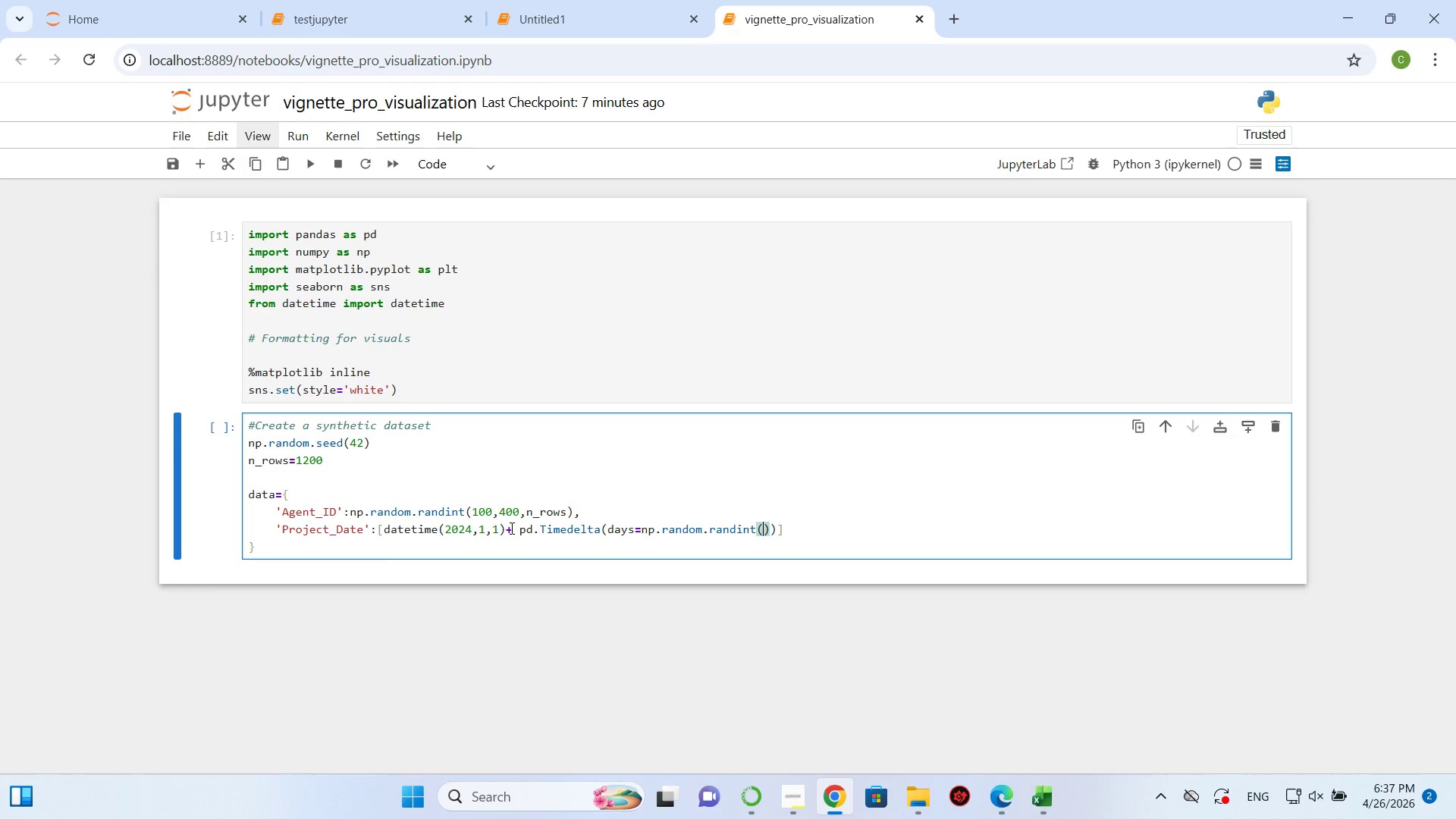 
key(0)
 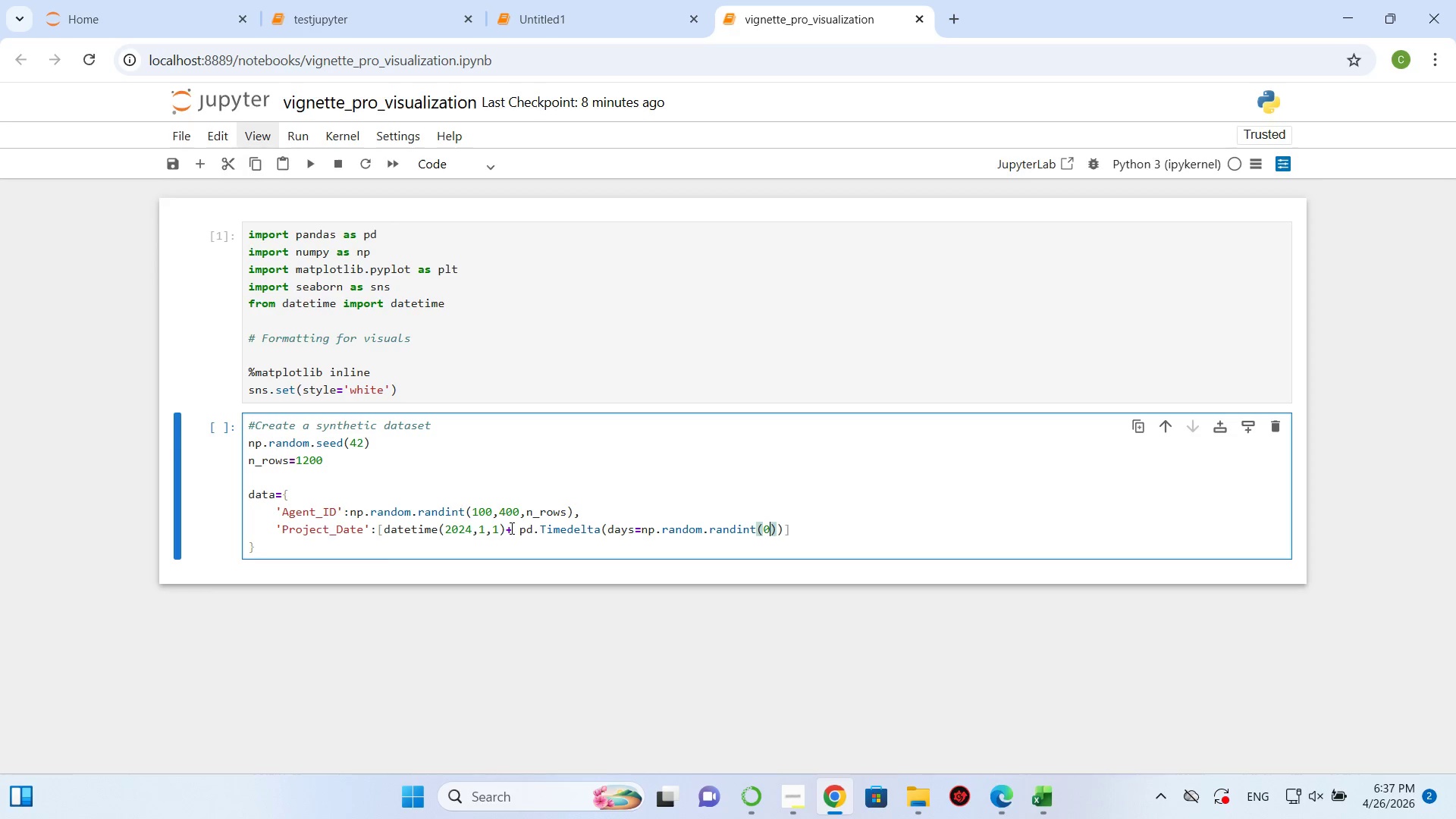 
type(,730)
 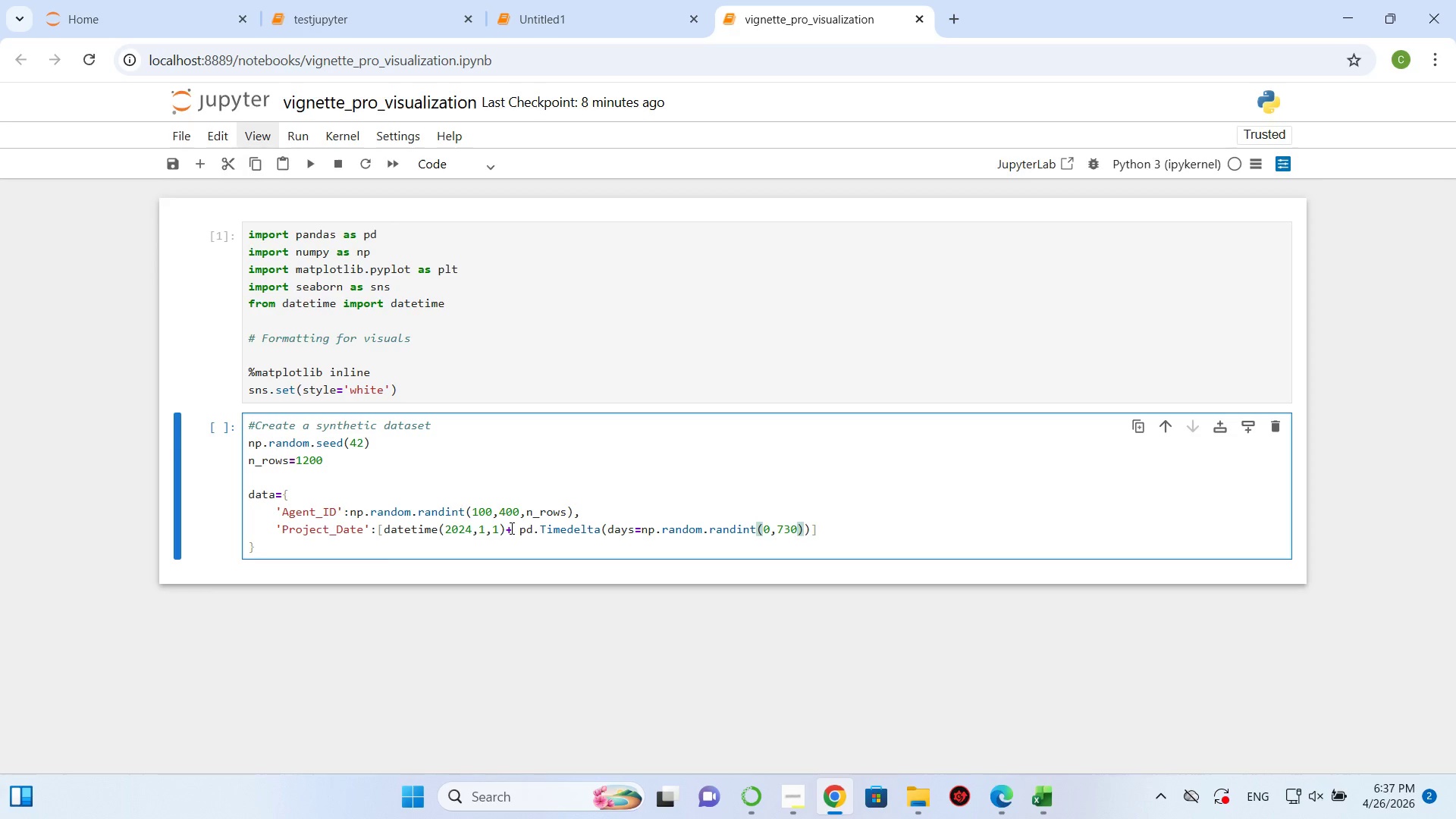 
key(ArrowRight)
 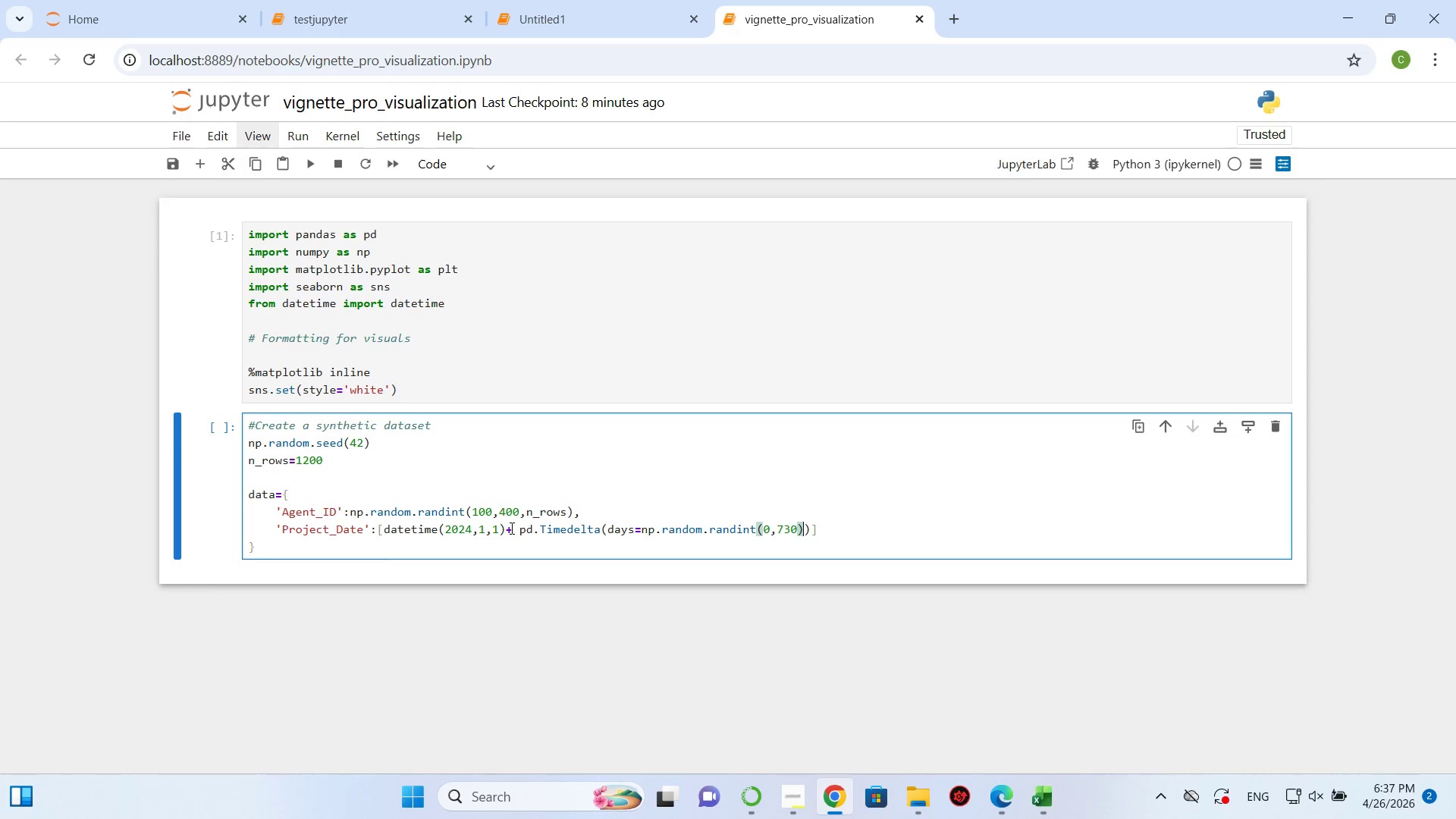 
key(ArrowRight)
 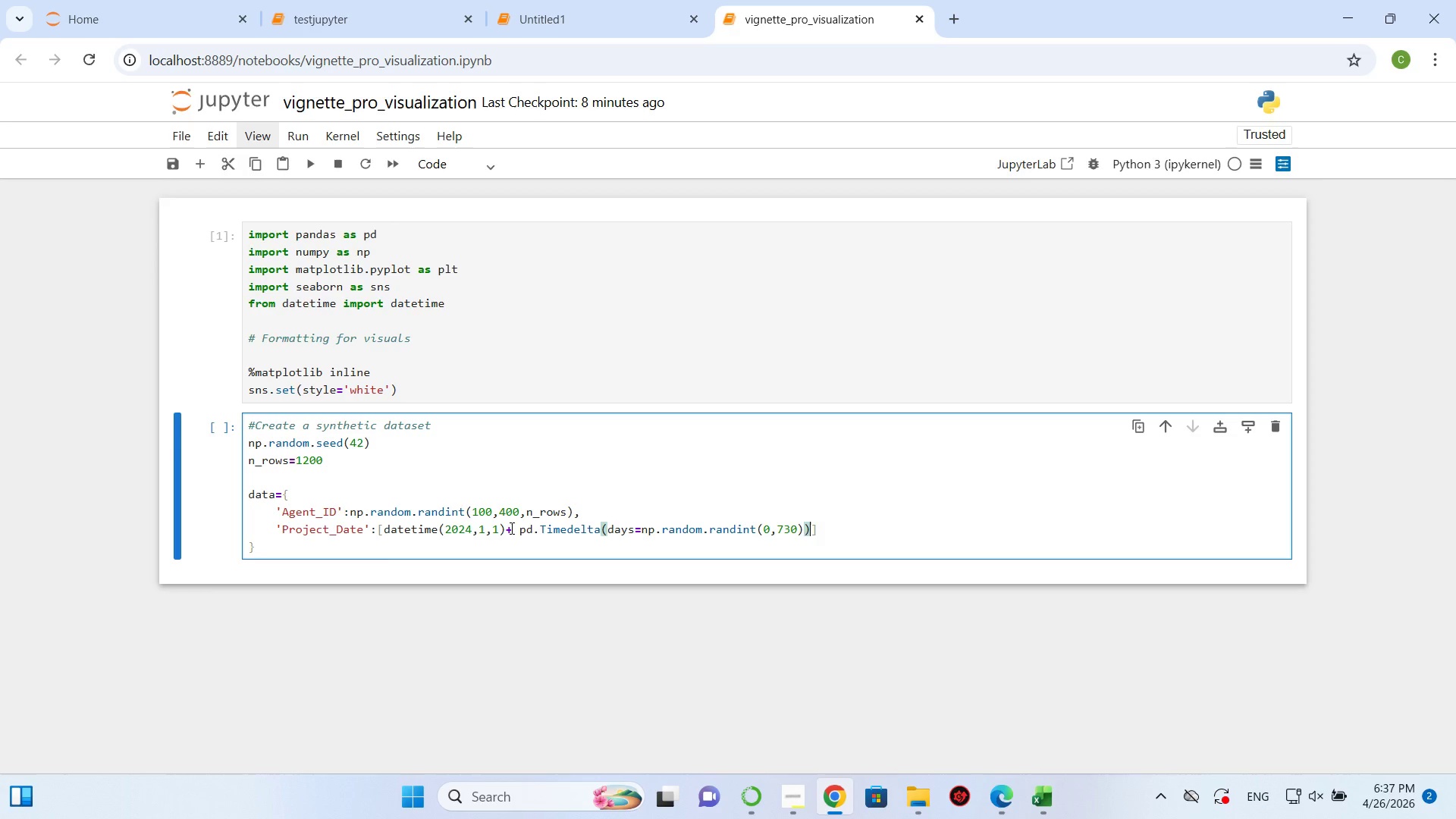 
wait(10.06)
 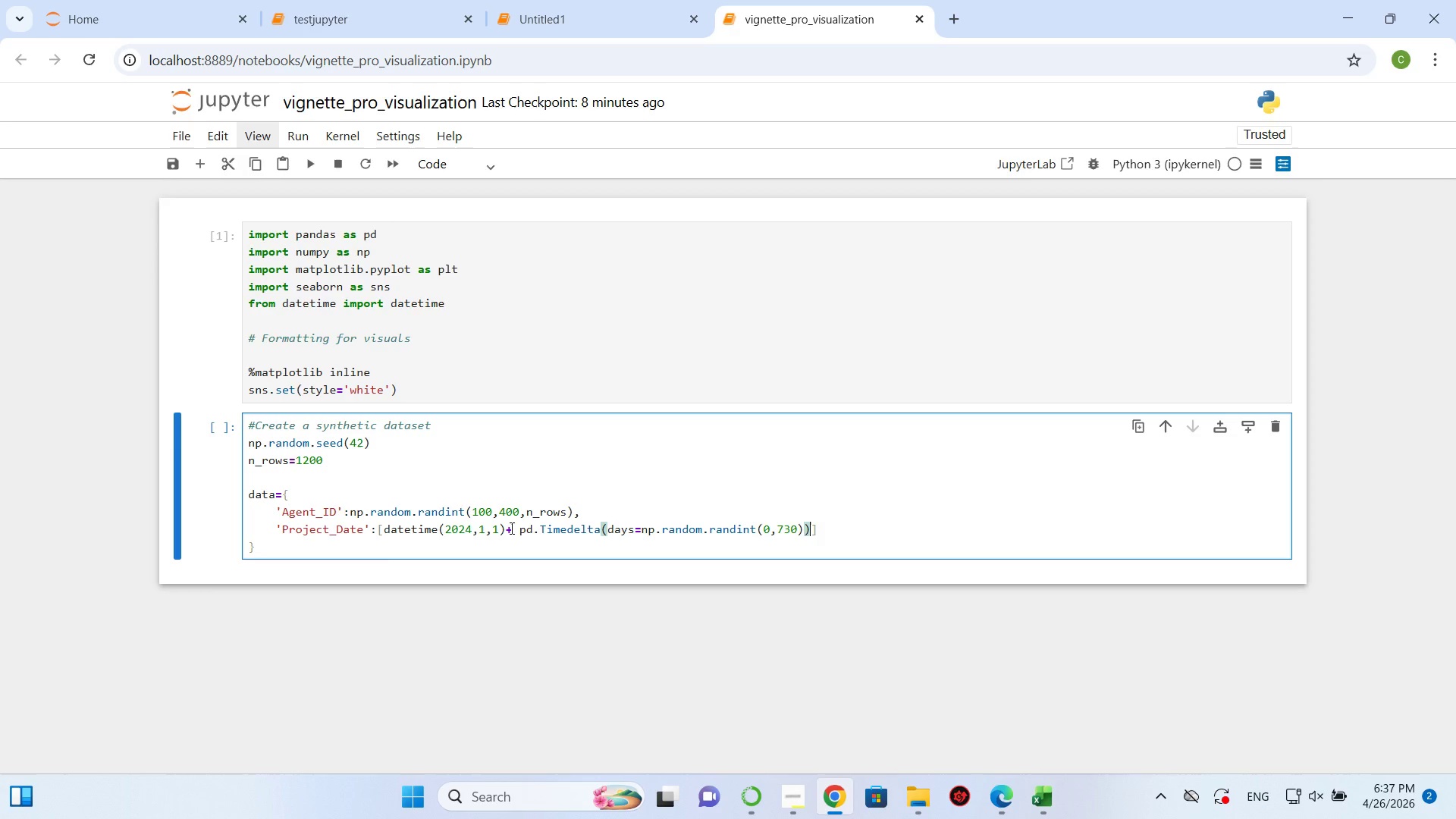 
type( for _ in range())
 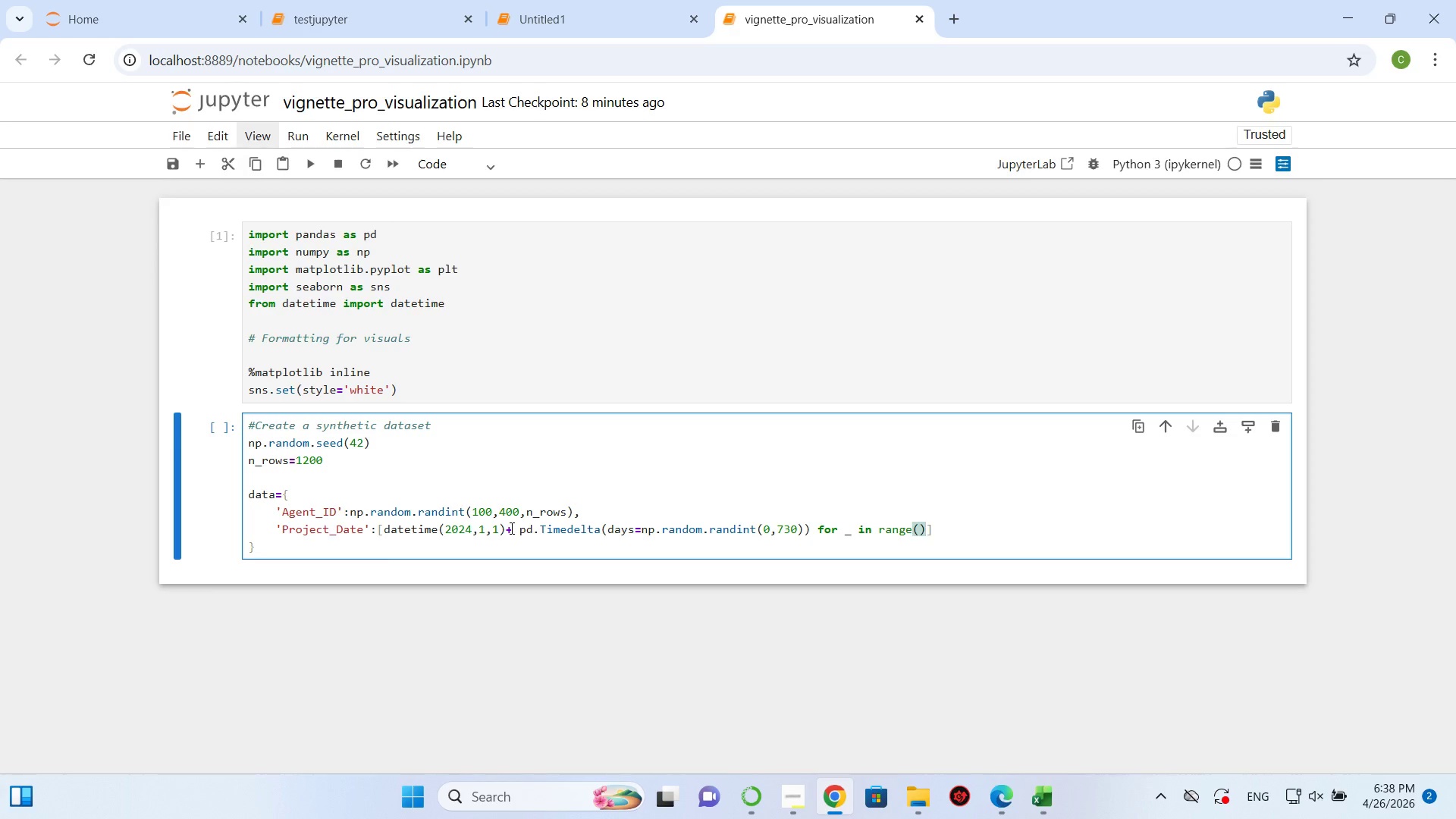 
key(Control+ControlRight)
 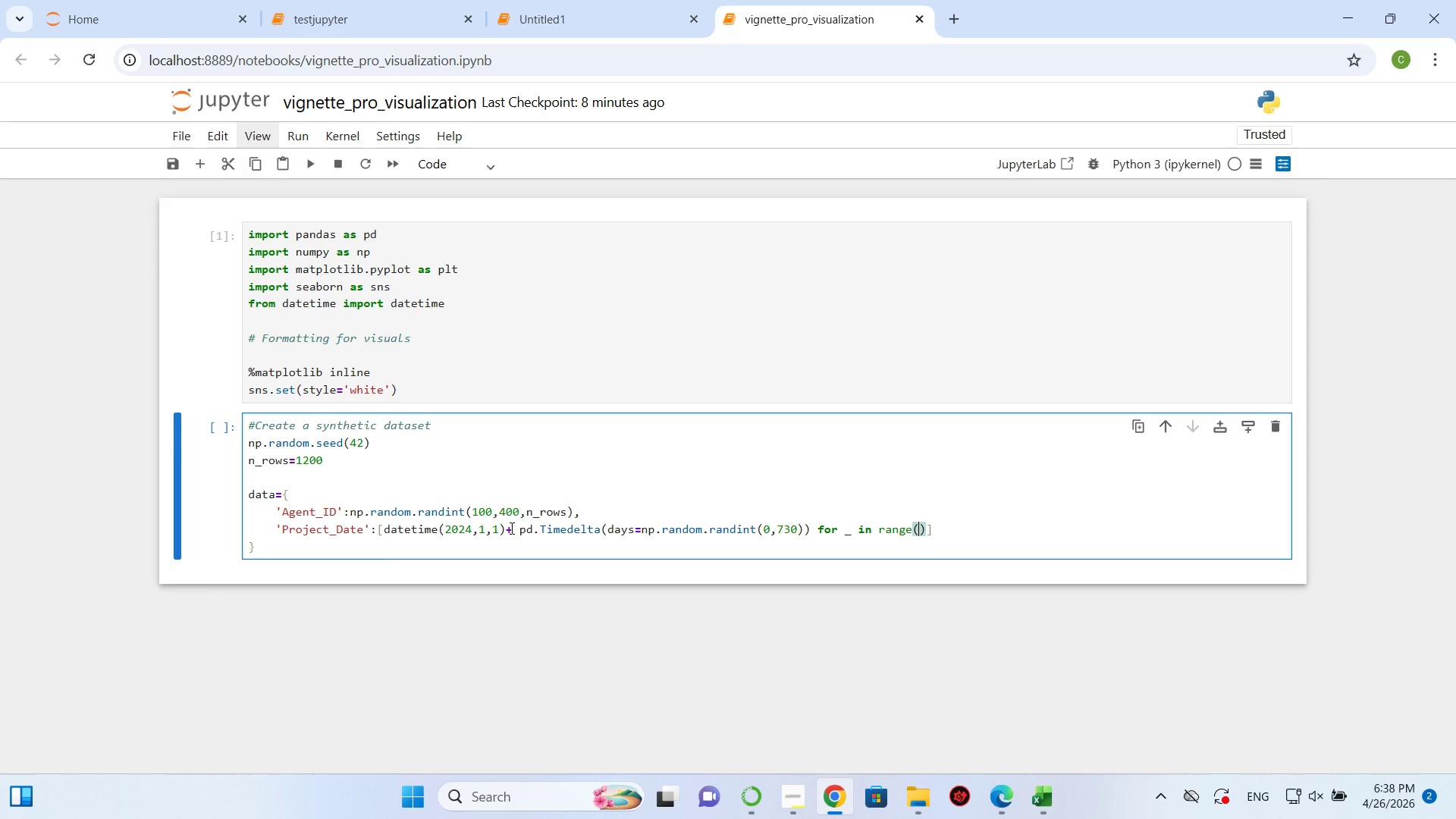 
key(ArrowLeft)
 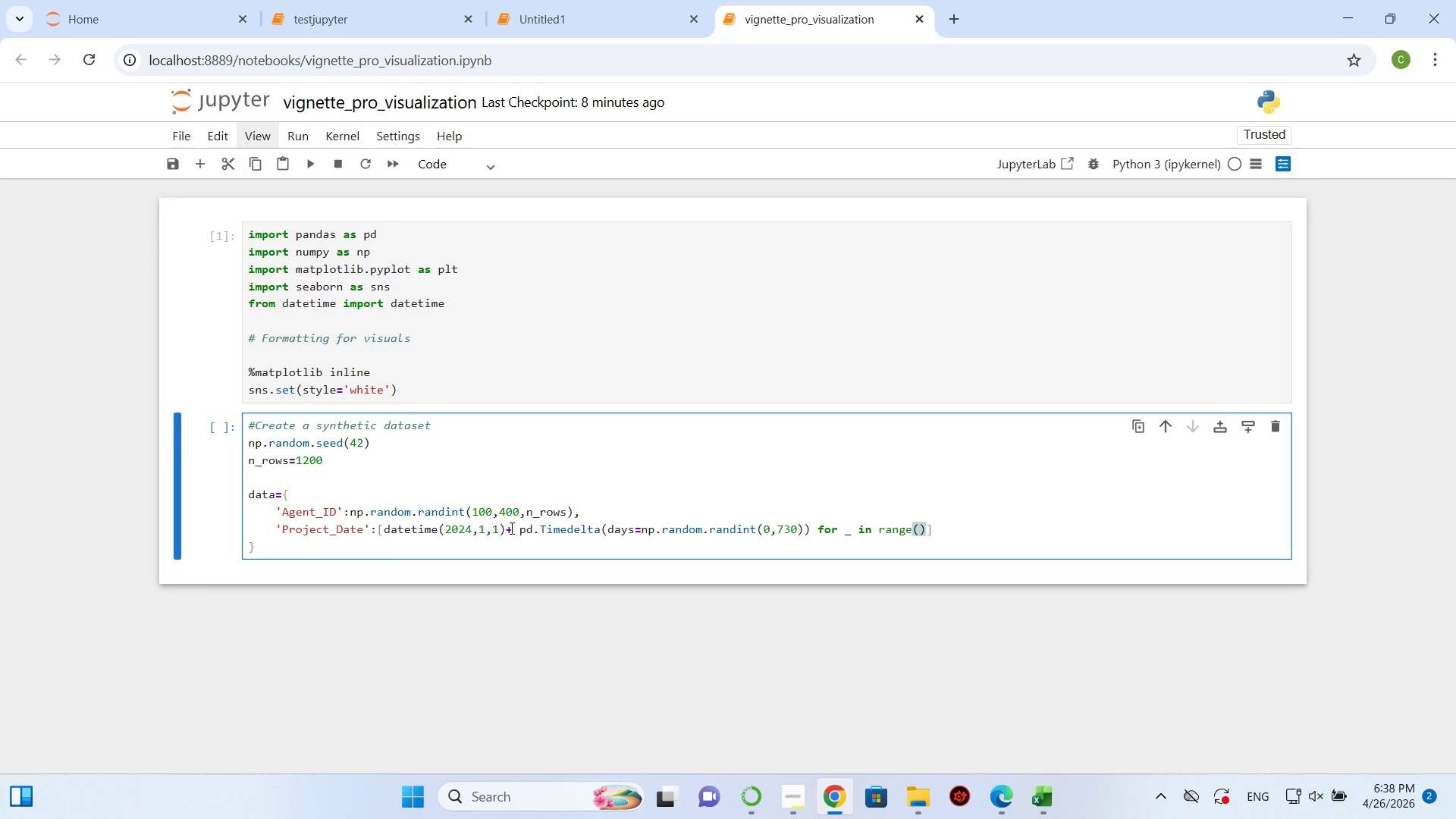 
type(n_rows)
 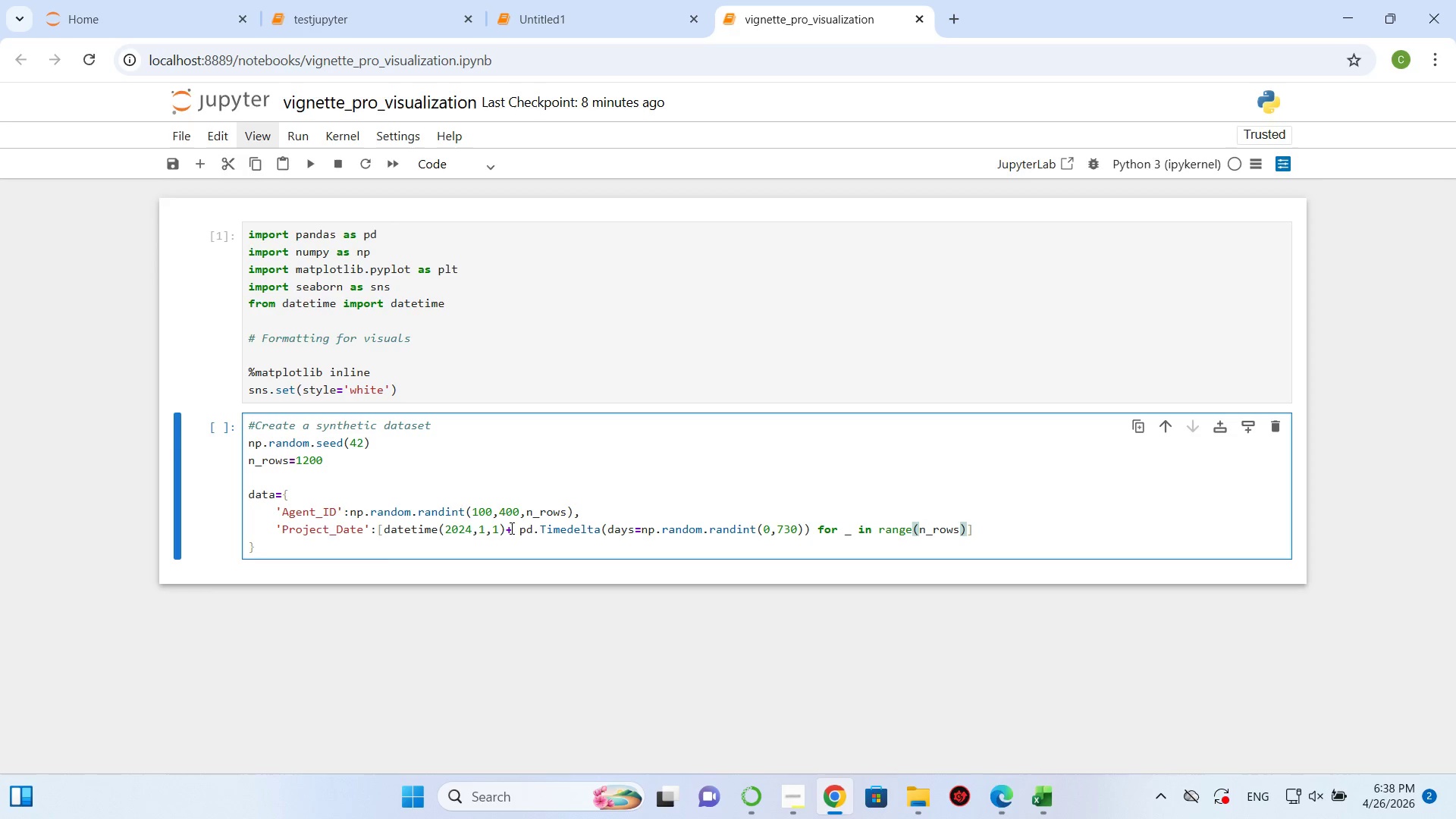 
key(ArrowRight)
 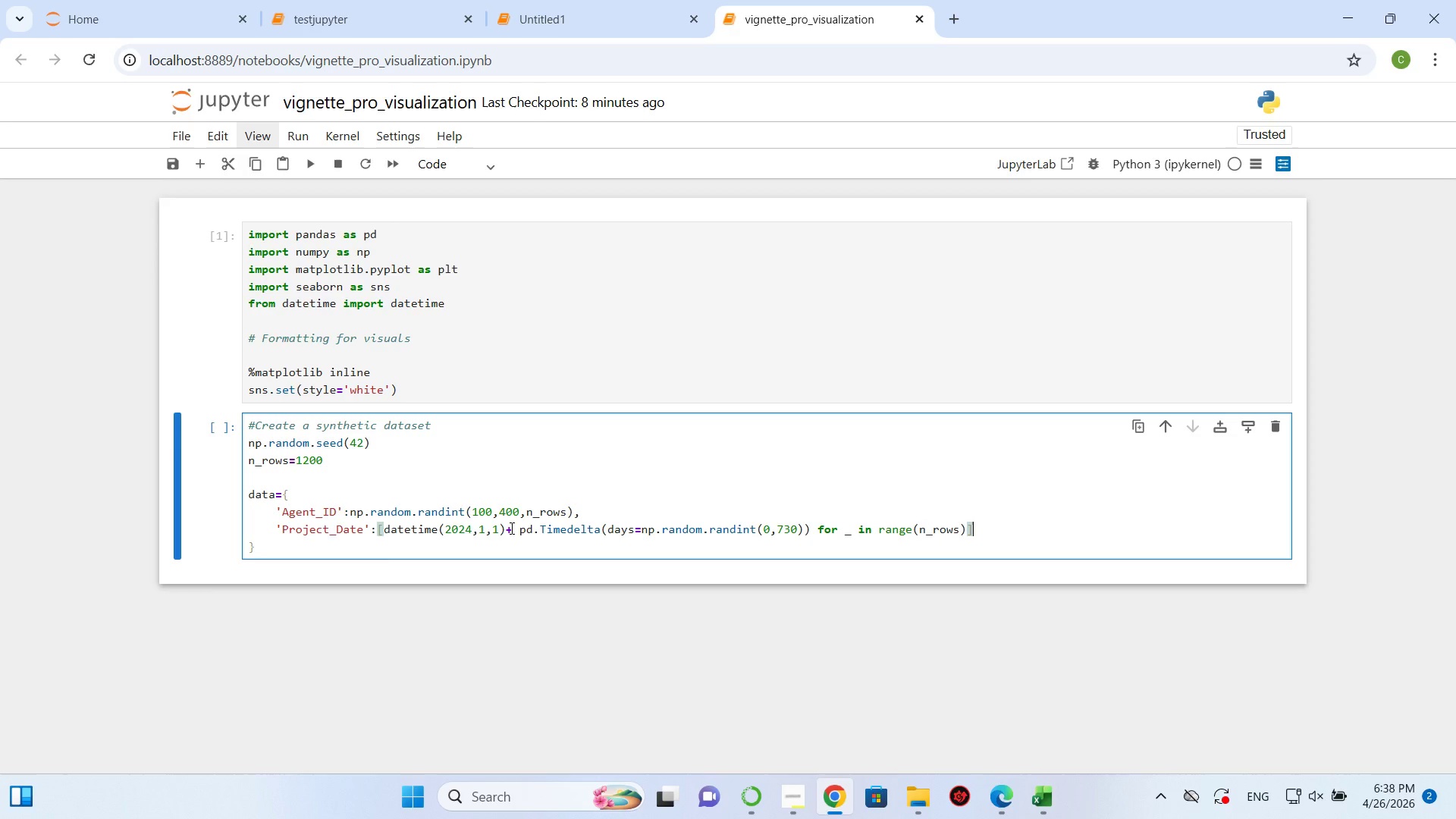 
key(ArrowRight)
 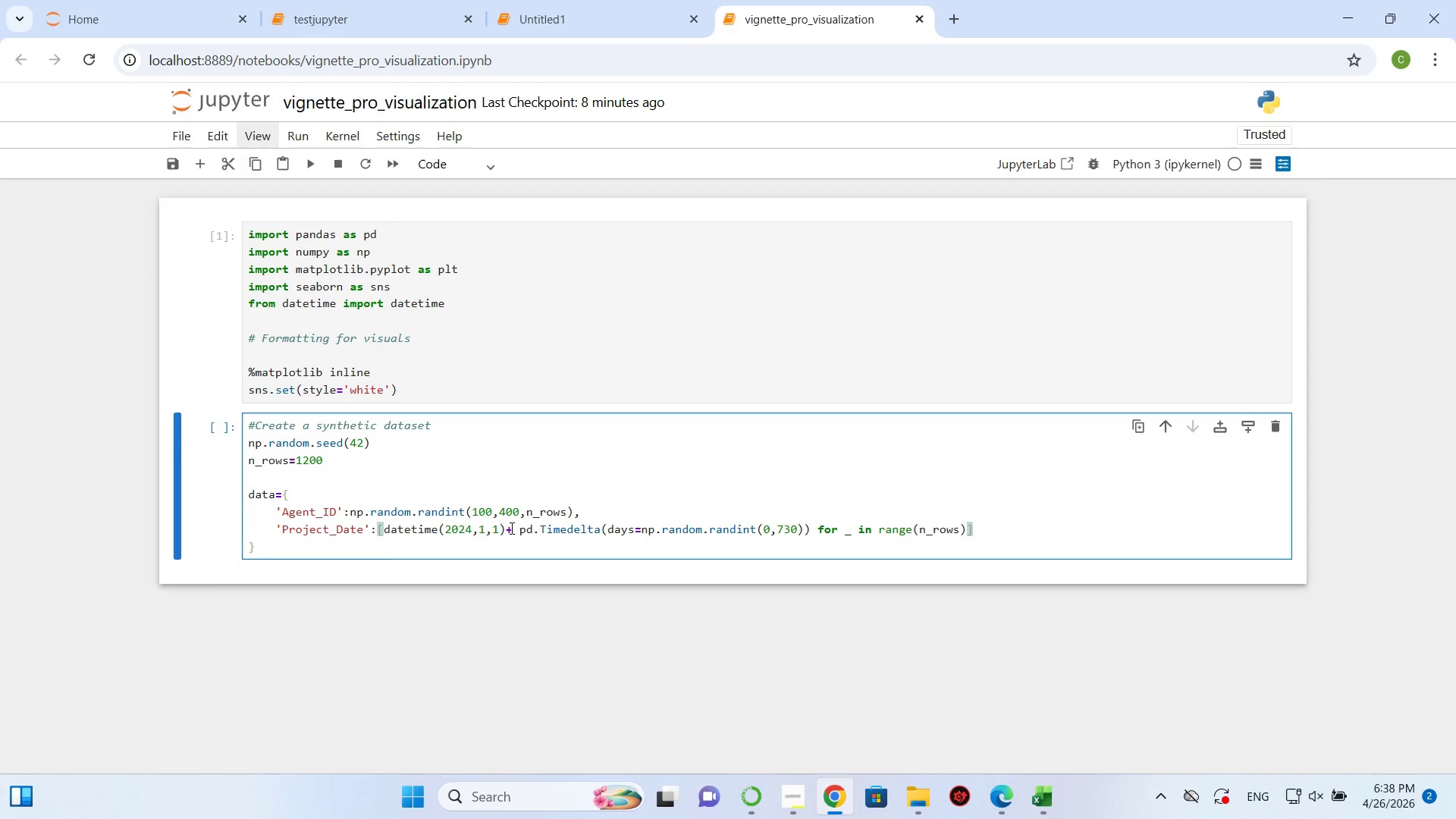 
key(Comma)
 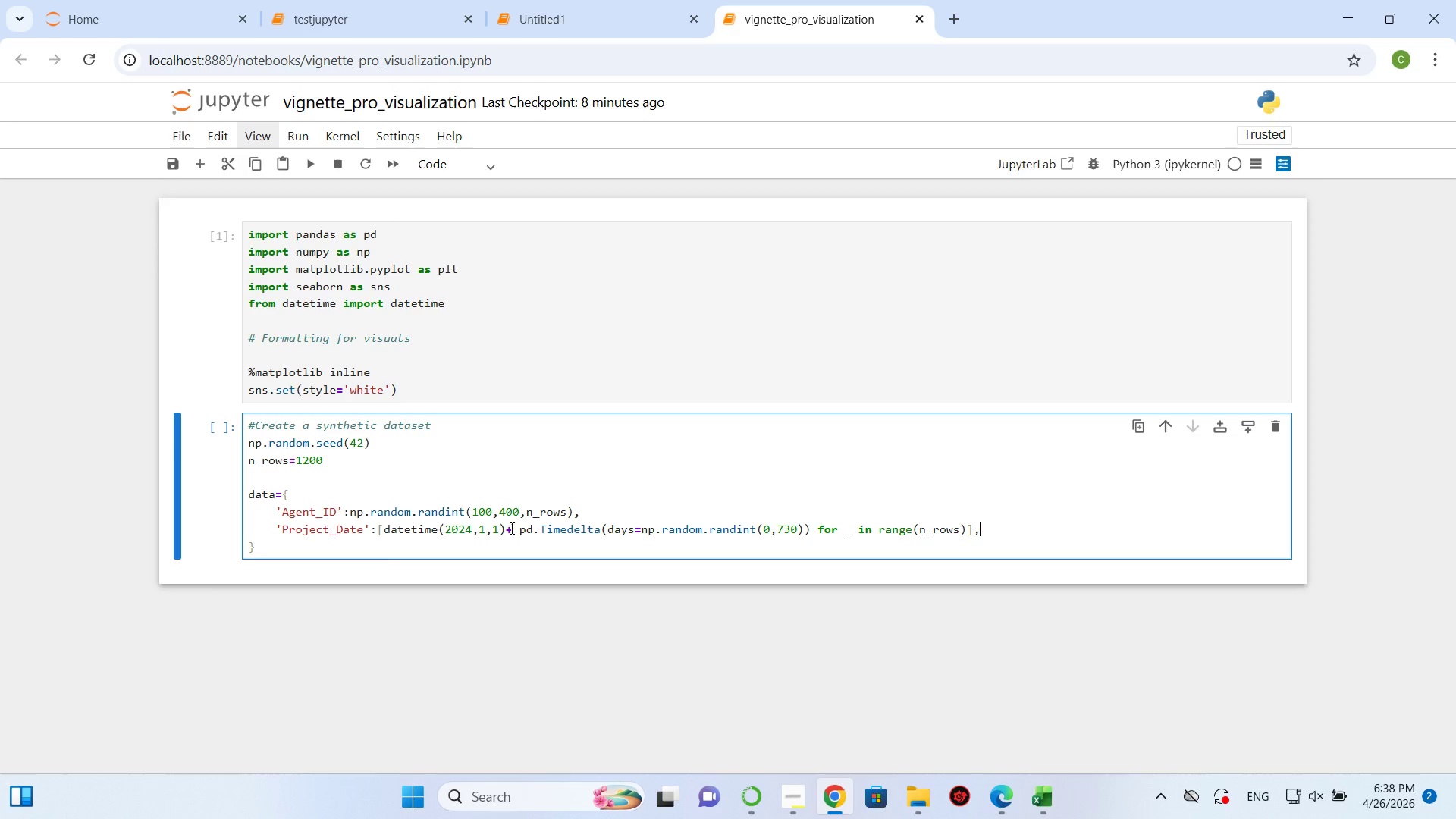 
key(Enter)
 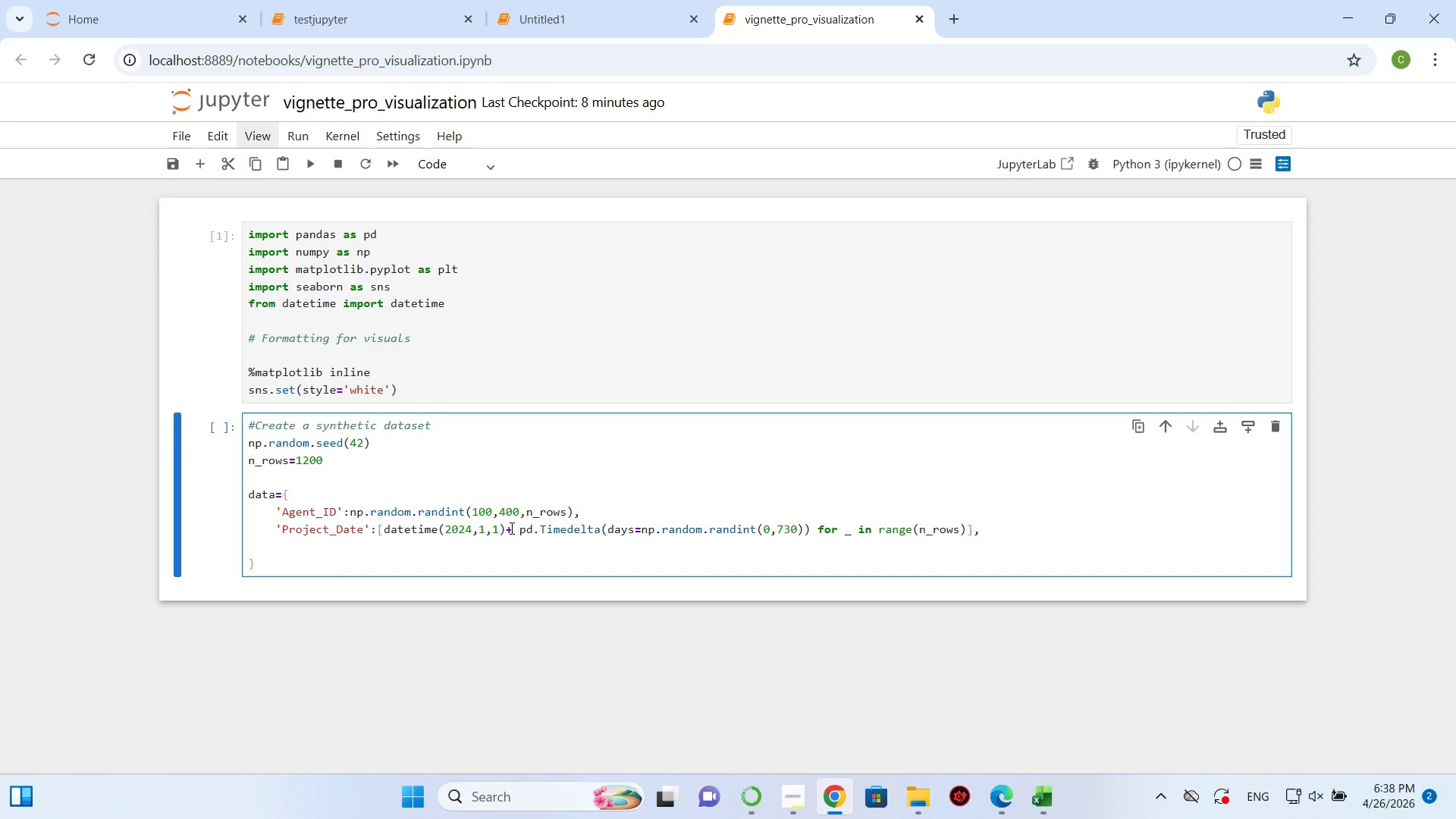 
wait(5.86)
 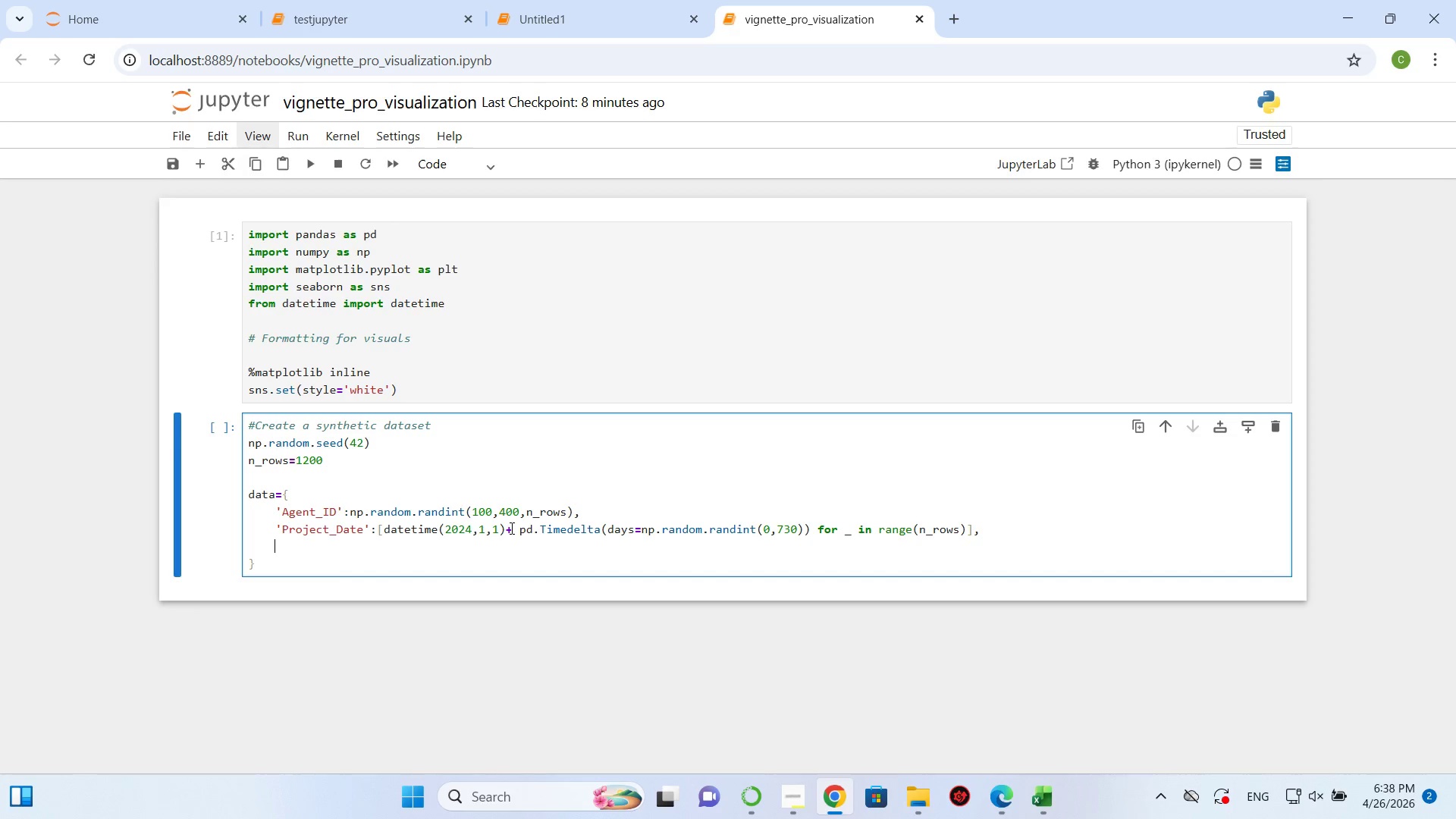 
key(Shift+Quote)
 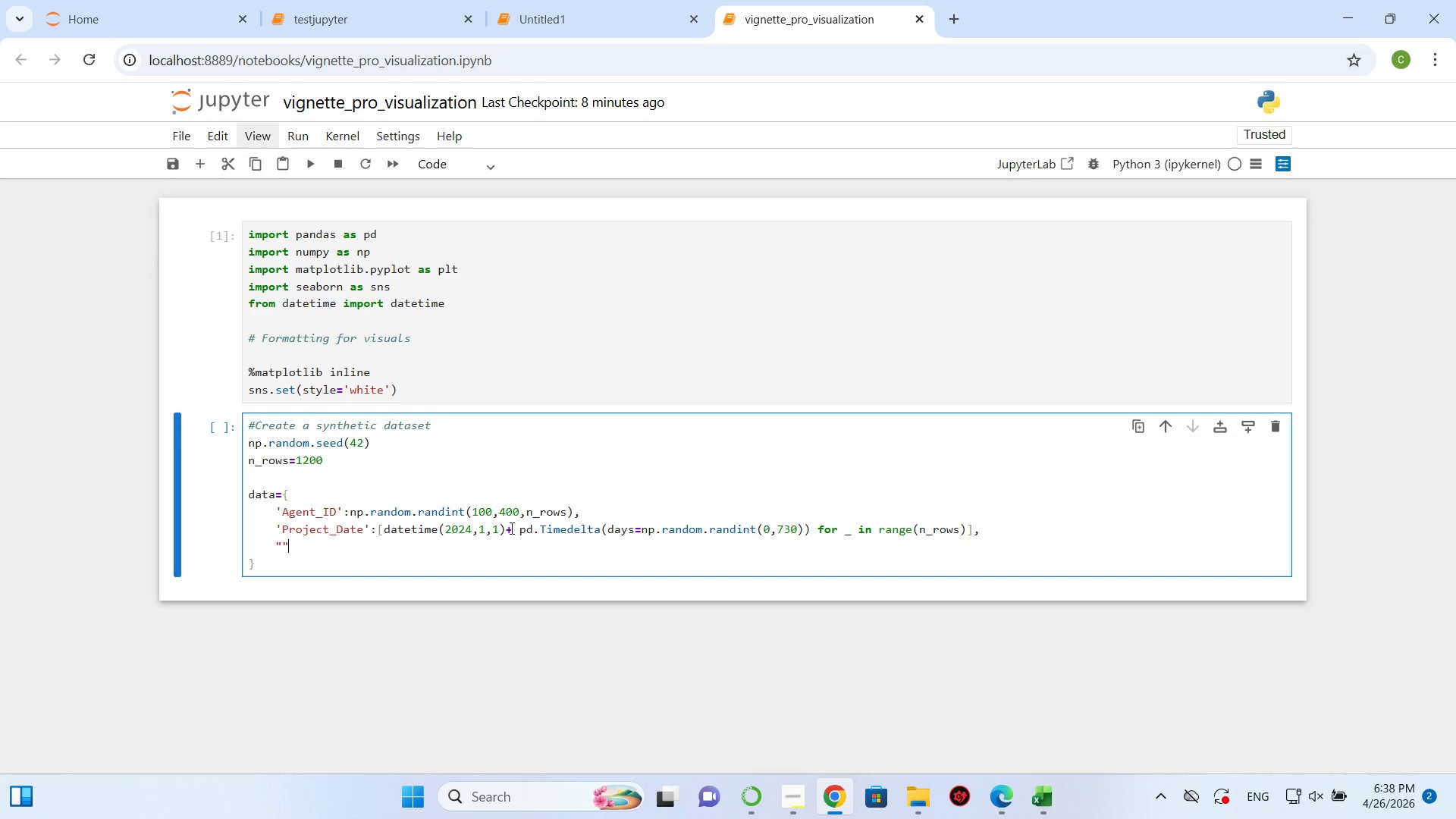 
key(Shift+Quote)
 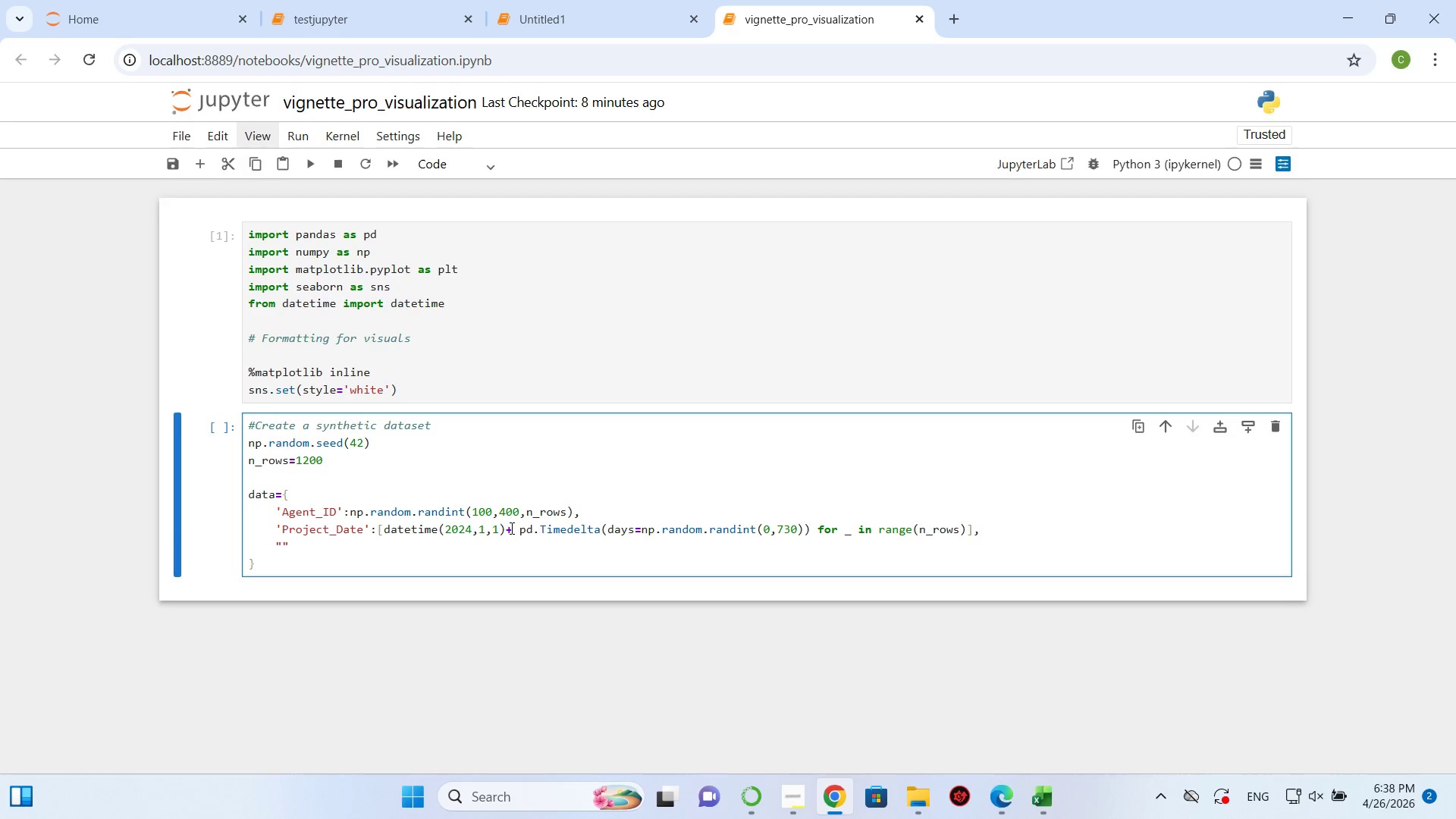 
key(Backspace)
 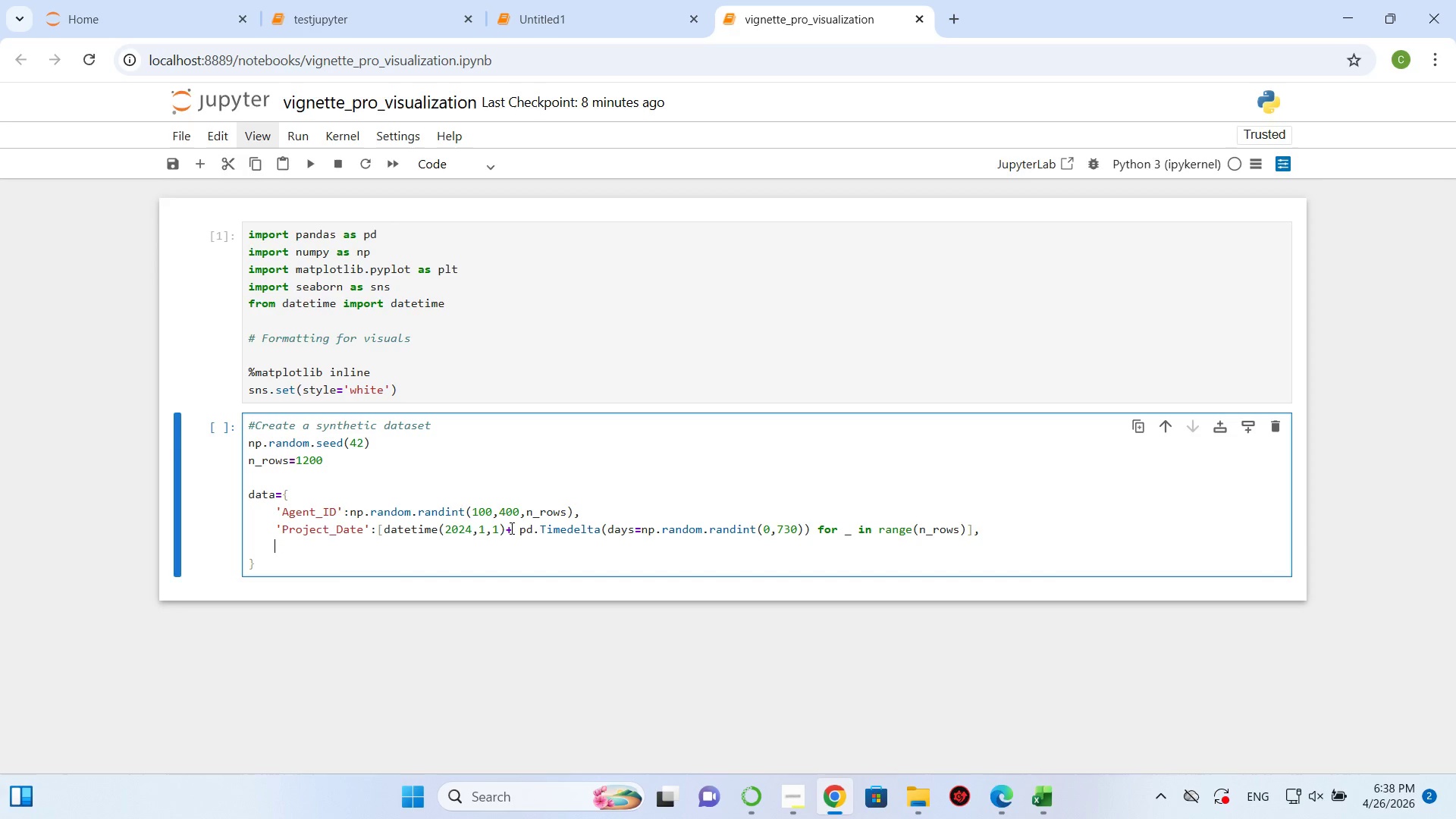 
key(Backspace)
 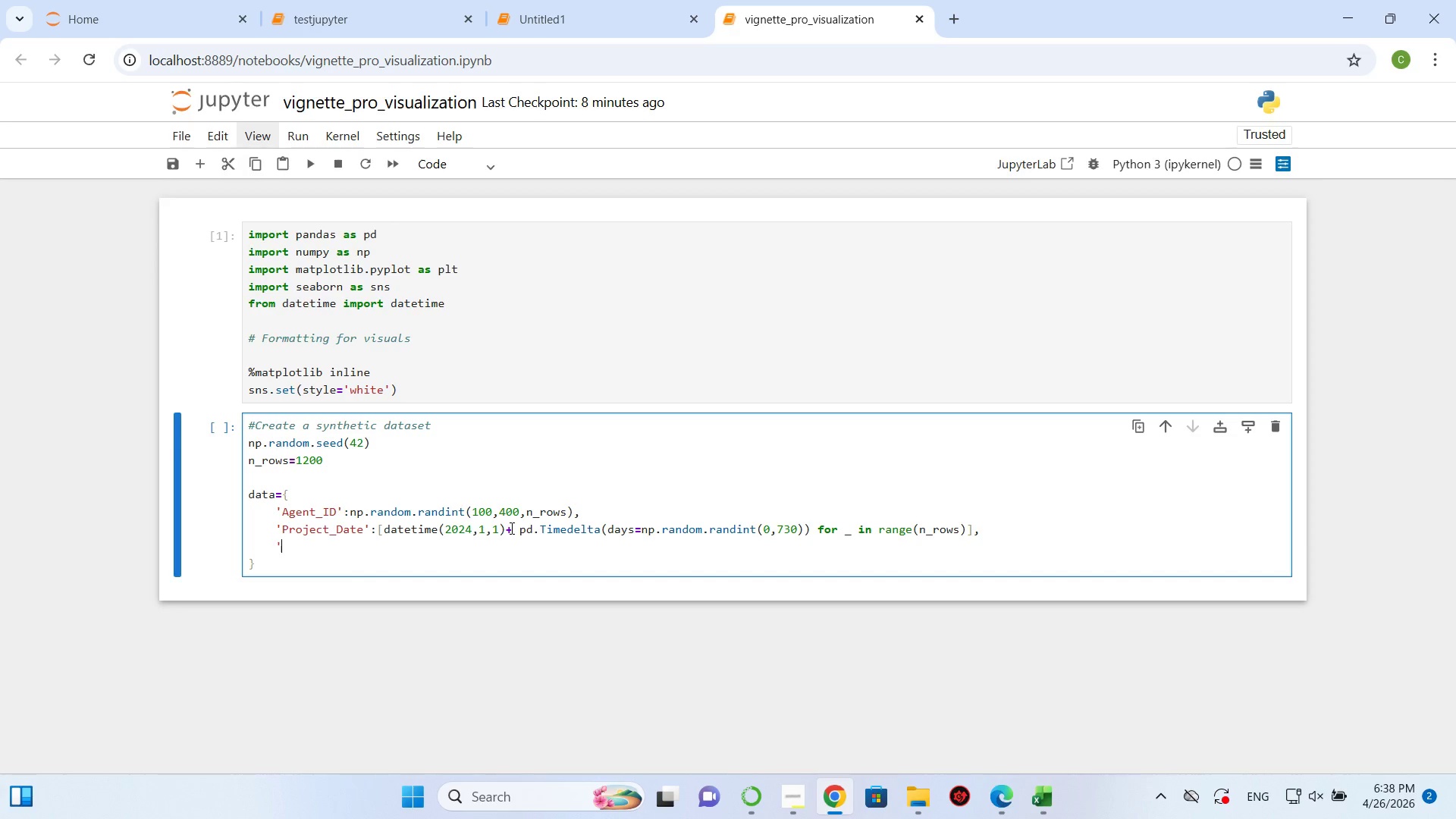 
key(Quote)
 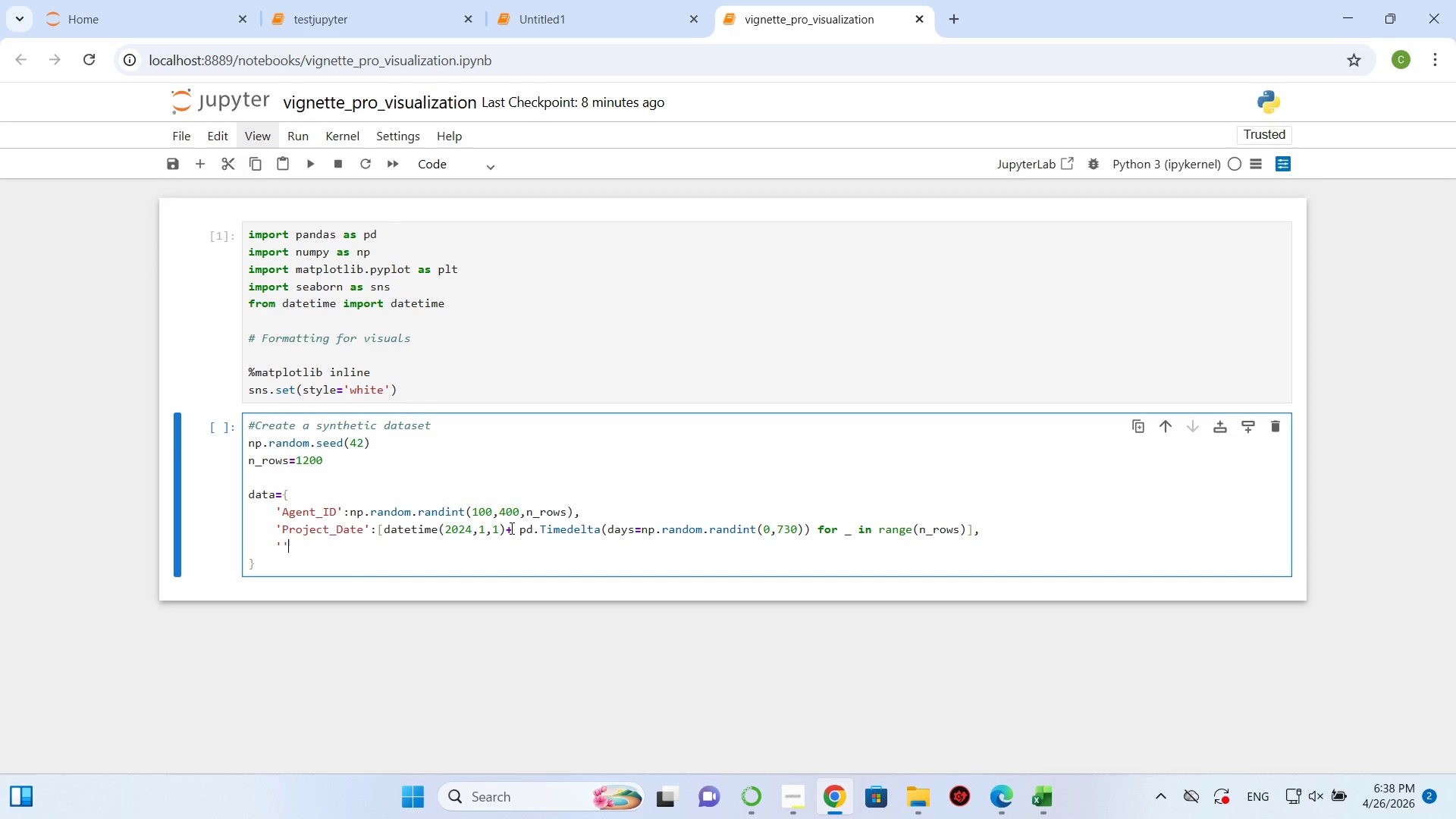 
key(Quote)
 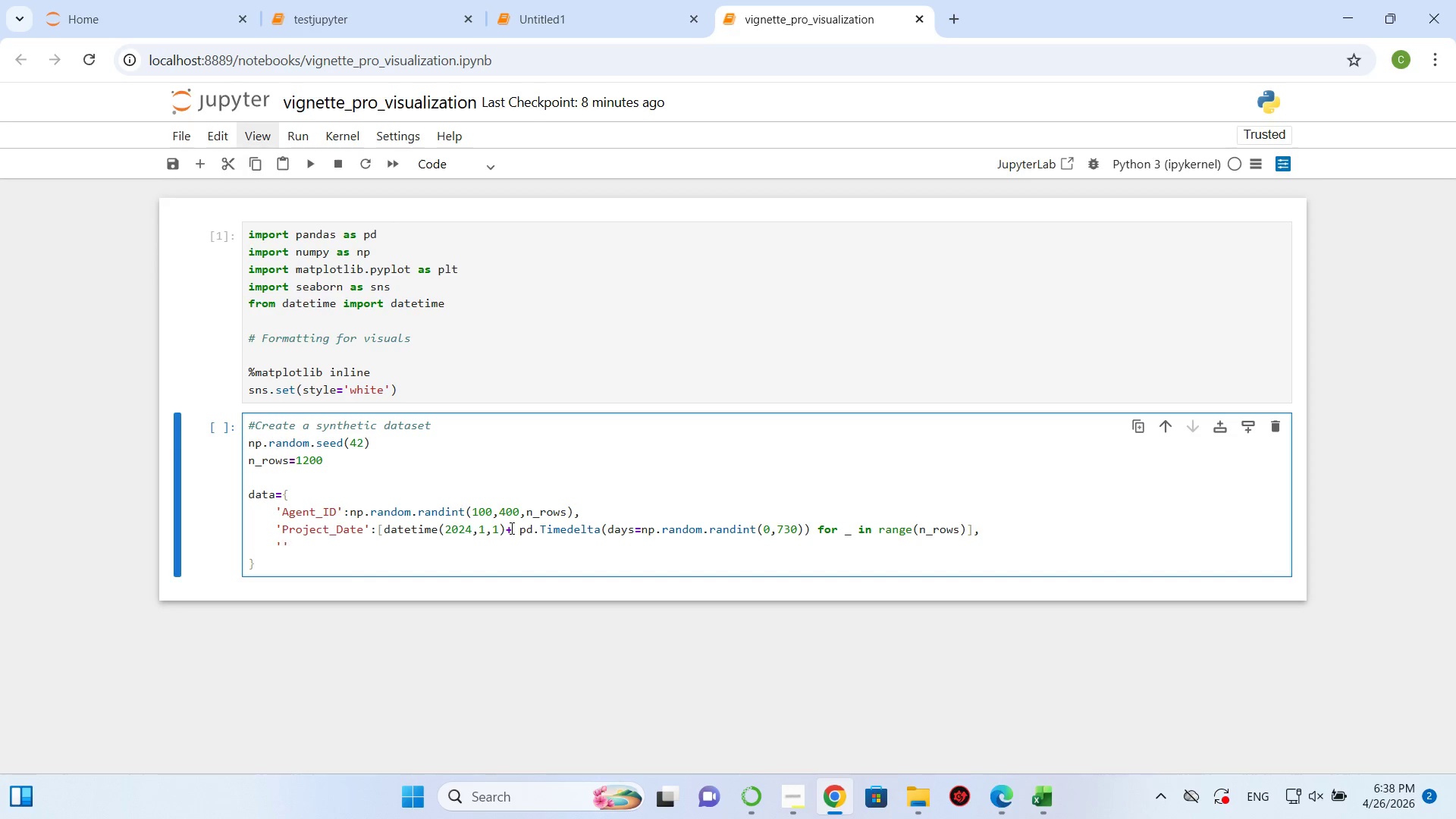 
key(ArrowLeft)
 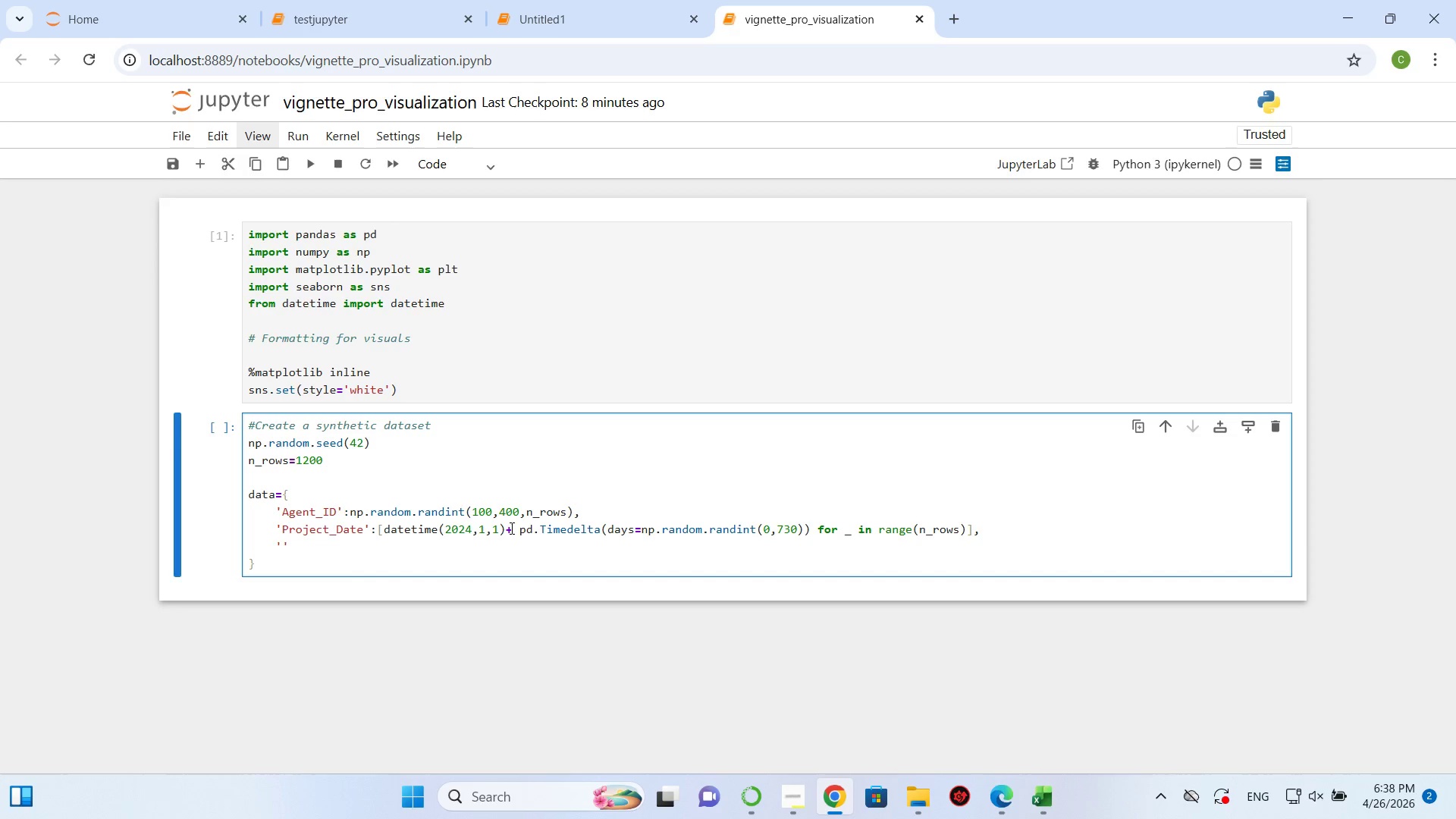 
type(ser)
key(Backspace)
key(Backspace)
key(Backspace)
type(Service_Tier)
 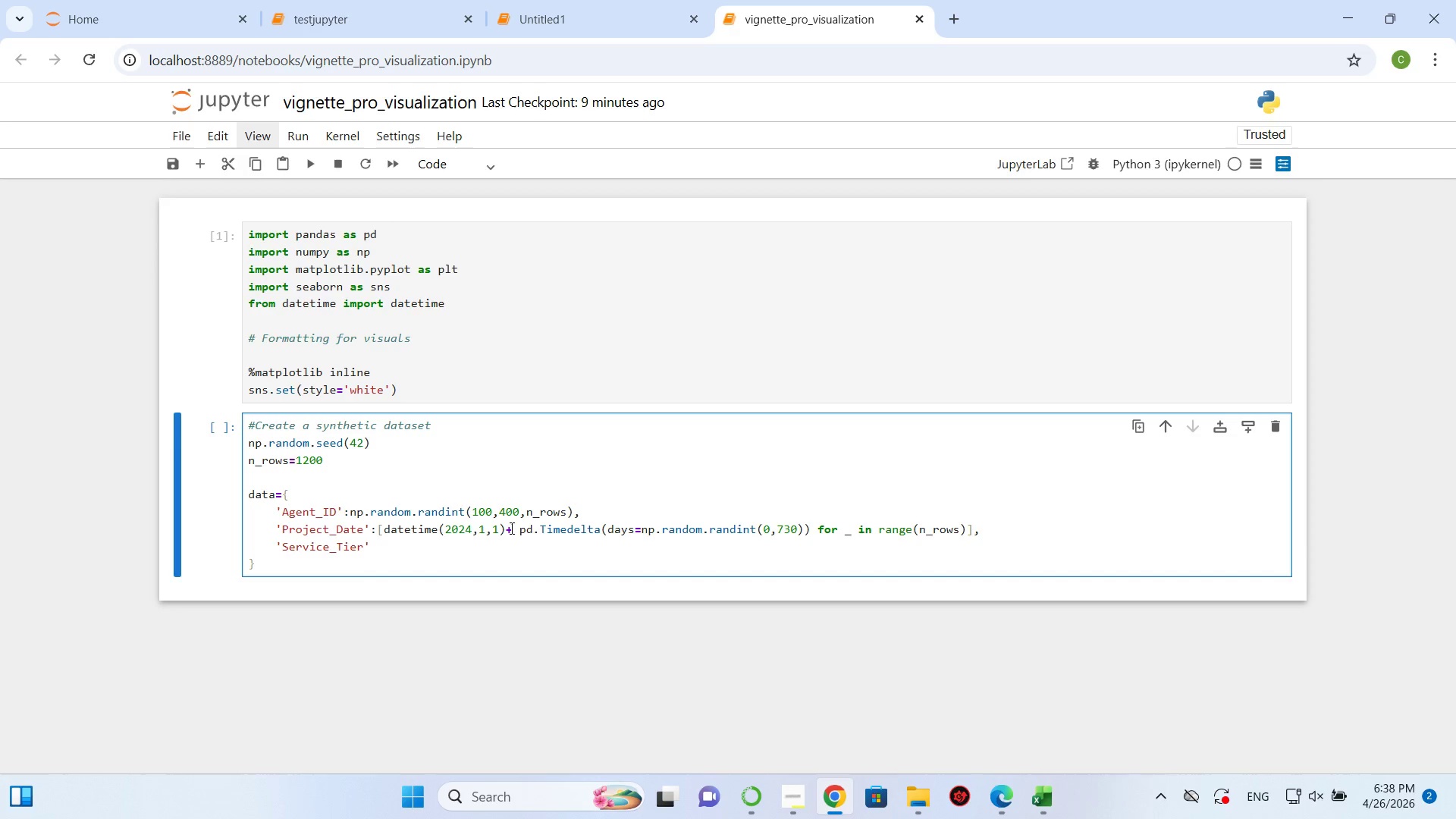 
key(ArrowRight)
 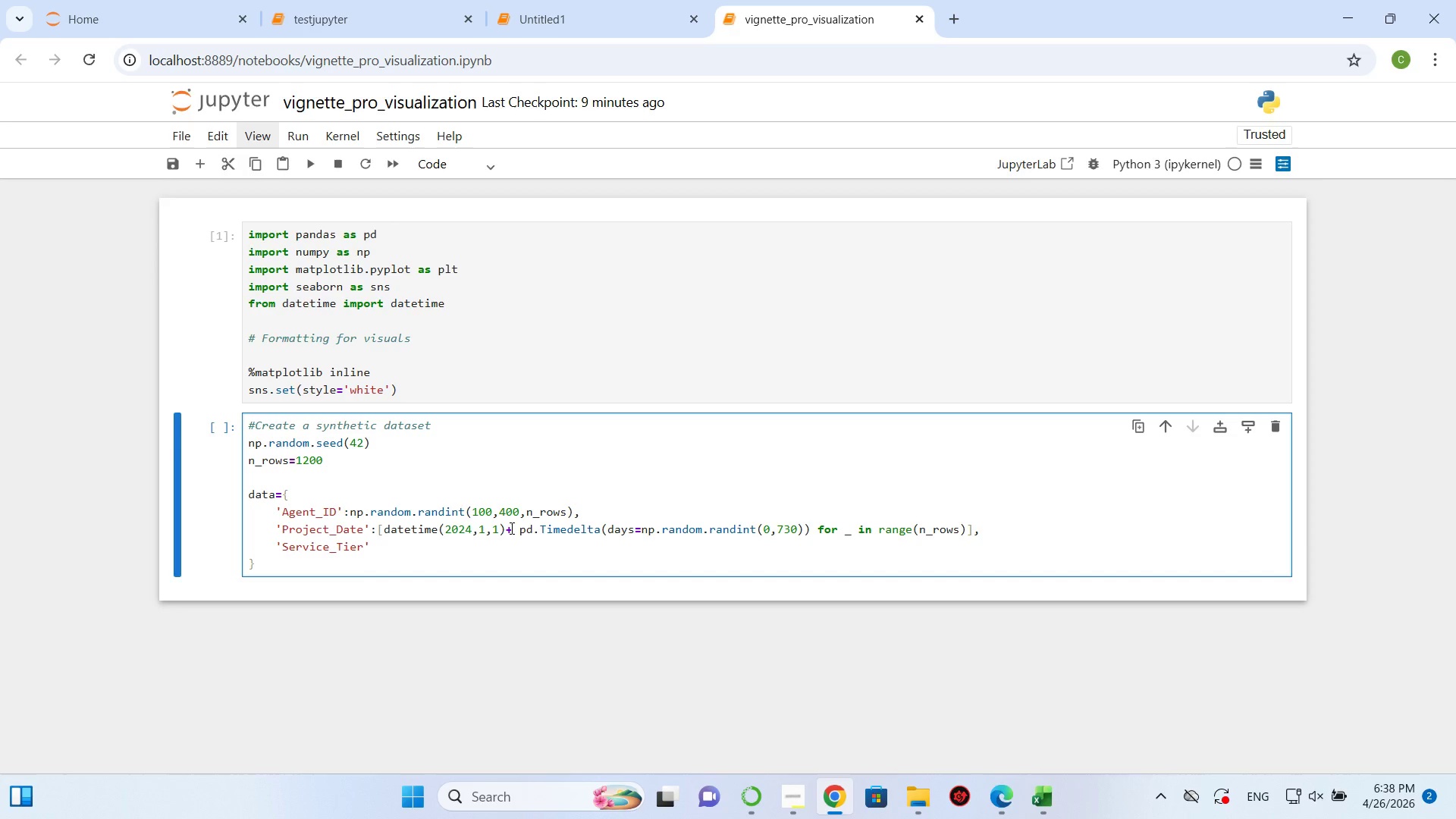 
key(Shift+L)
 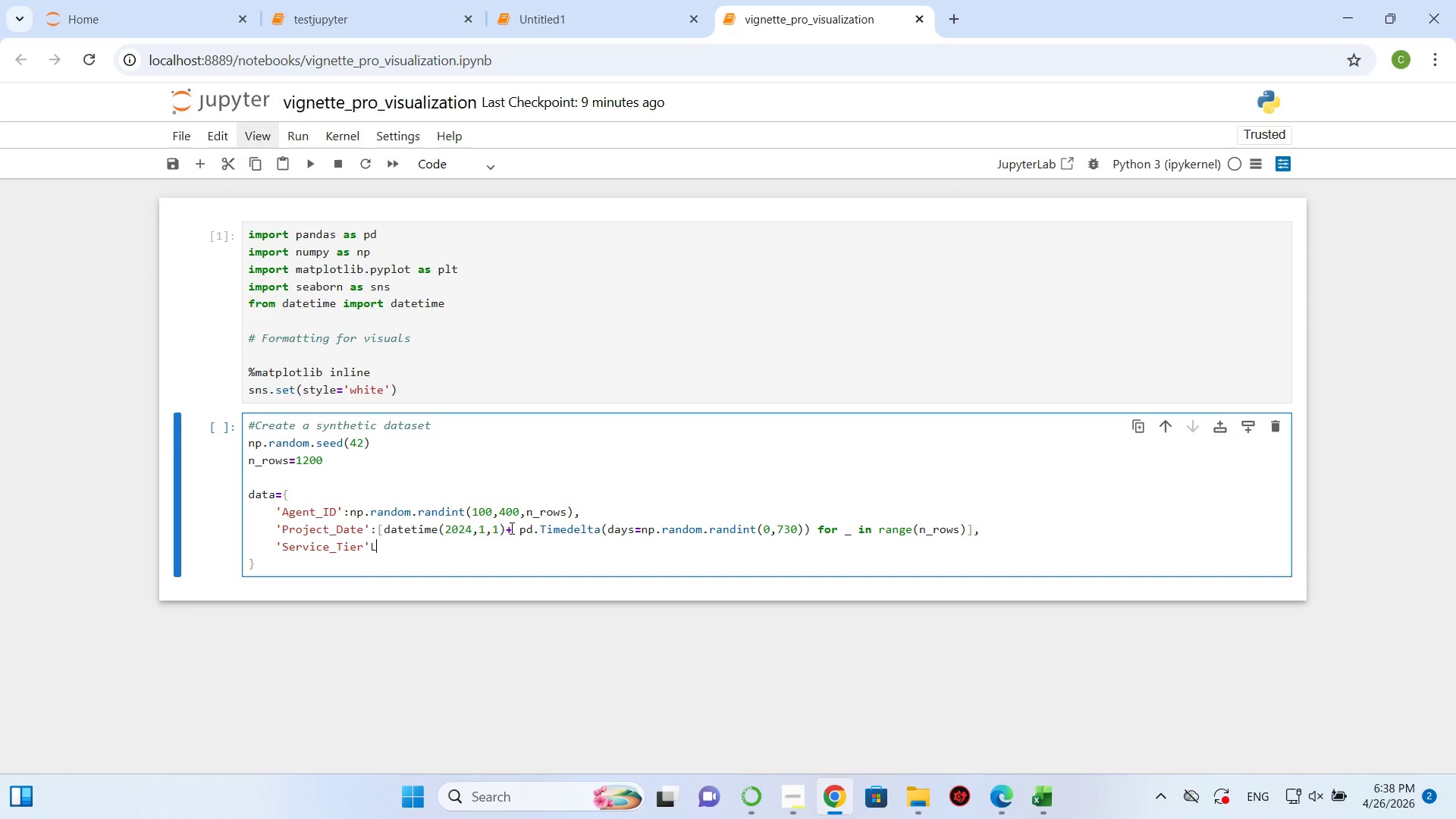 
key(Shift+Backspace)
 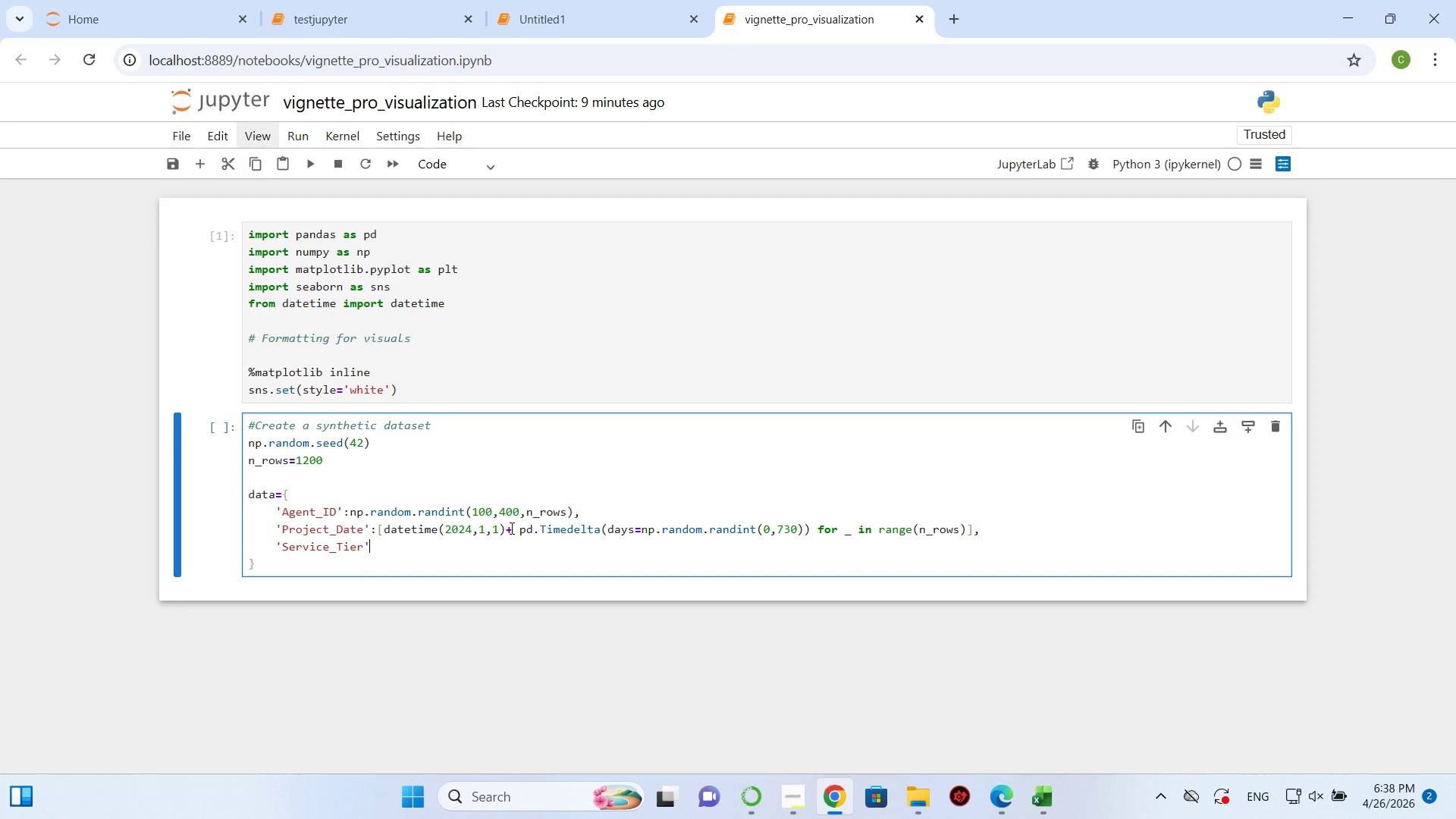 
key(Shift+Semicolon)
 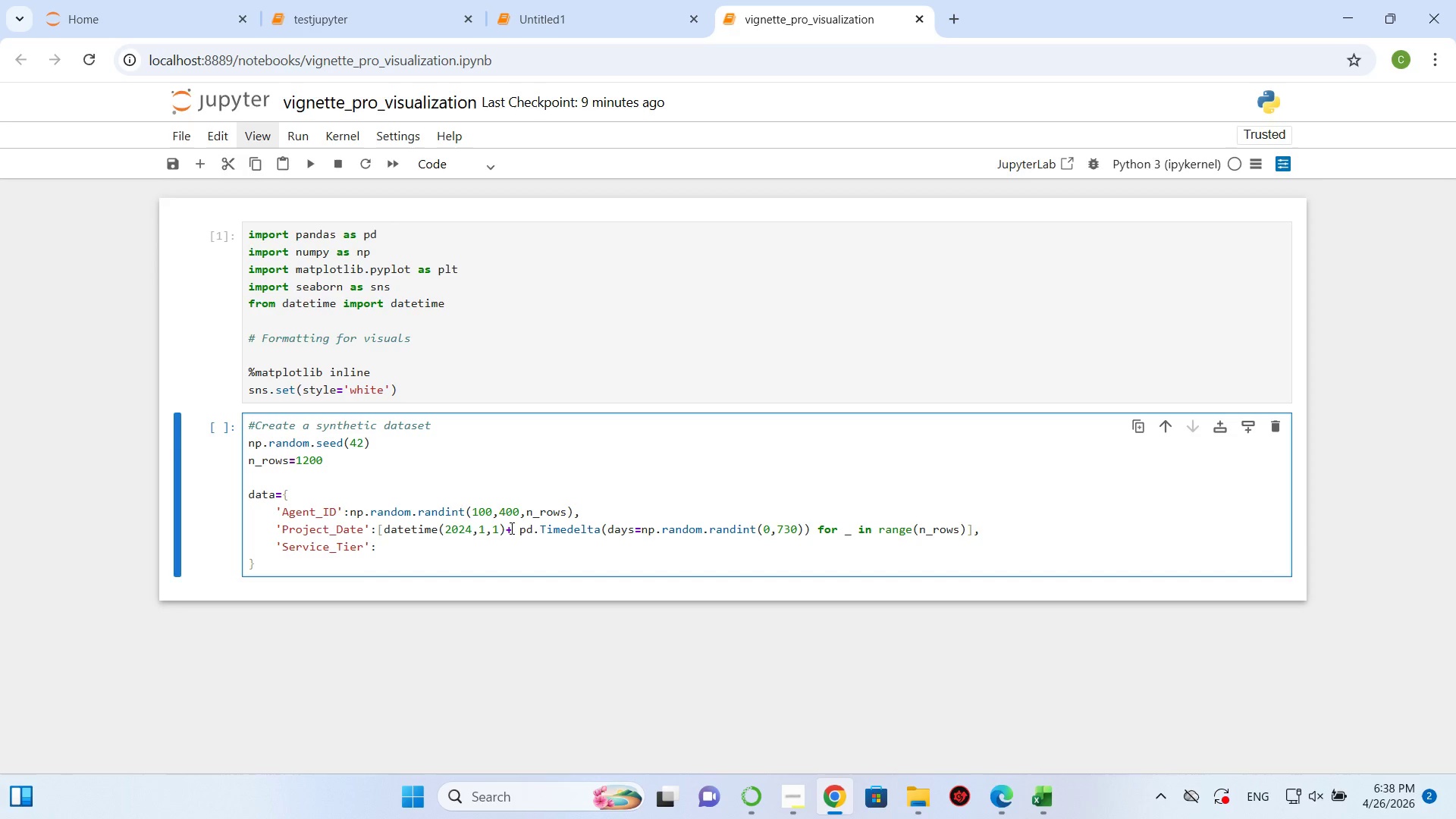 
hold_key(key=ShiftLeft, duration=1.25)
 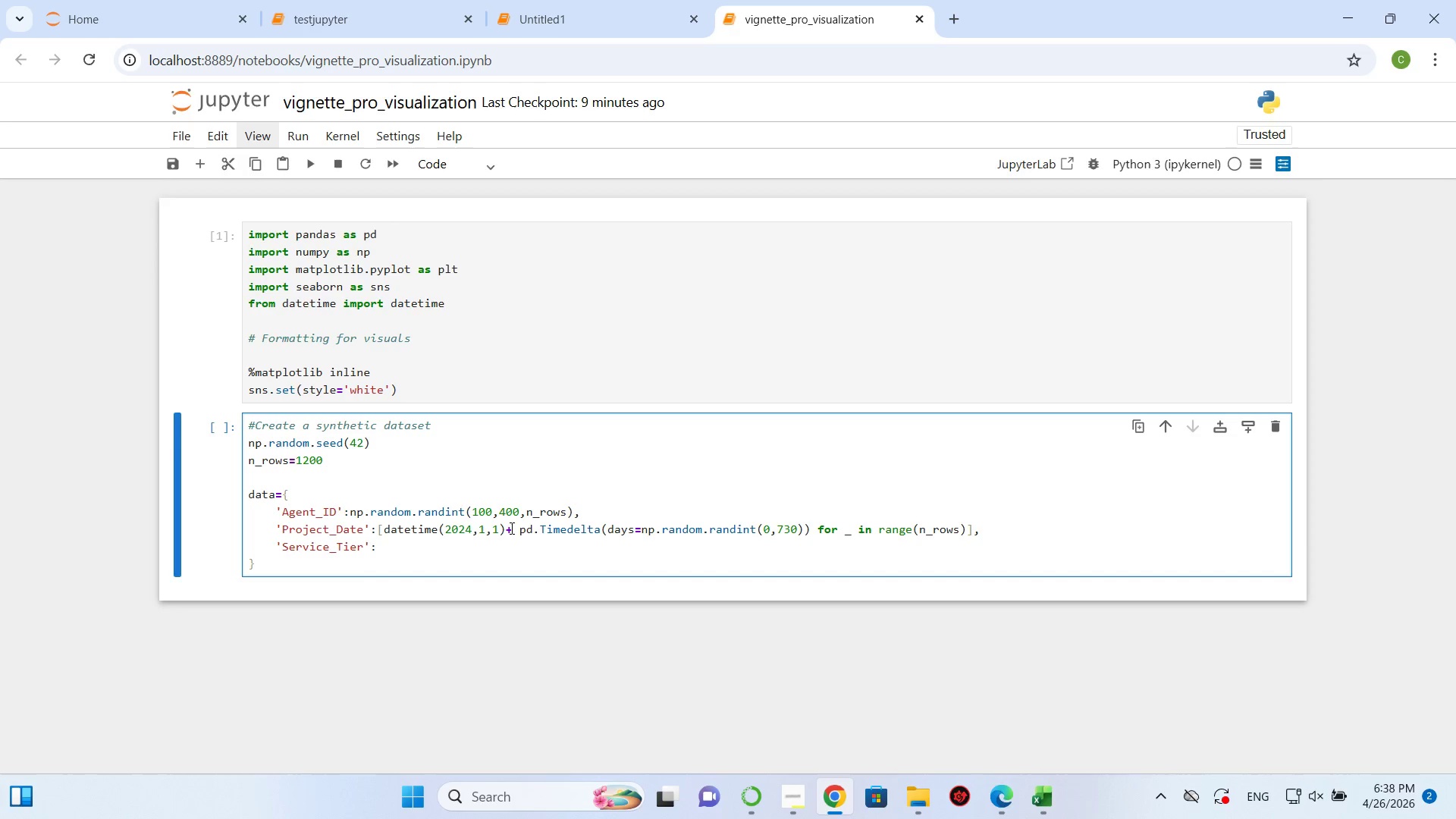 
type(np/)
key(Backspace)
type(.random.choice)
 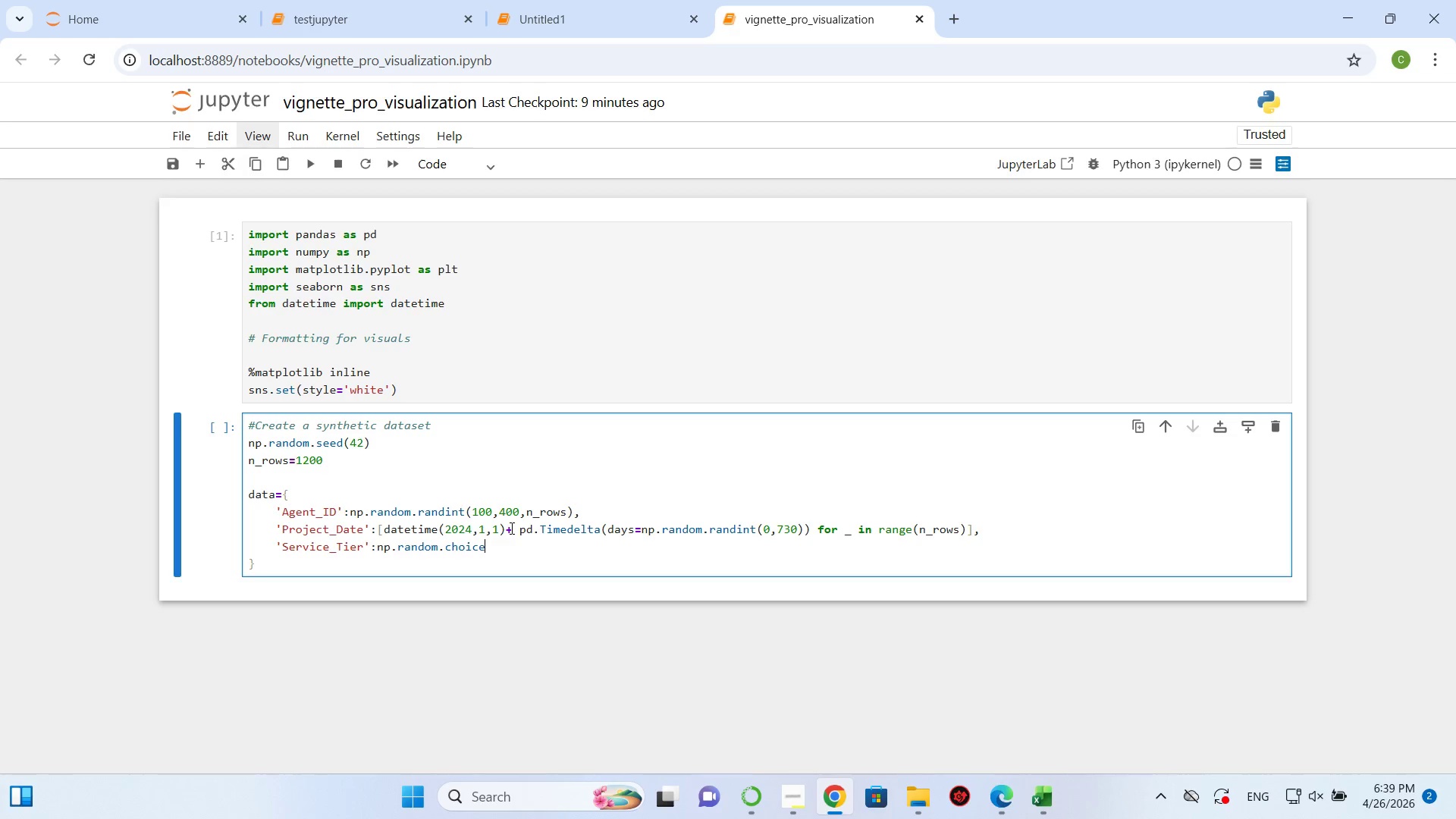 
type(())
 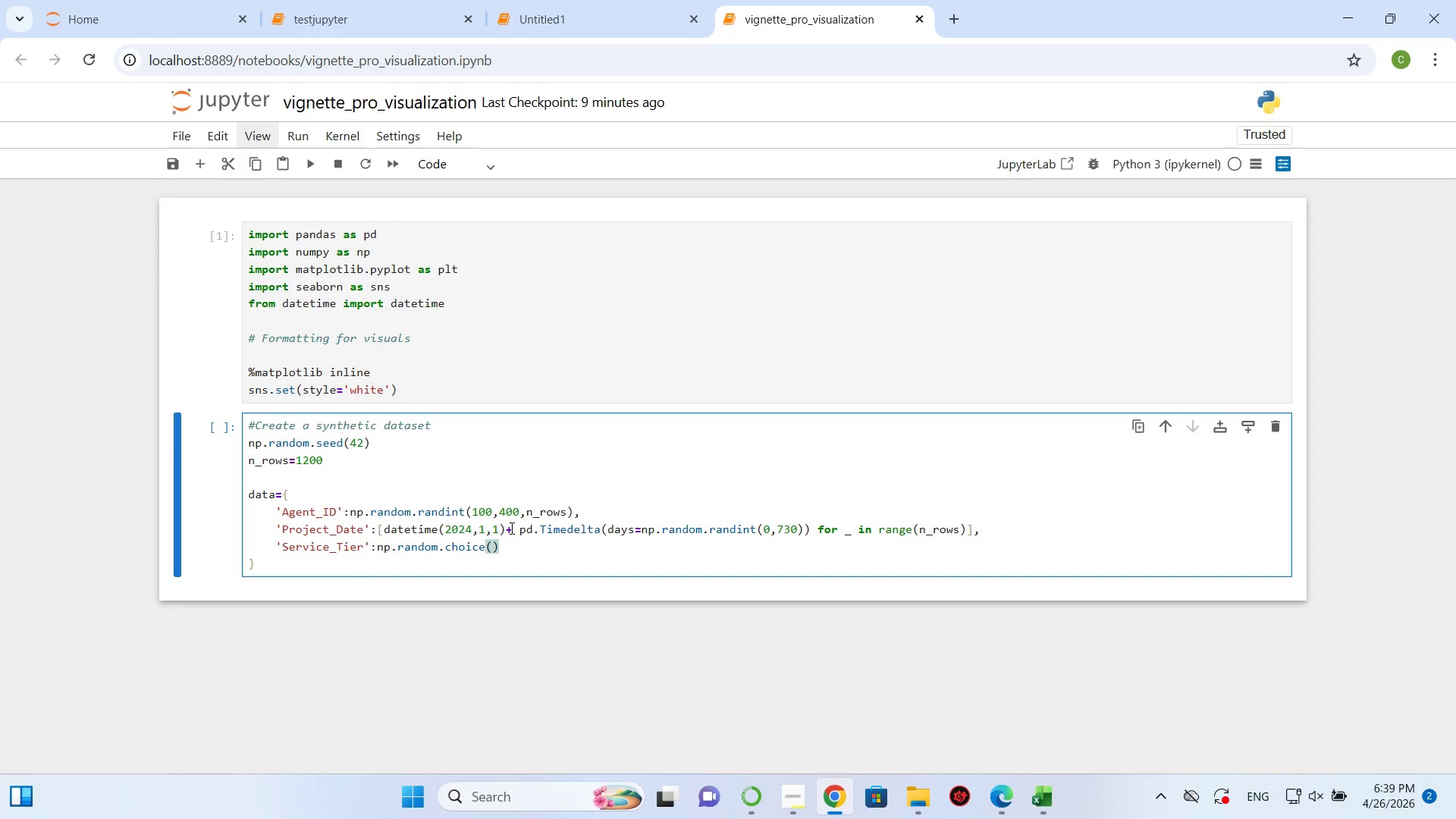 
key(ArrowLeft)
 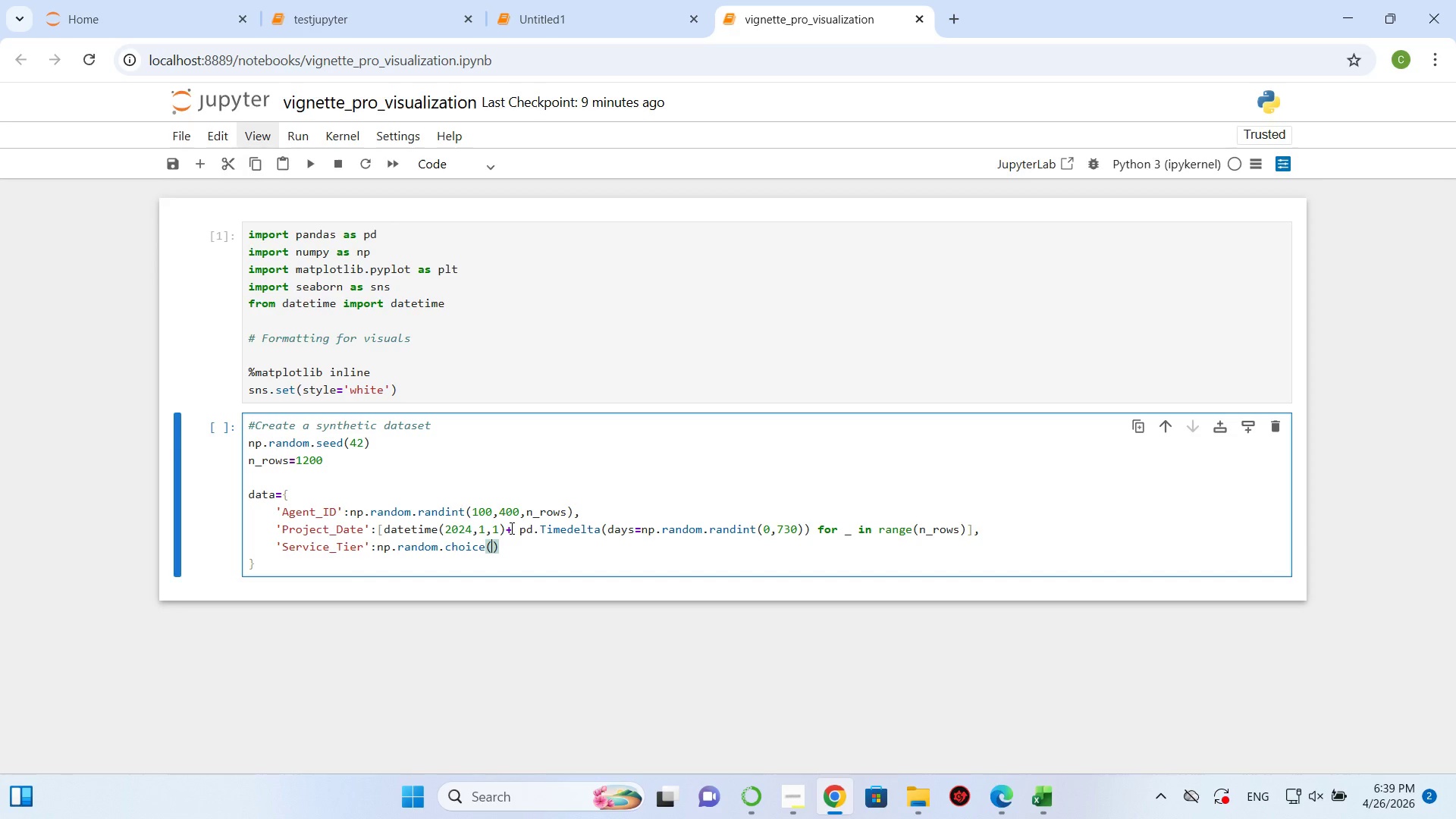 
key(Shift+BracketLeft)
 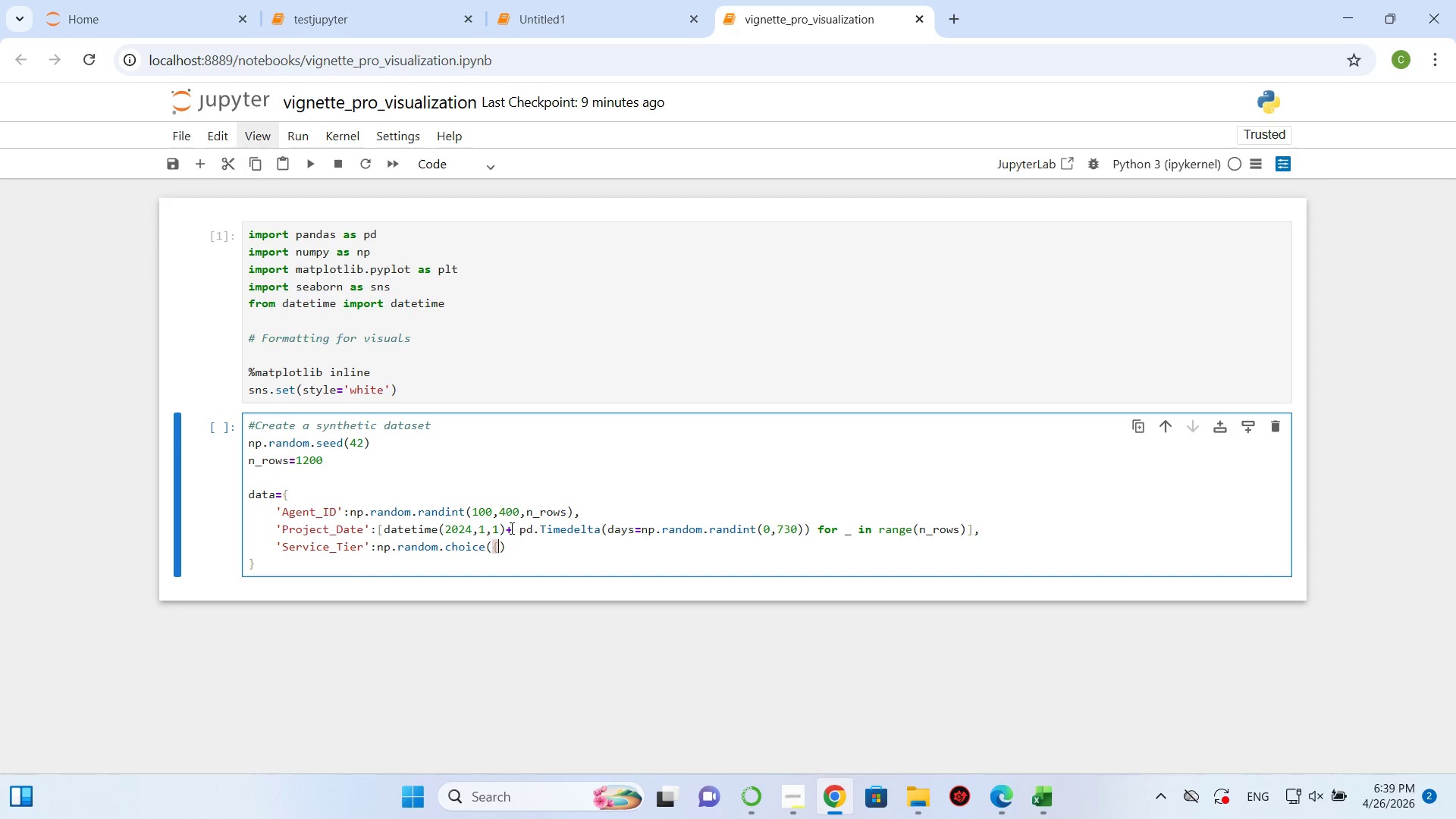 
key(Backspace)
 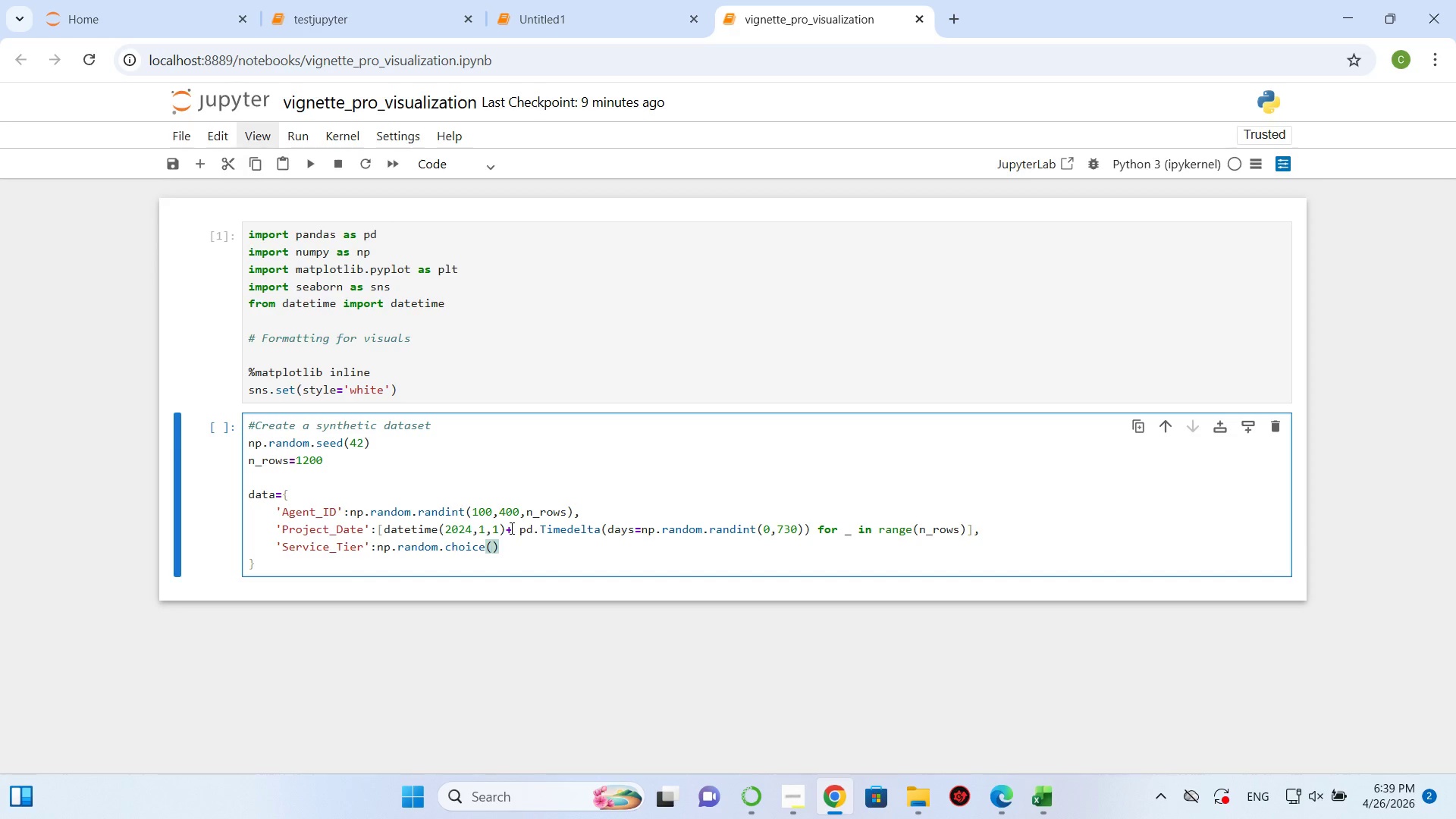 
key(BracketLeft)
 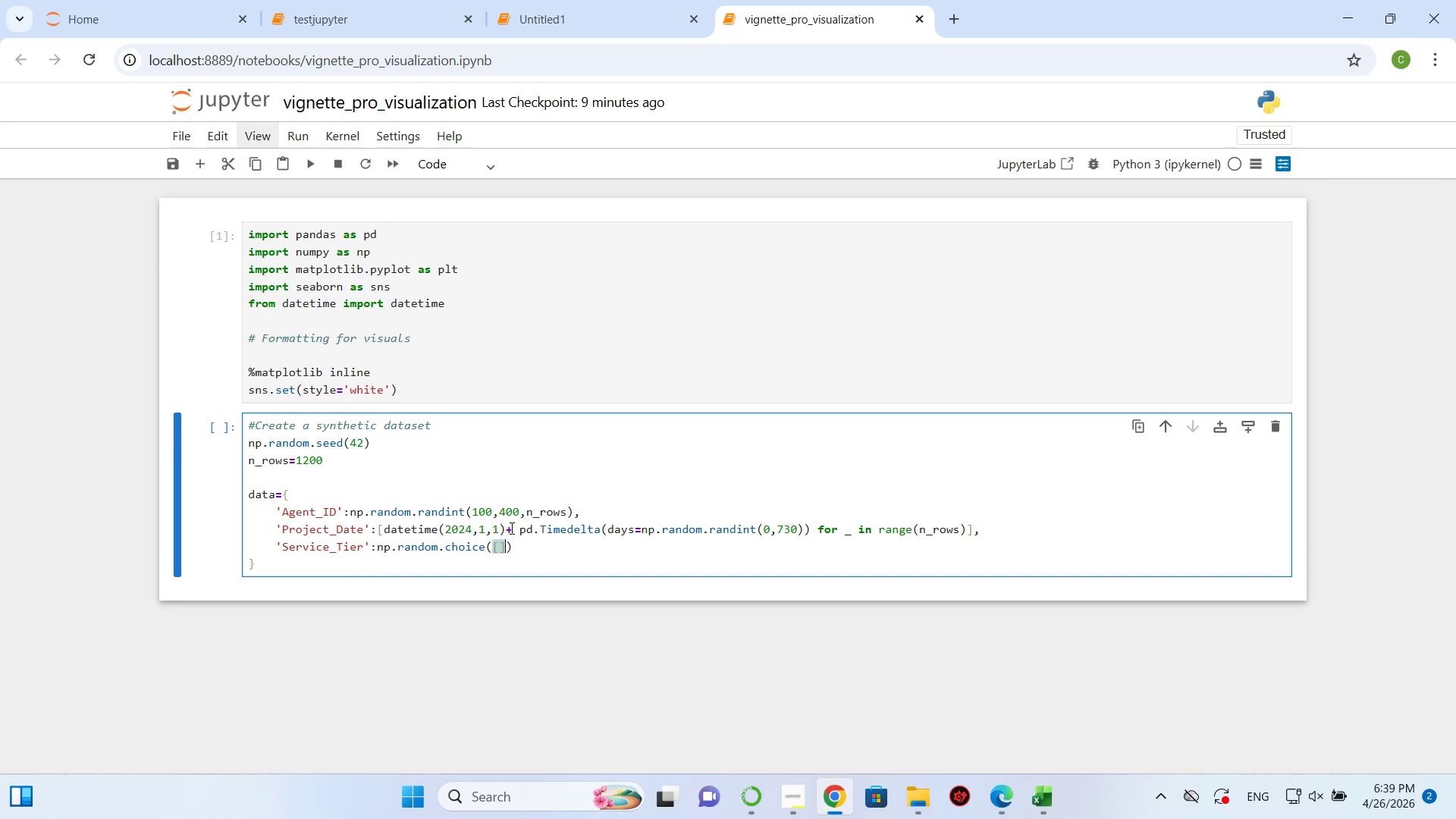 
key(BracketRight)
 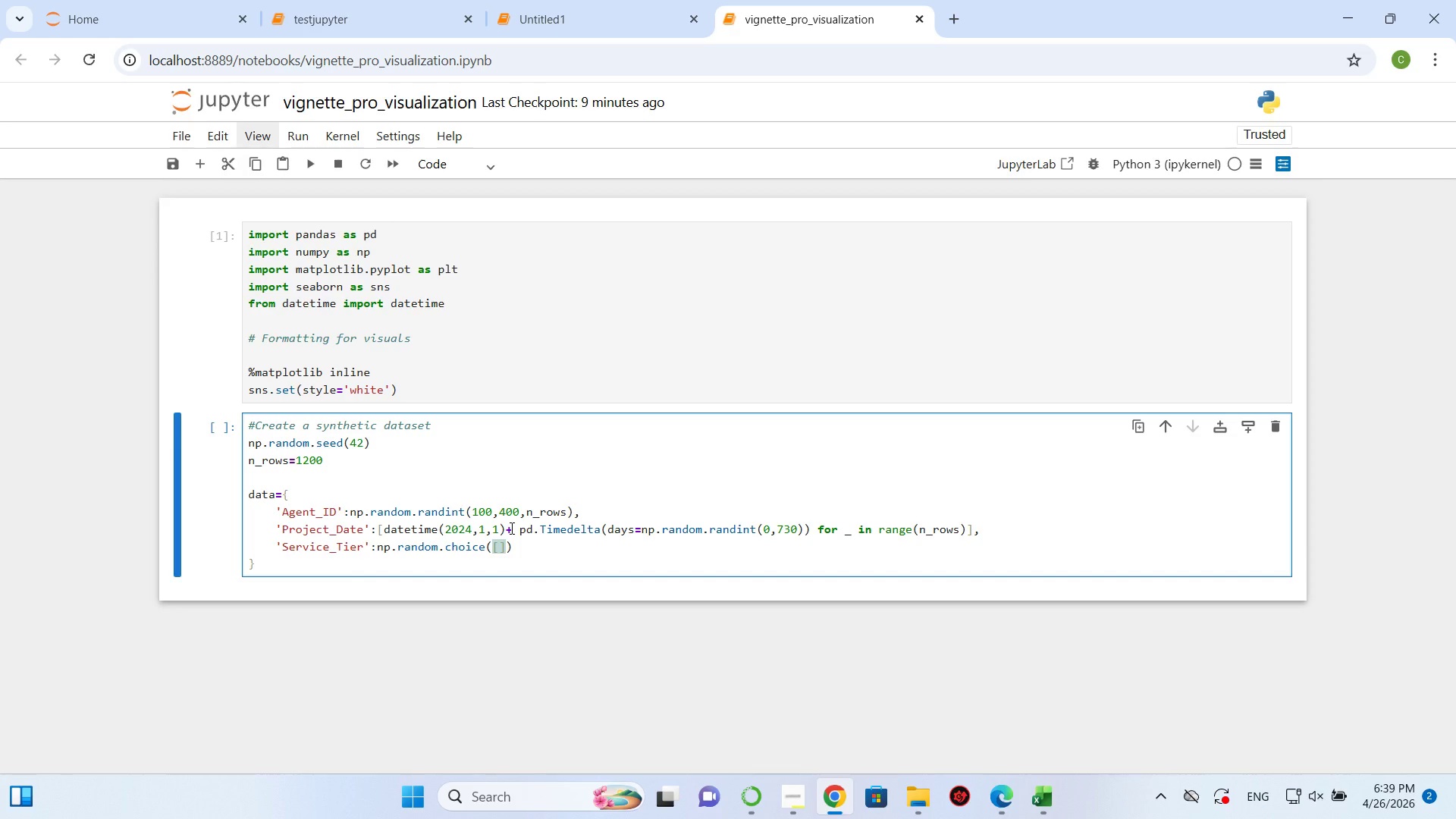 
key(ArrowLeft)
 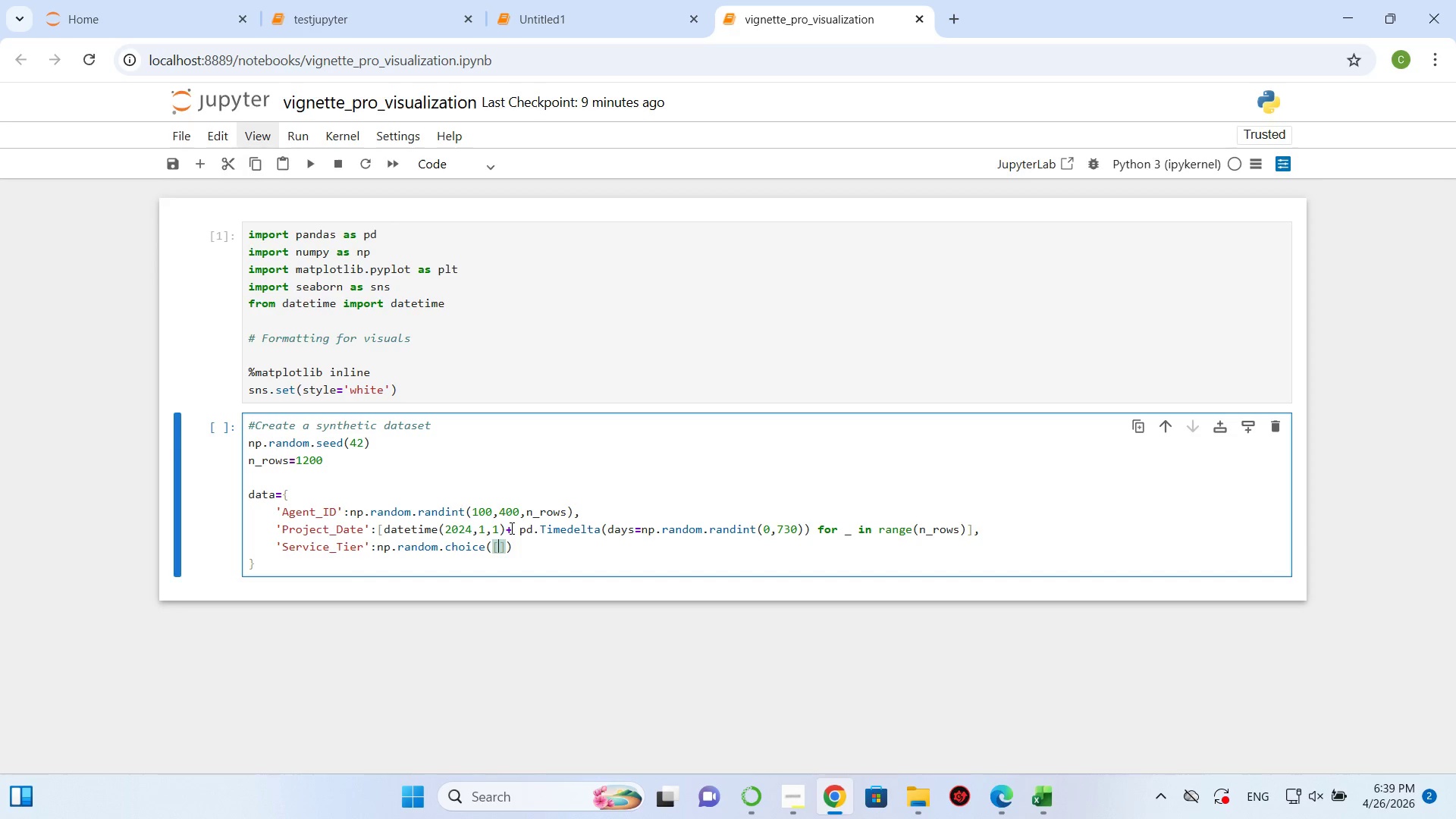 
key(Quote)
 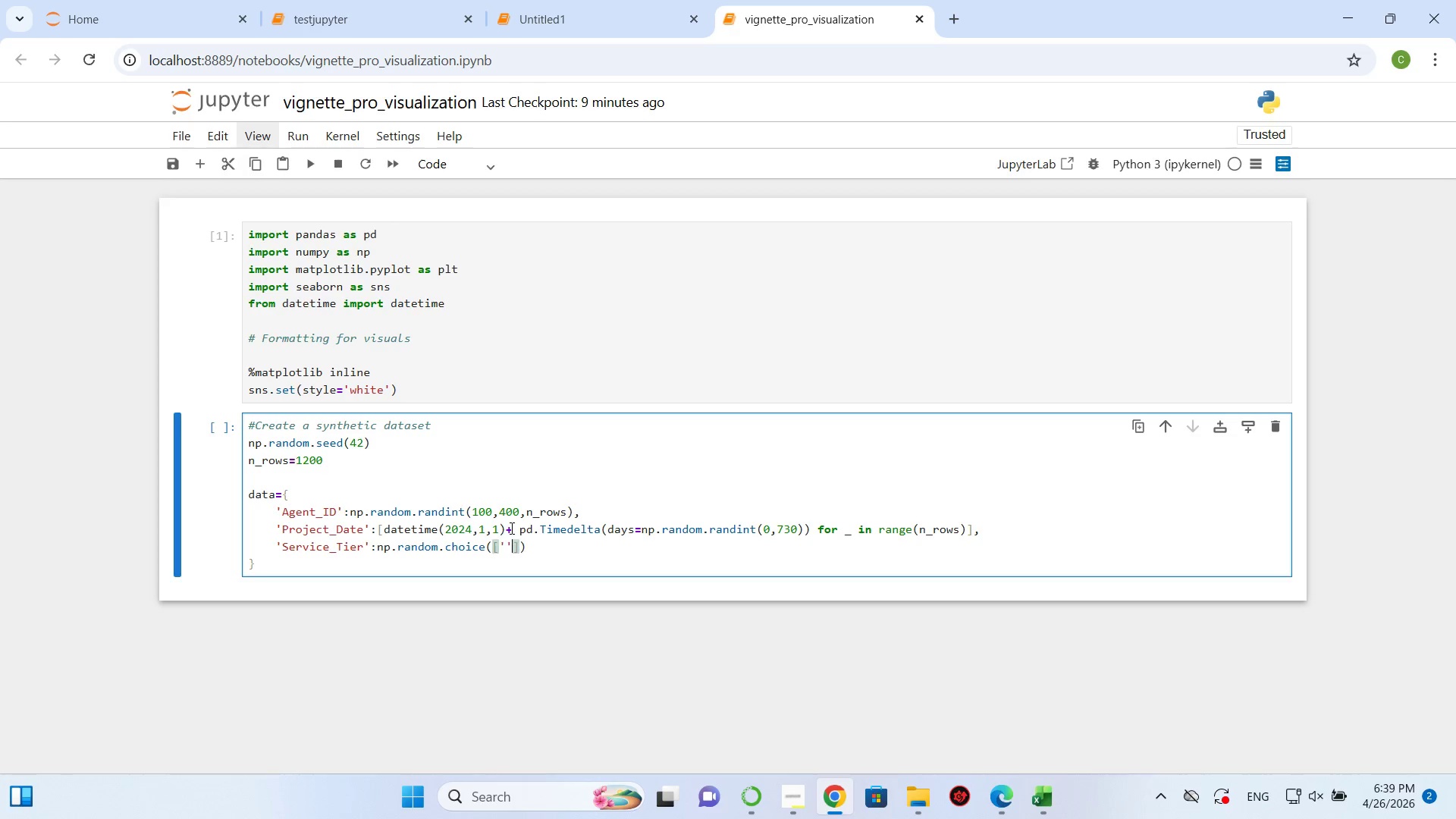 
key(Quote)
 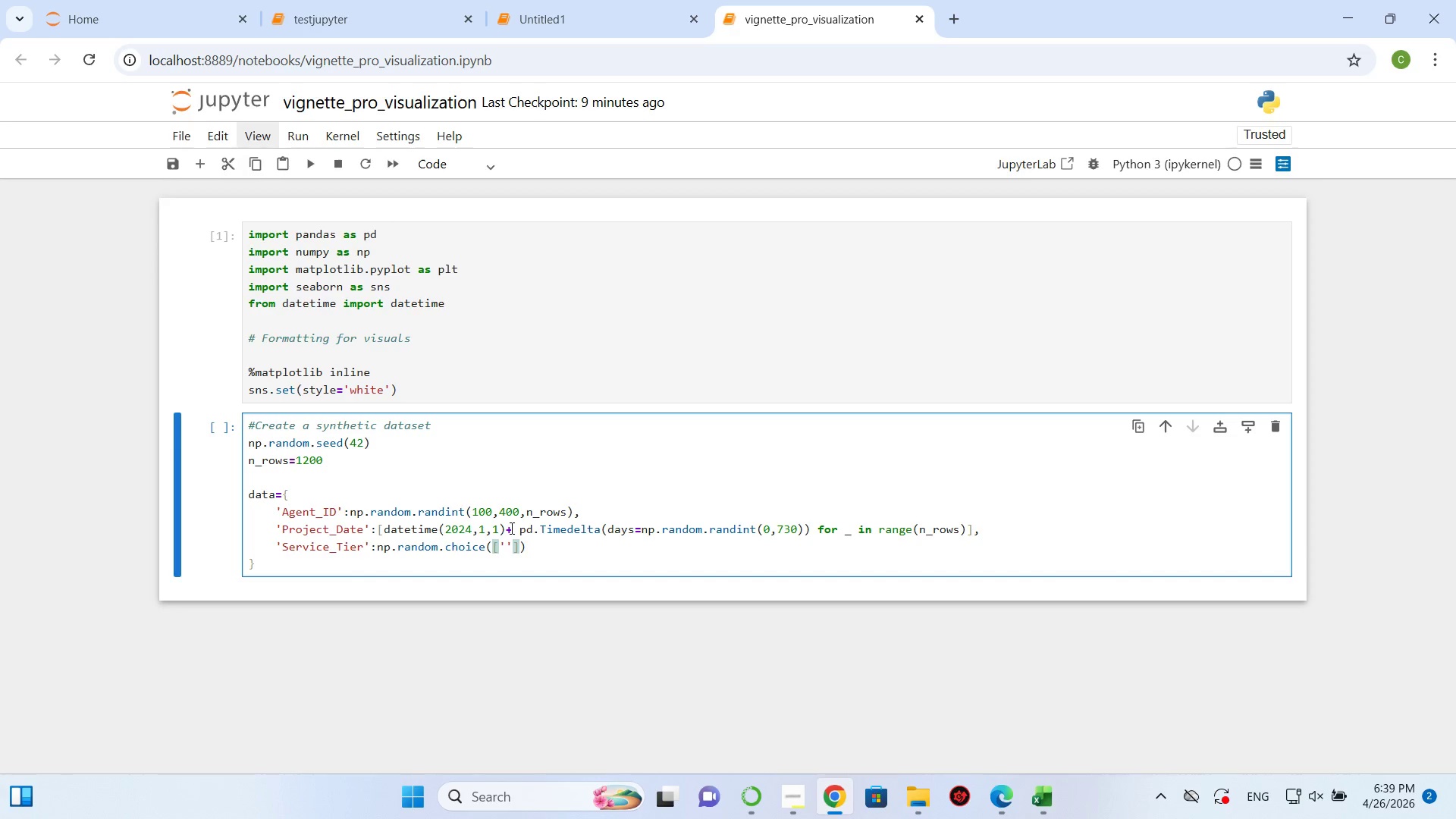 
key(ArrowLeft)
 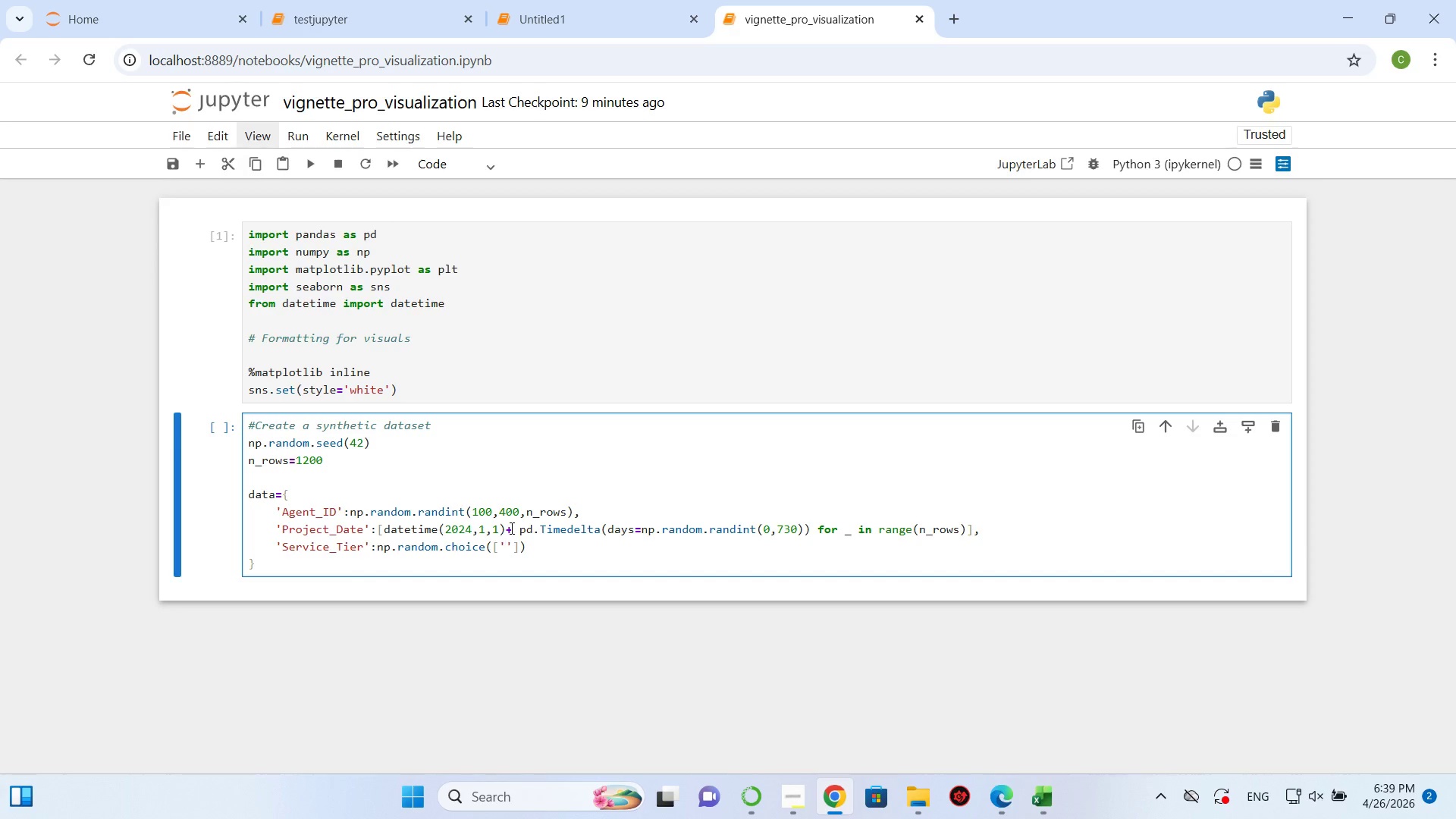 
type(e)
key(Backspace)
type(Essential)
 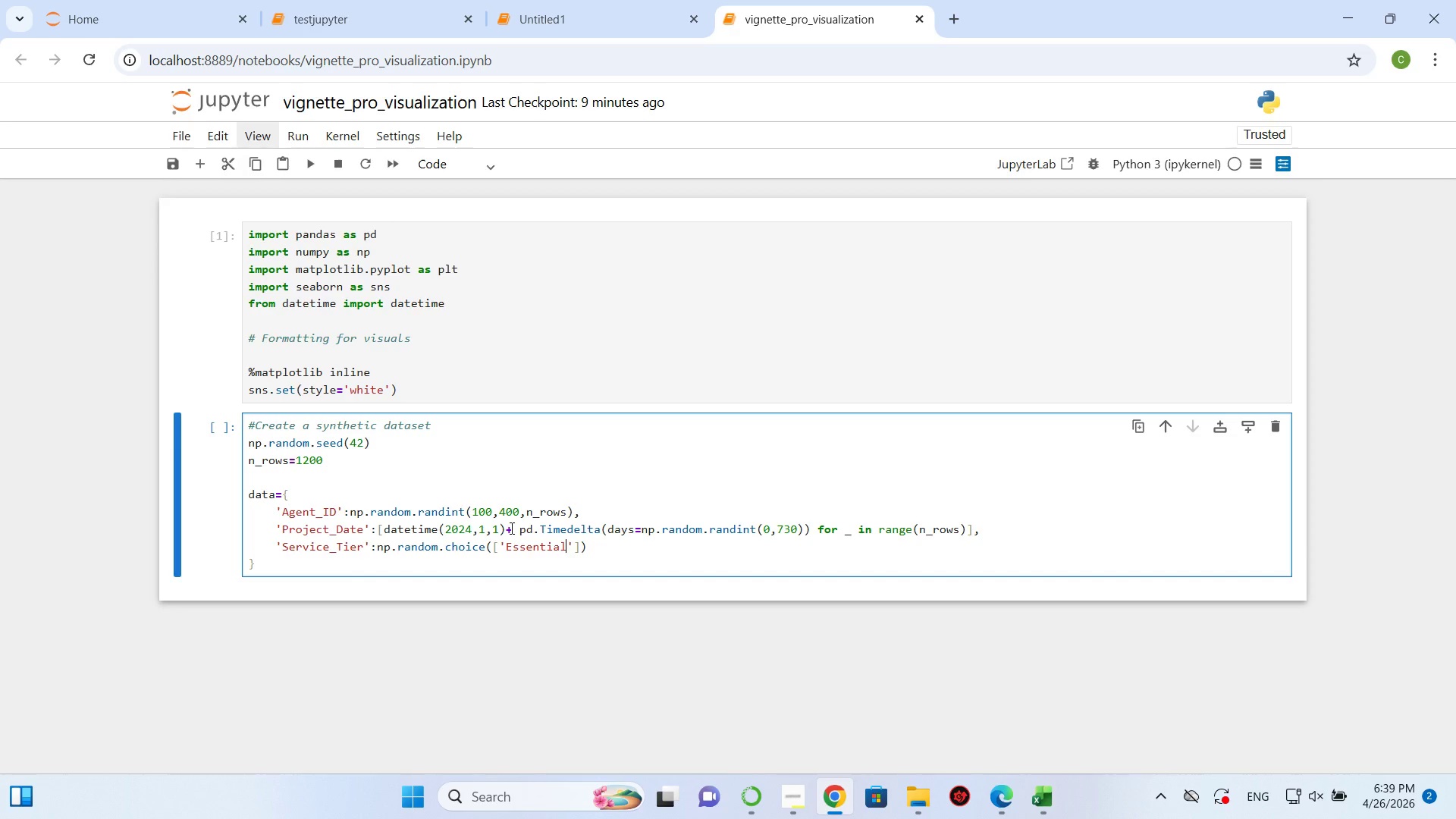 
key(ArrowRight)
 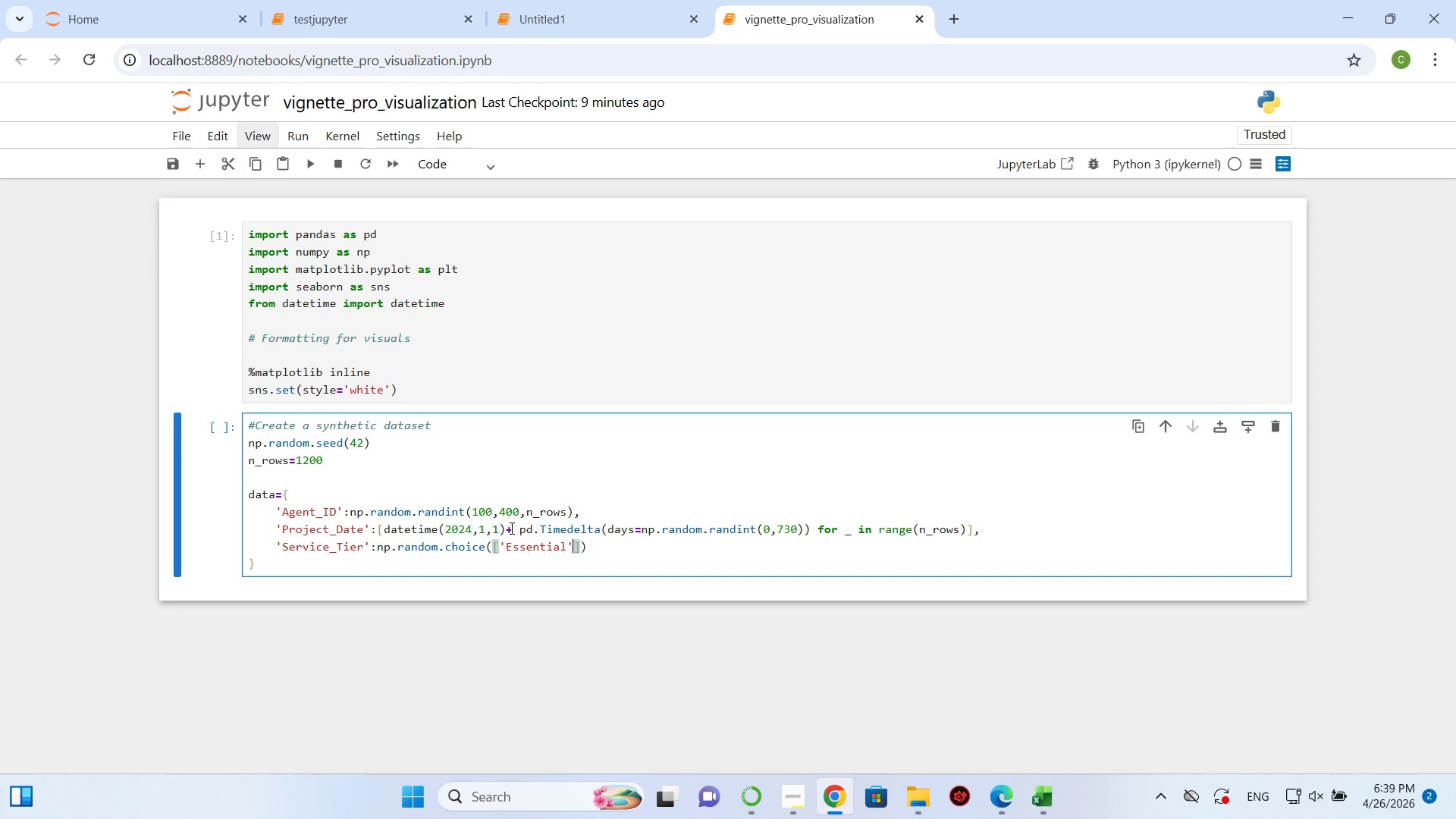 
key(Comma)
 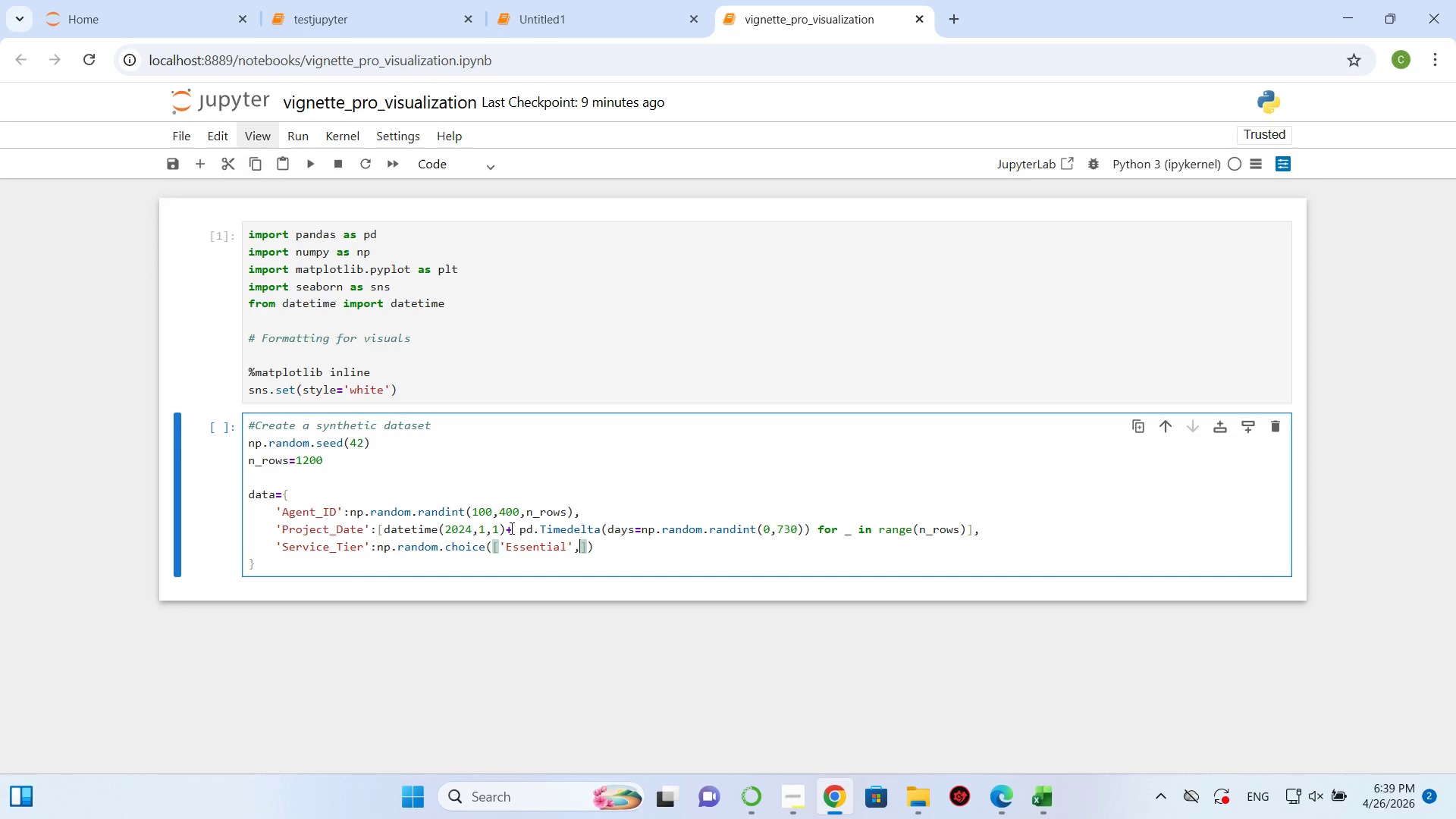 
key(Quote)
 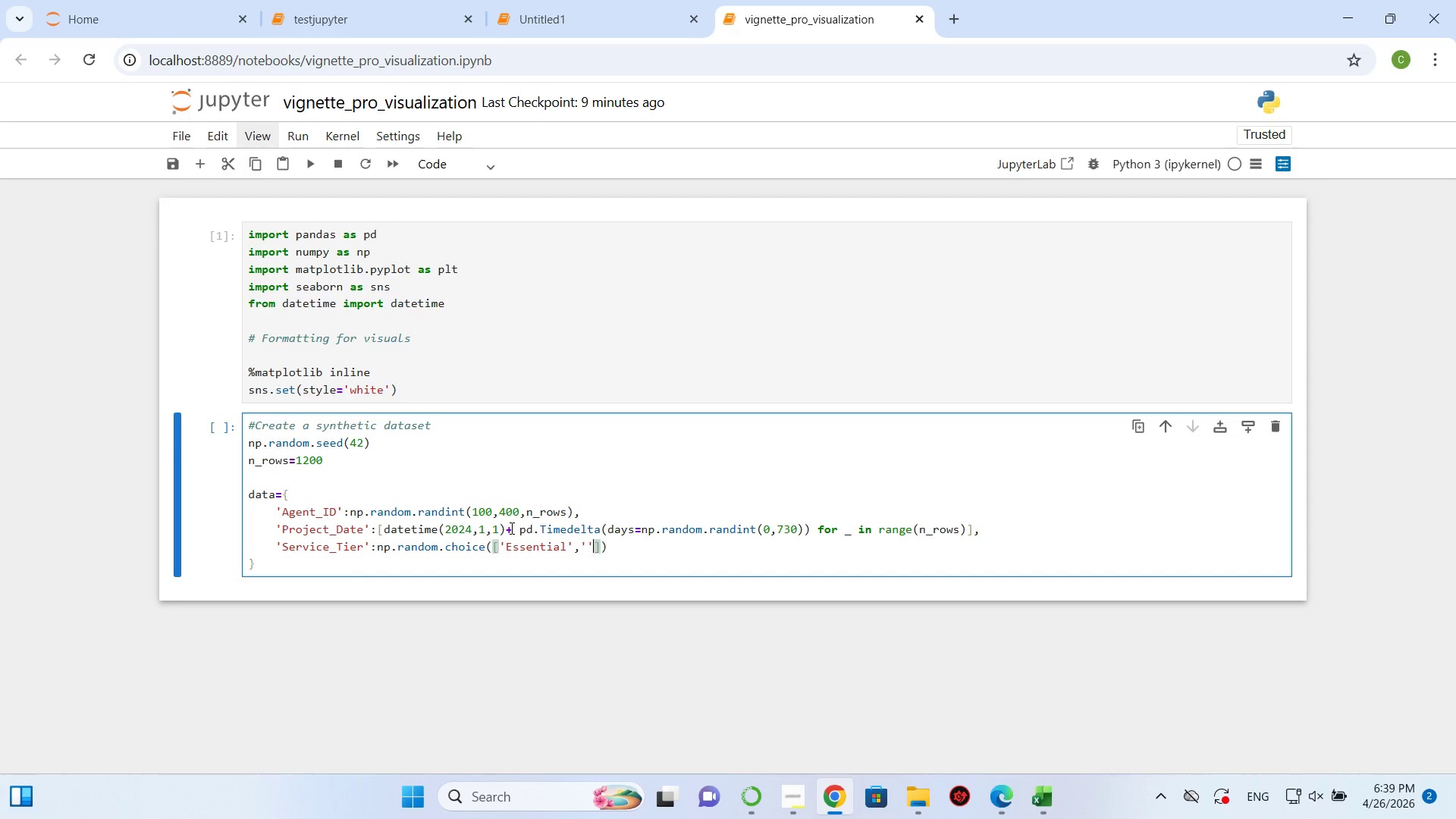 
key(Quote)
 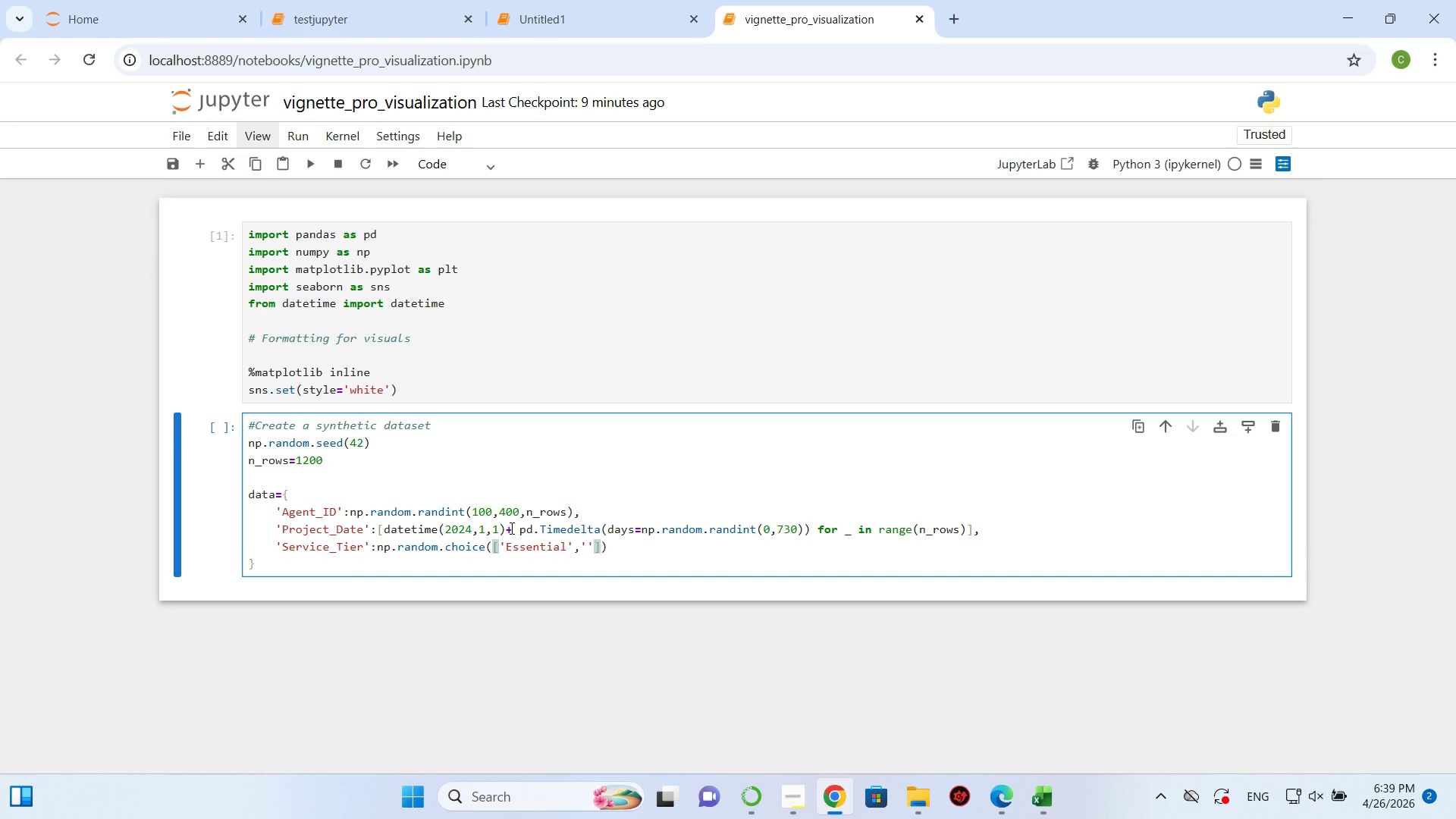 
key(ArrowLeft)
 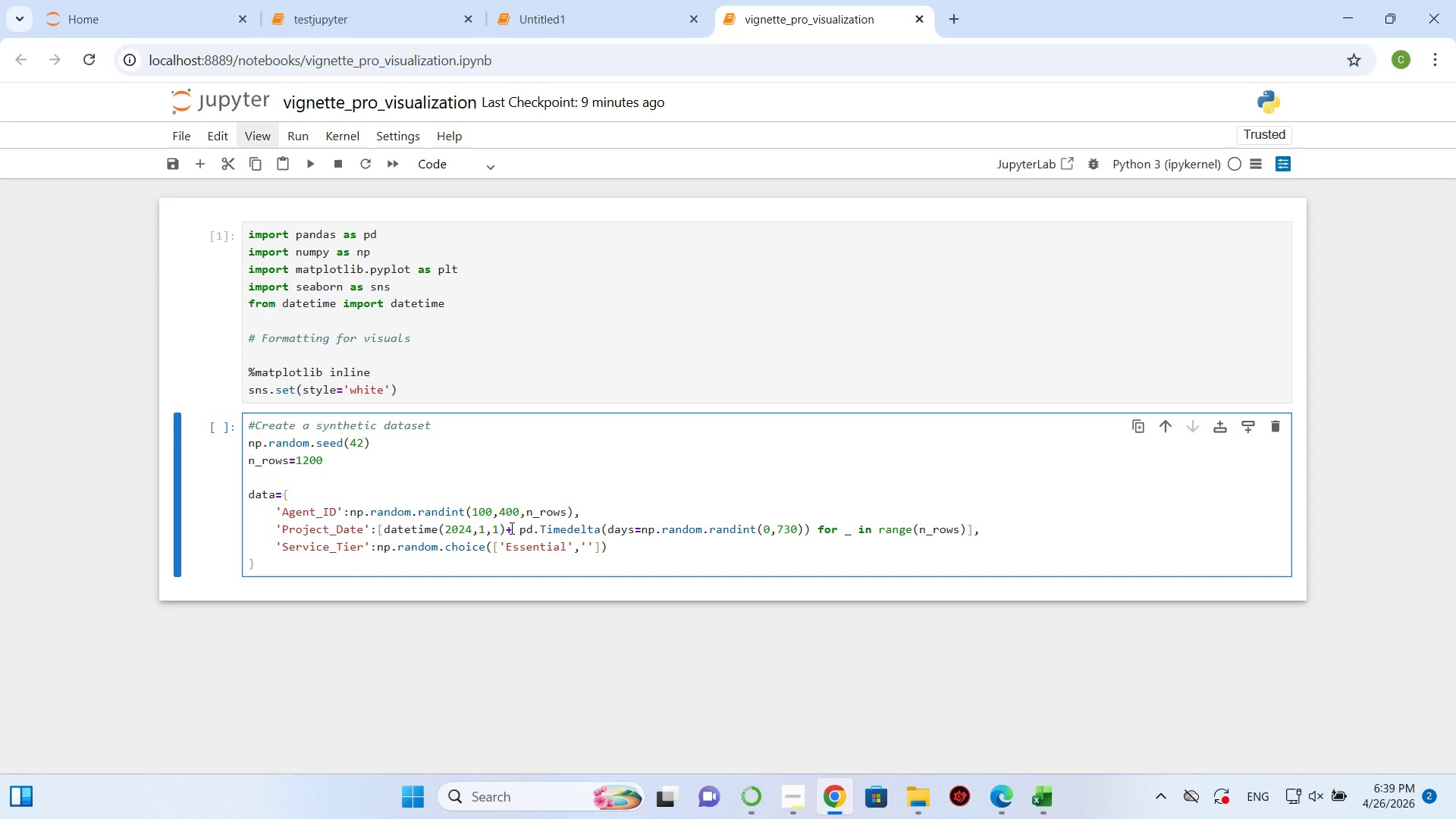 
type(Premier)
 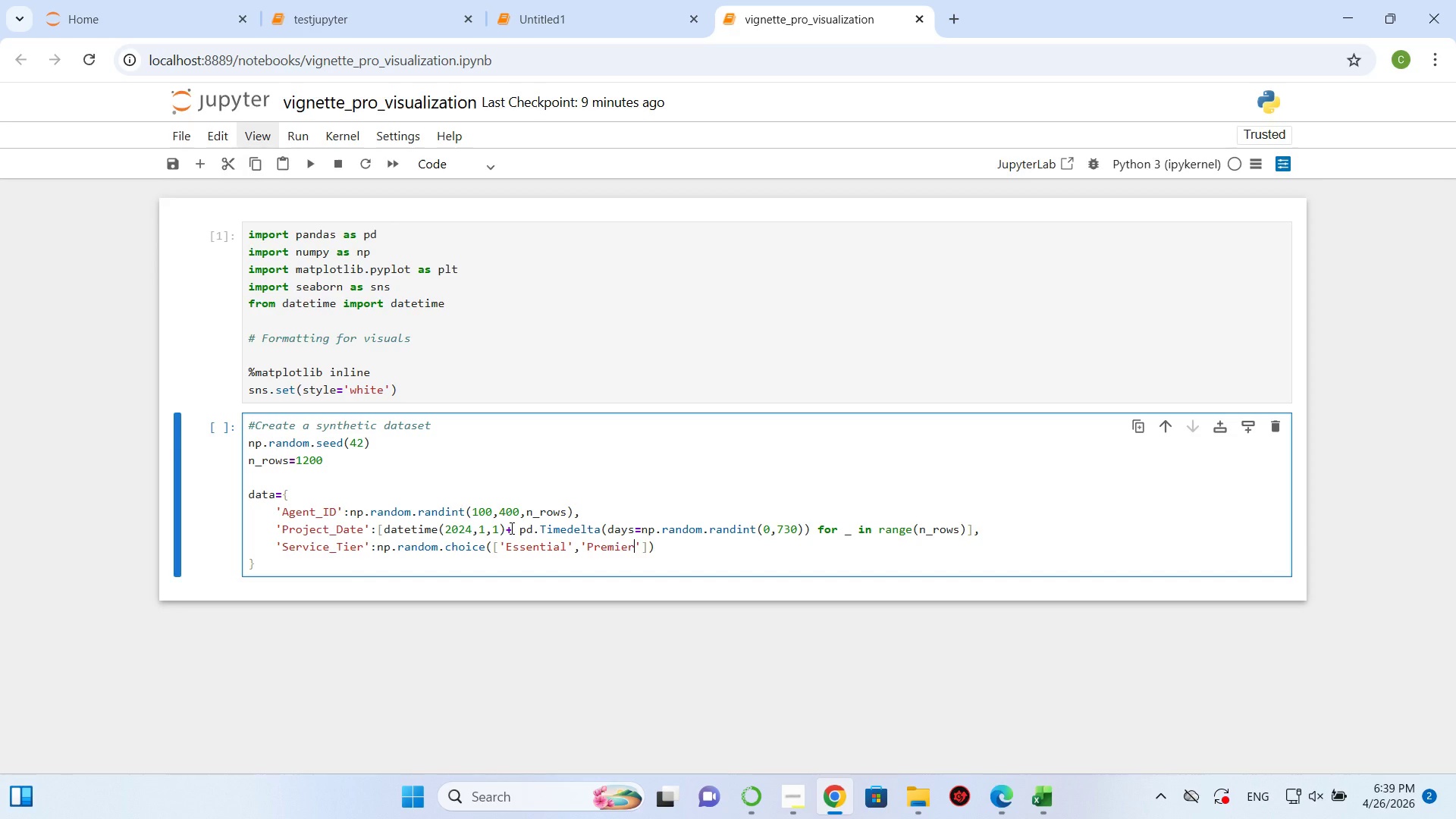 
key(ArrowRight)
 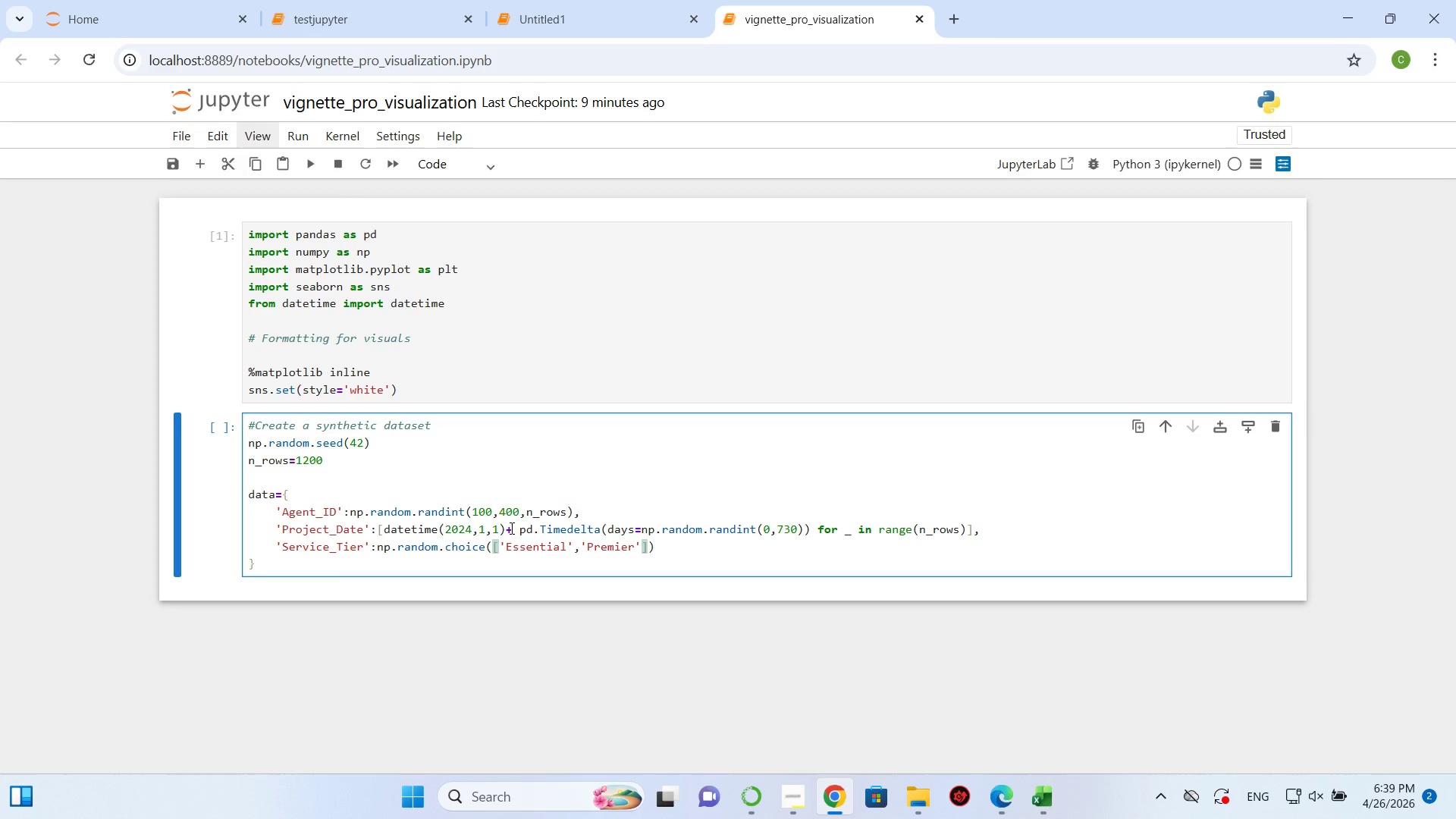 
key(Comma)
 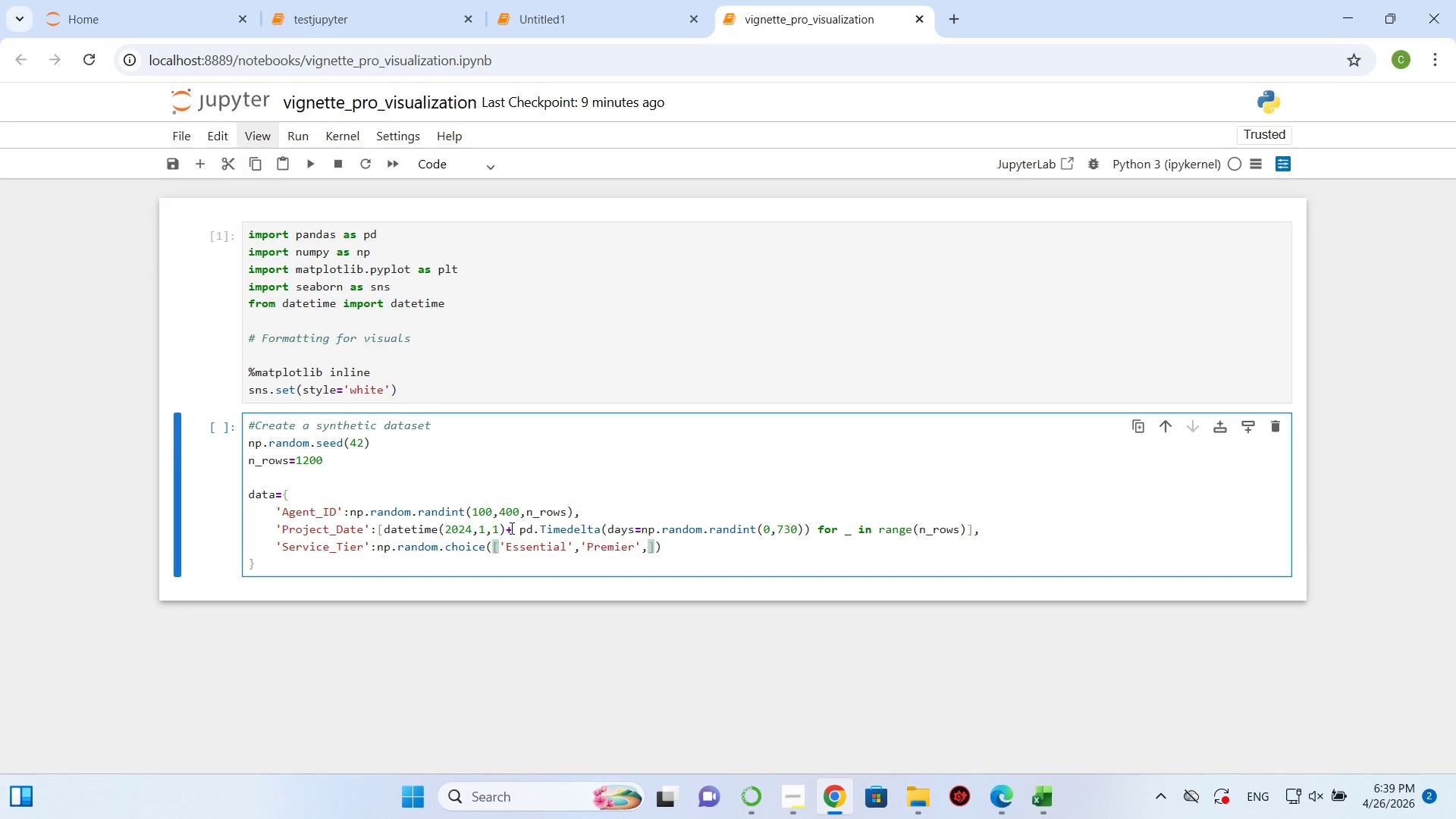 
key(Quote)
 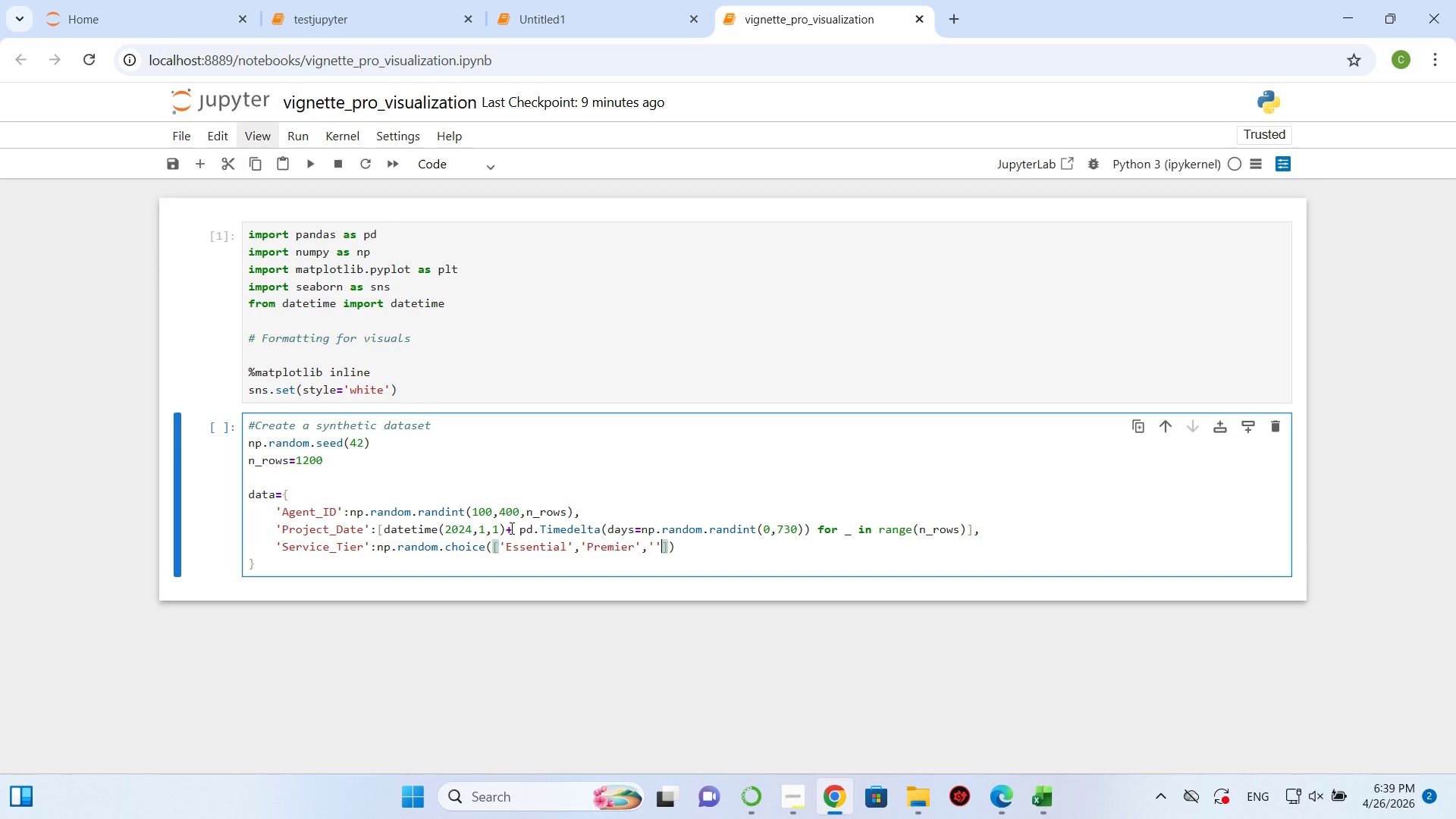 
key(Quote)
 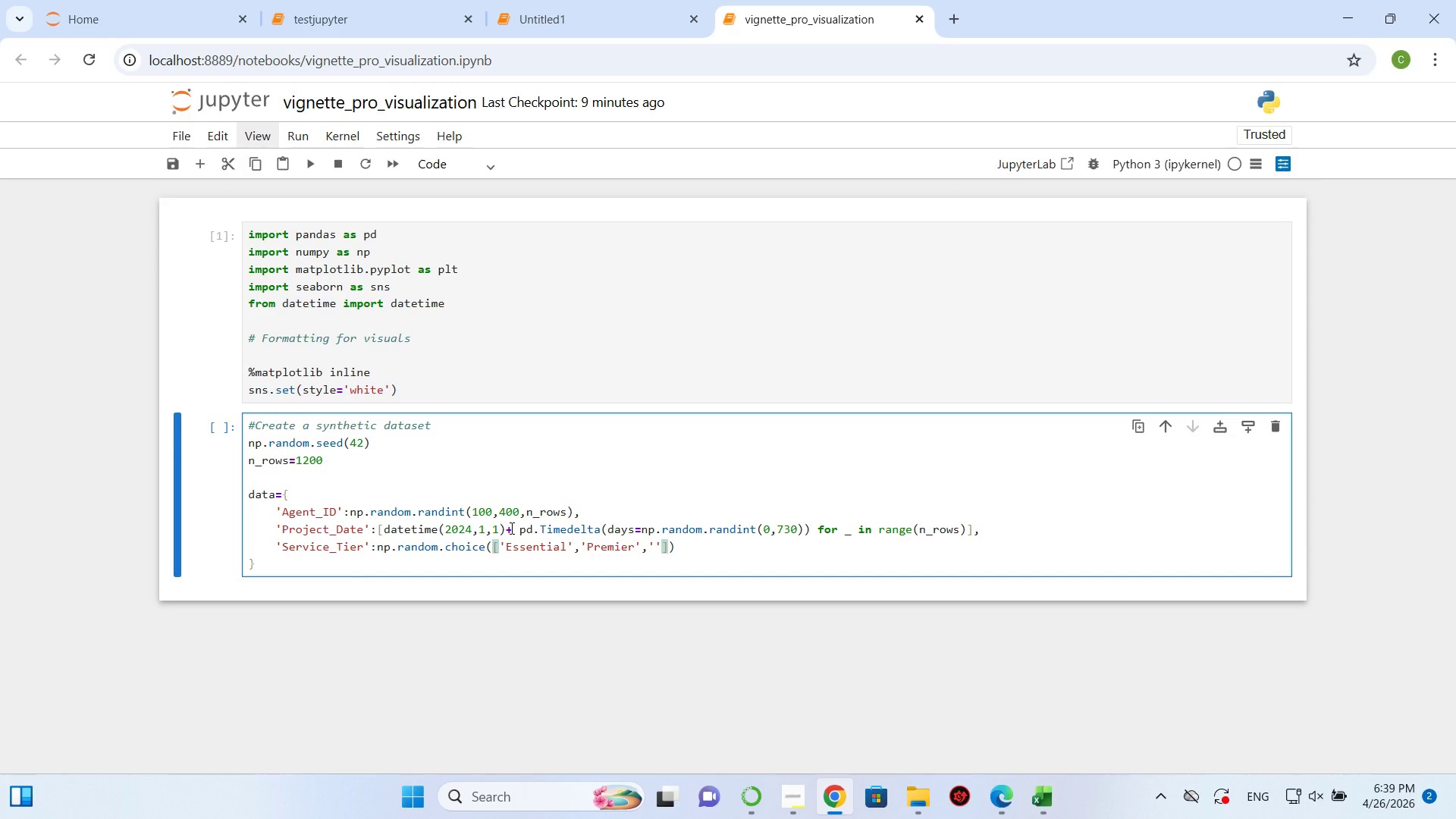 
key(ArrowLeft)
 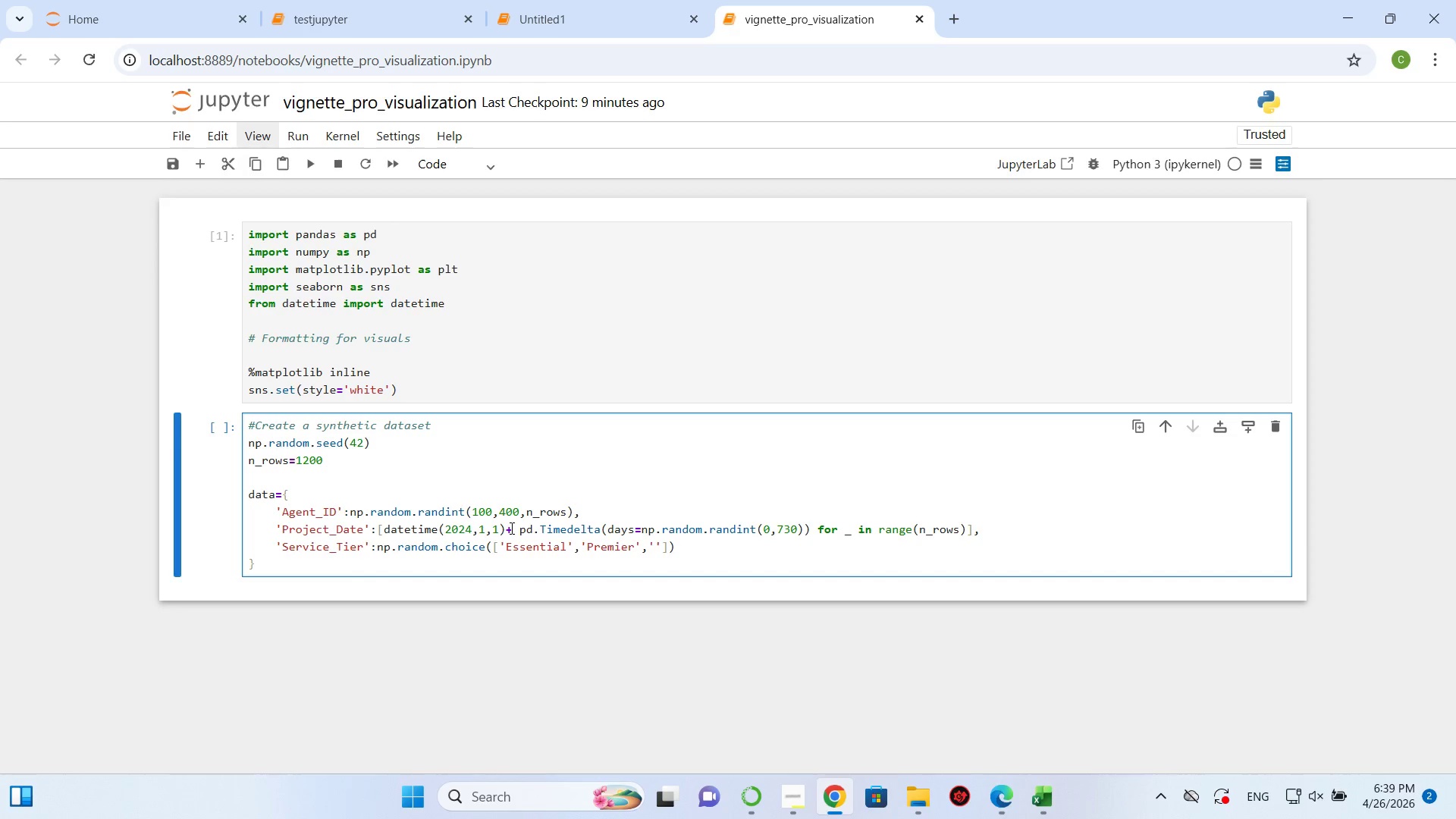 
type(Luxry)
 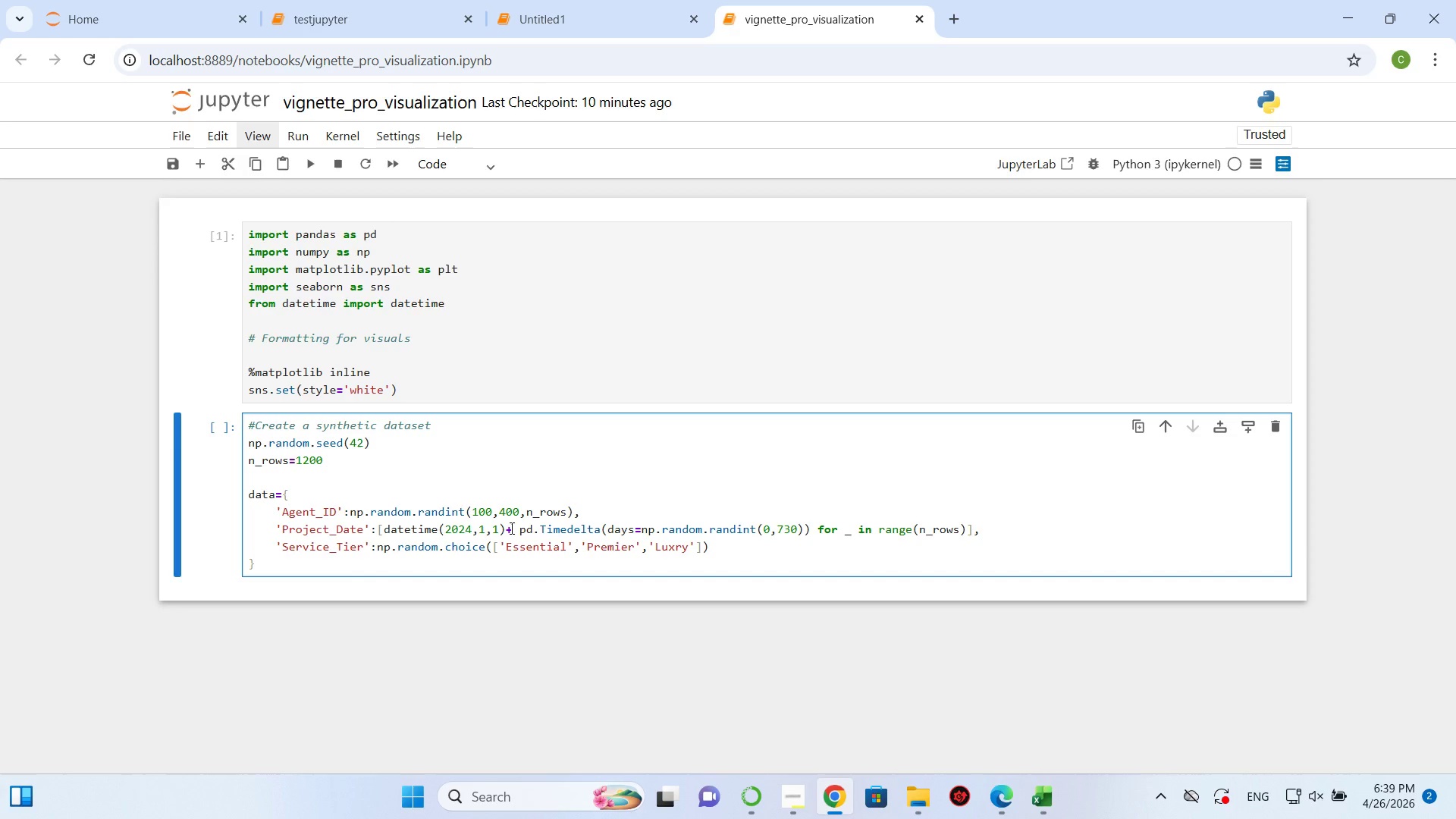 
key(ArrowLeft)
 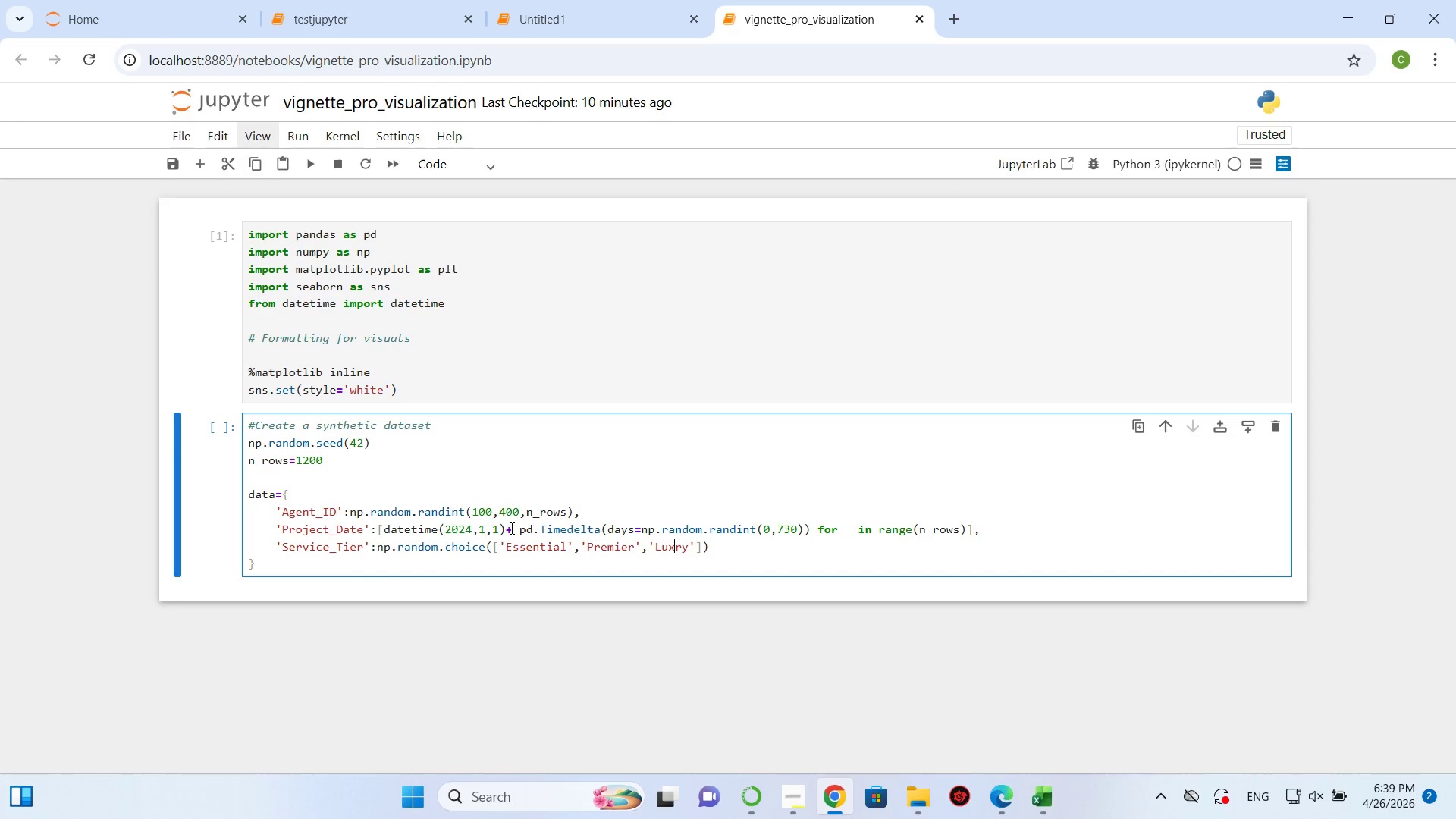 
key(ArrowLeft)
 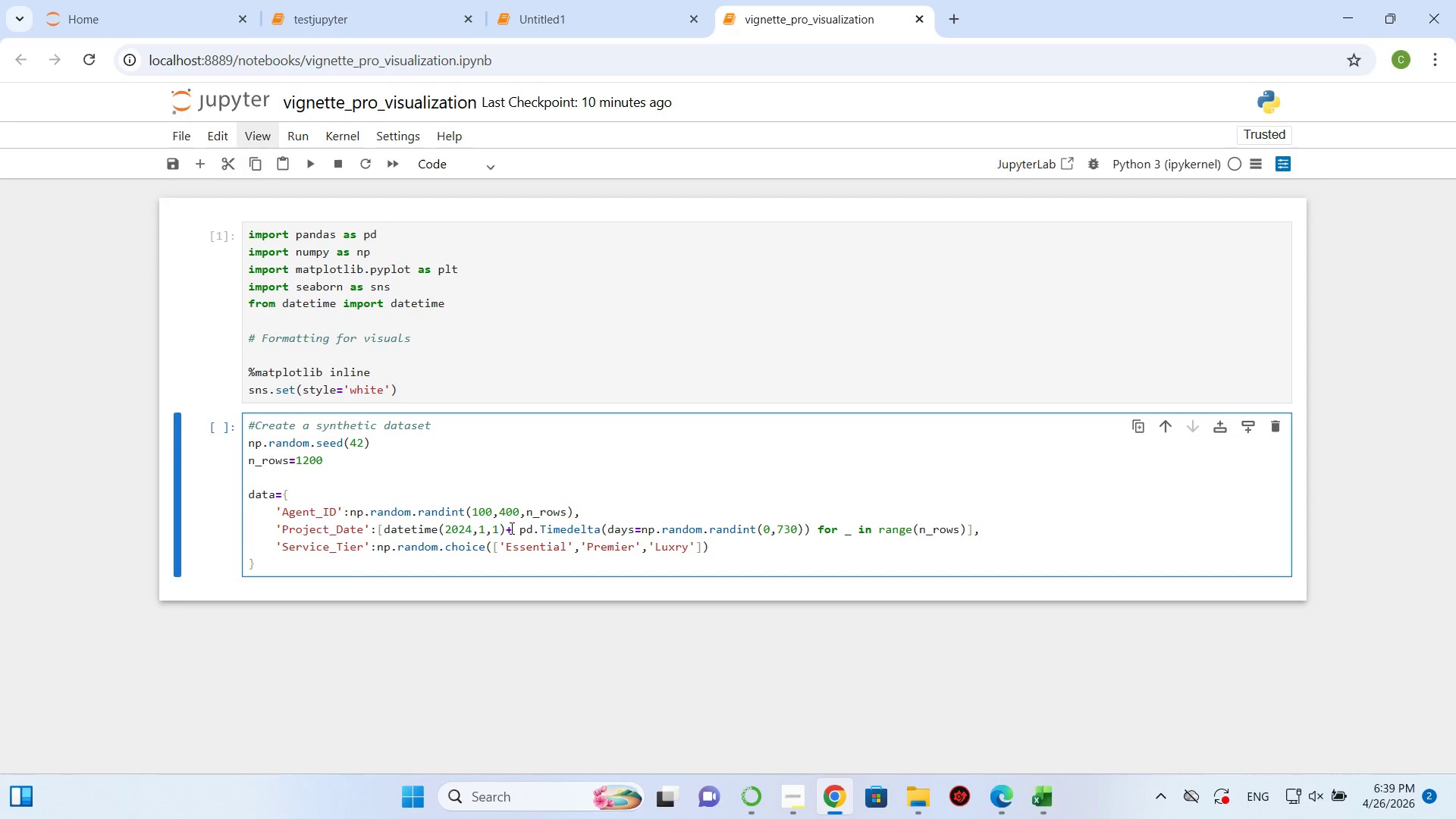 
key(U)
 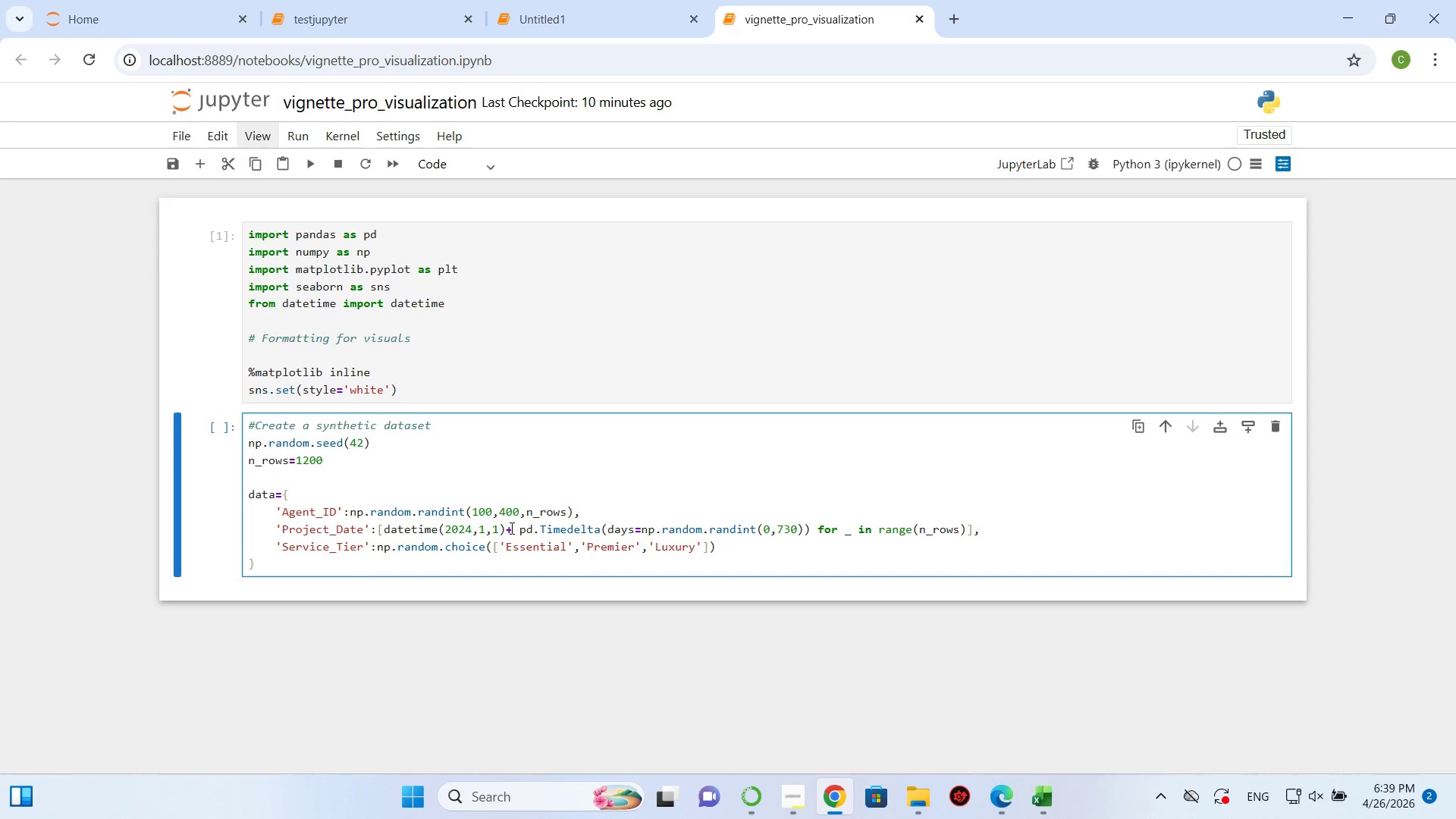 
key(ArrowRight)
 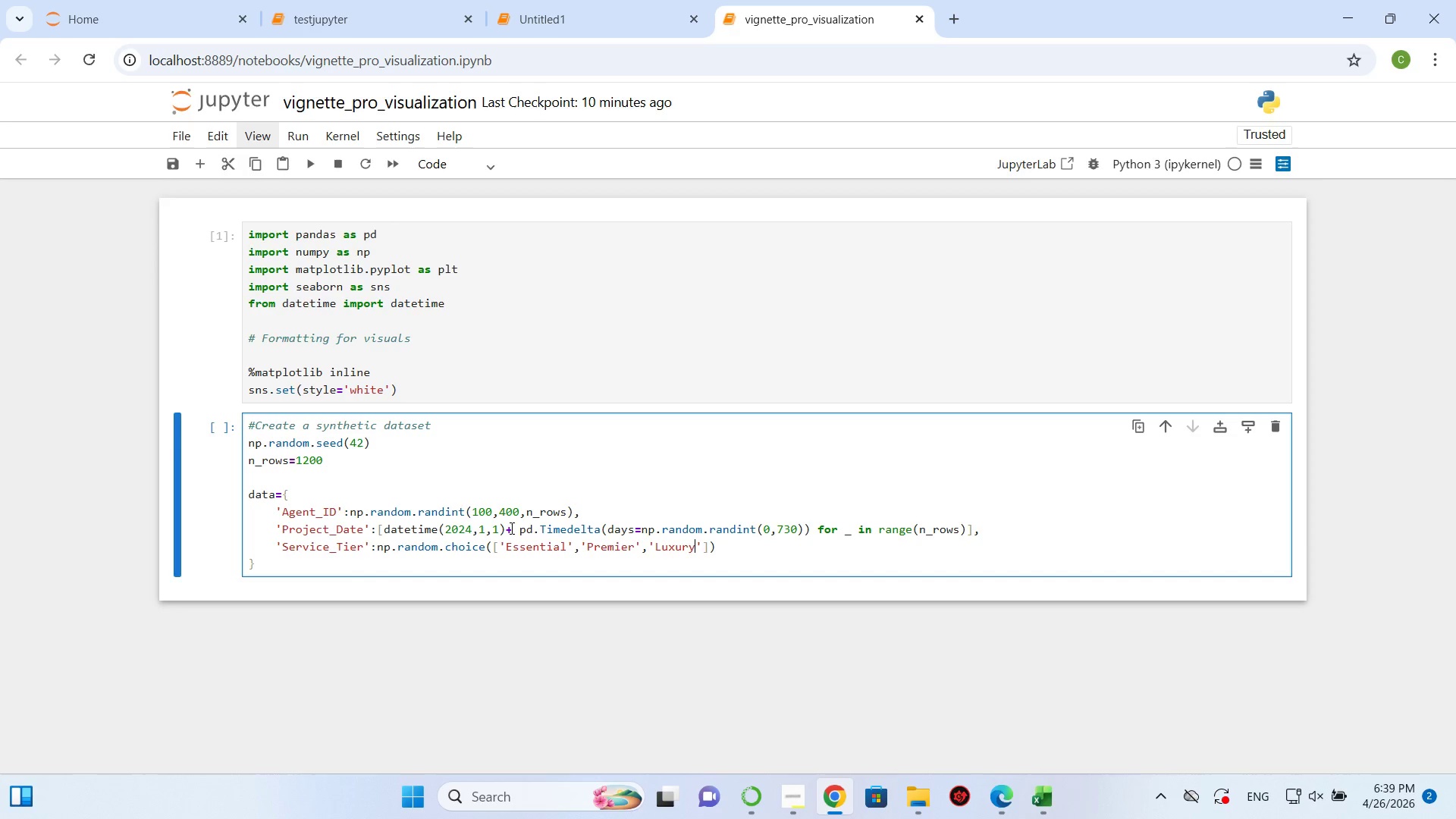 
key(ArrowRight)
 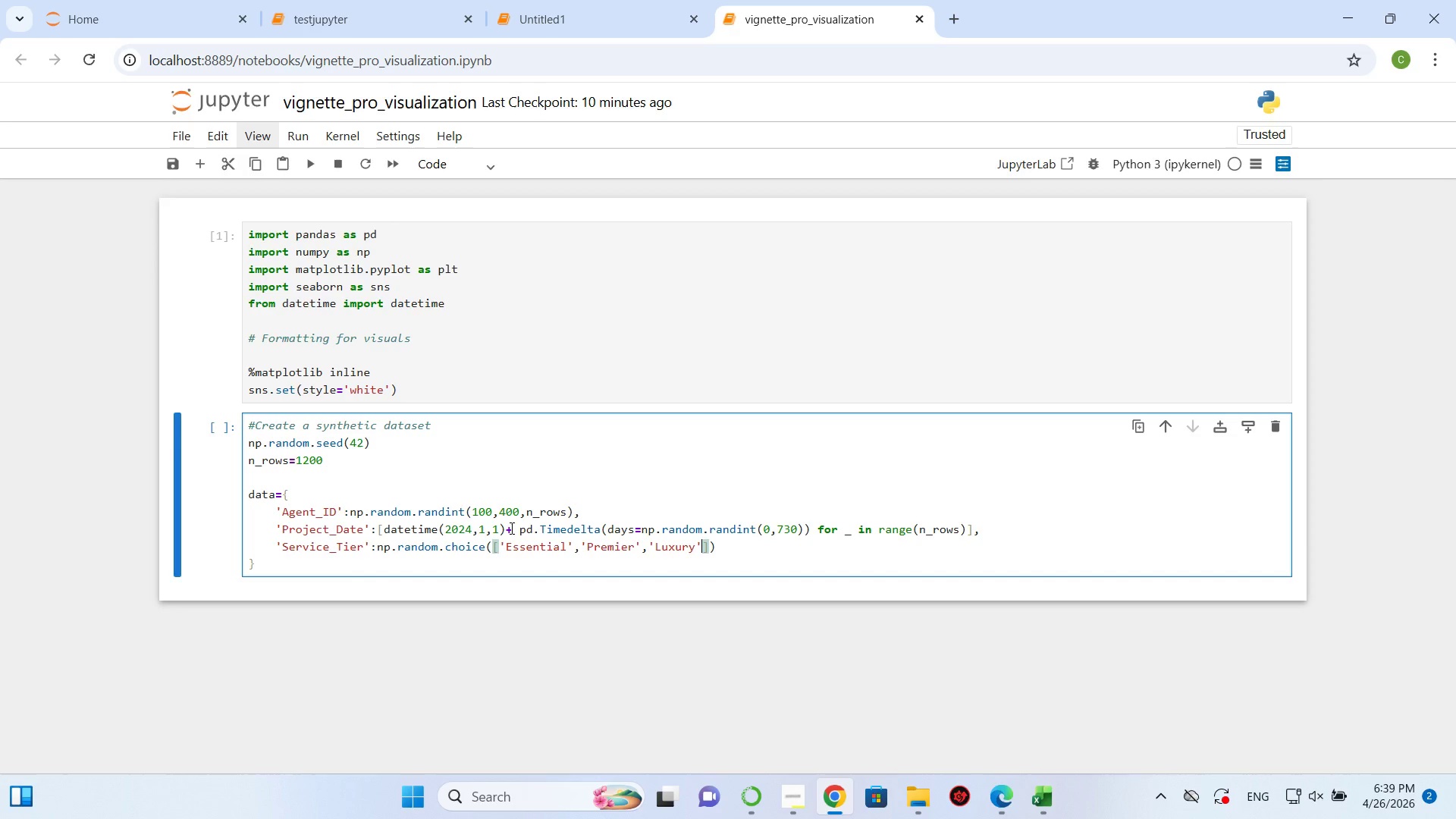 
key(ArrowRight)
 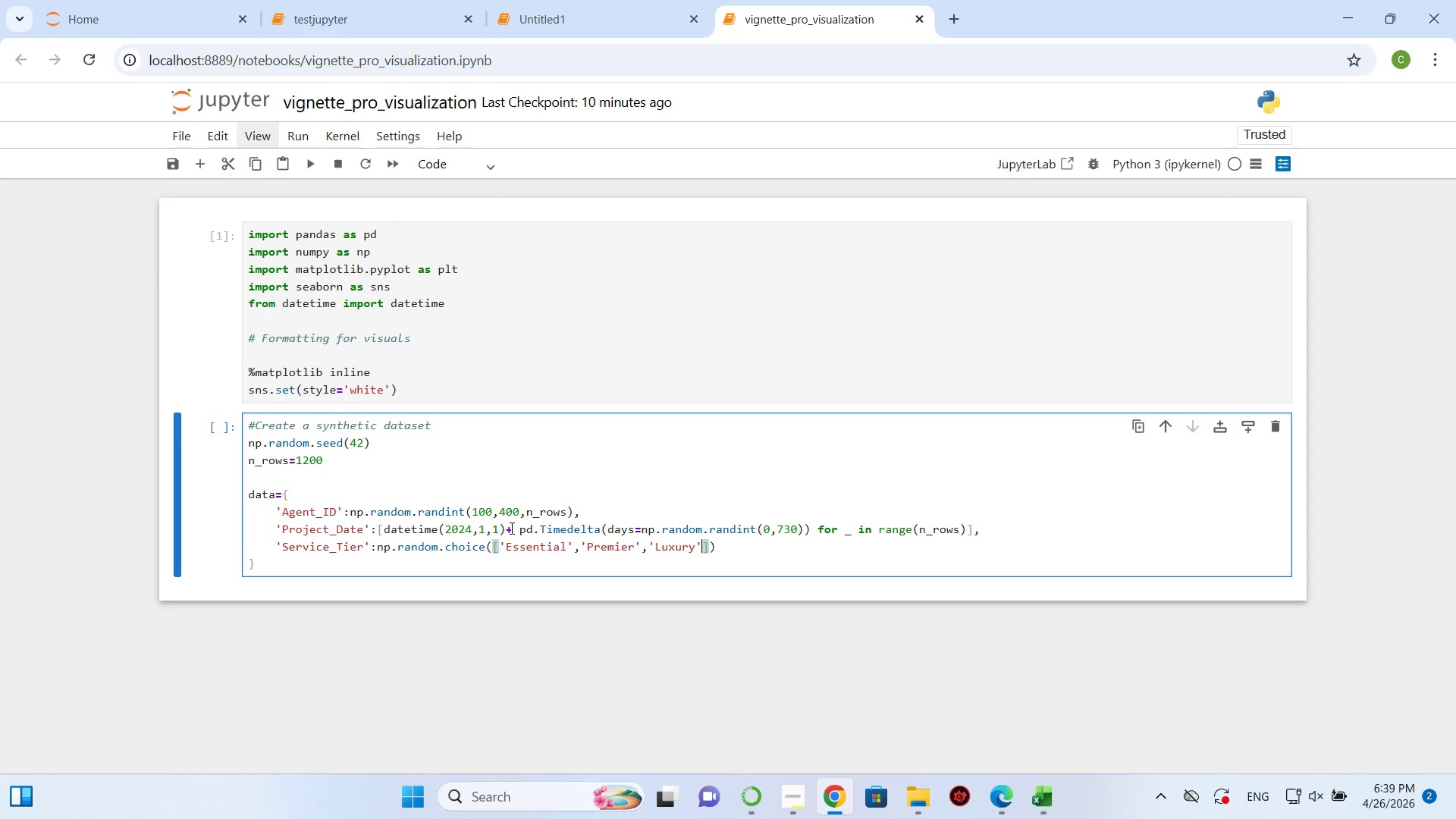 
key(ArrowRight)
 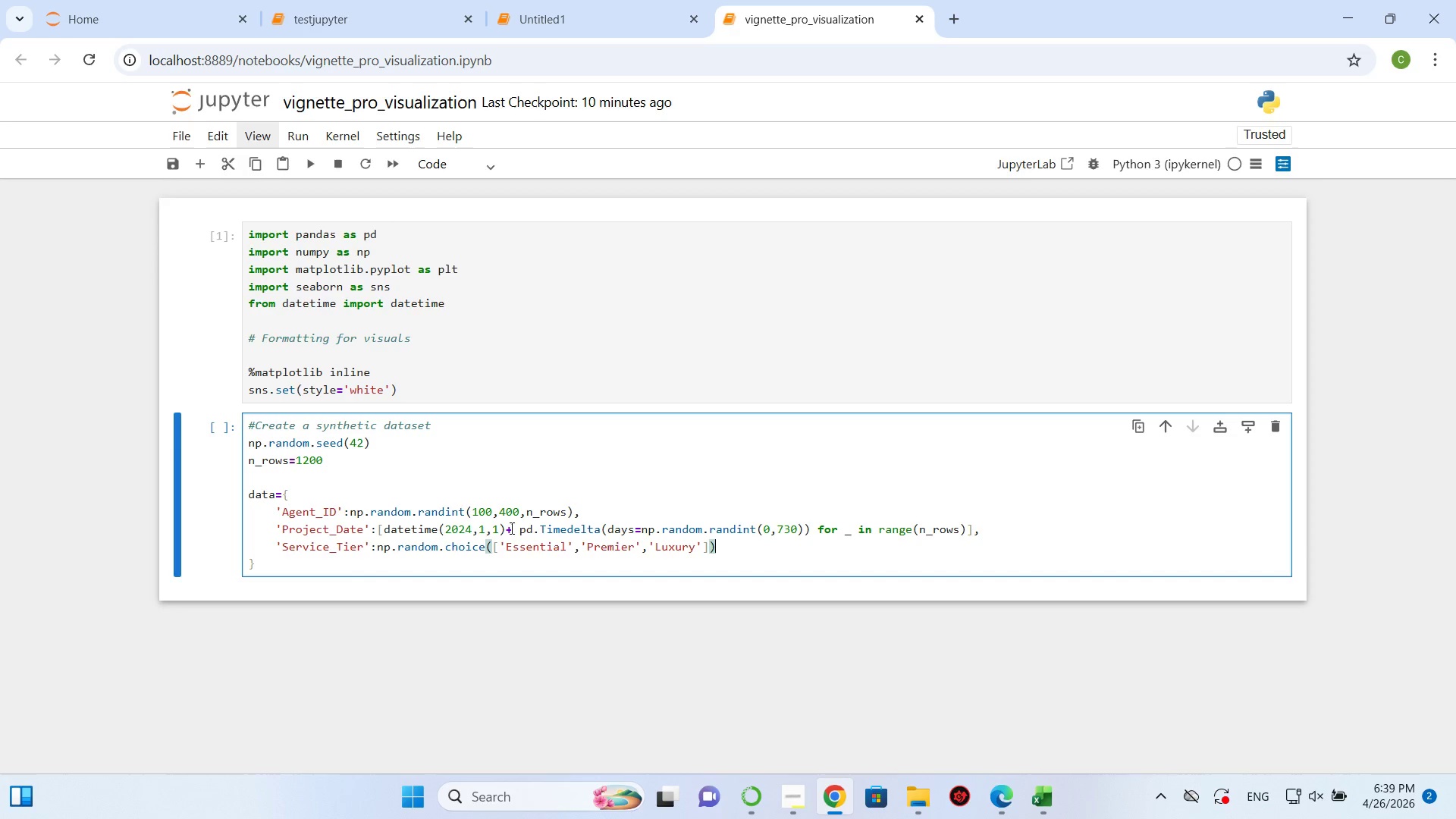 
key(ArrowRight)
 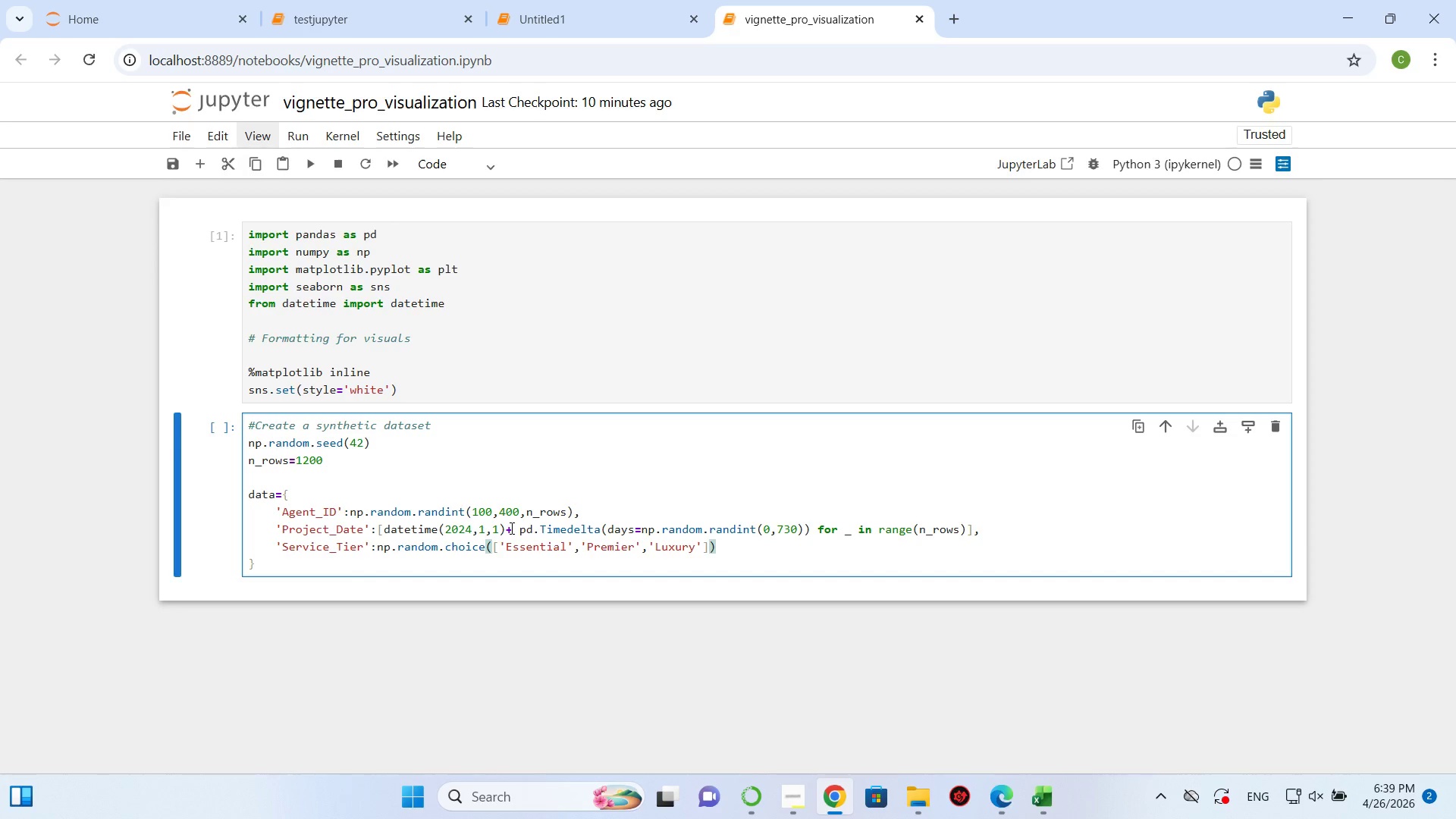 
key(ArrowLeft)
 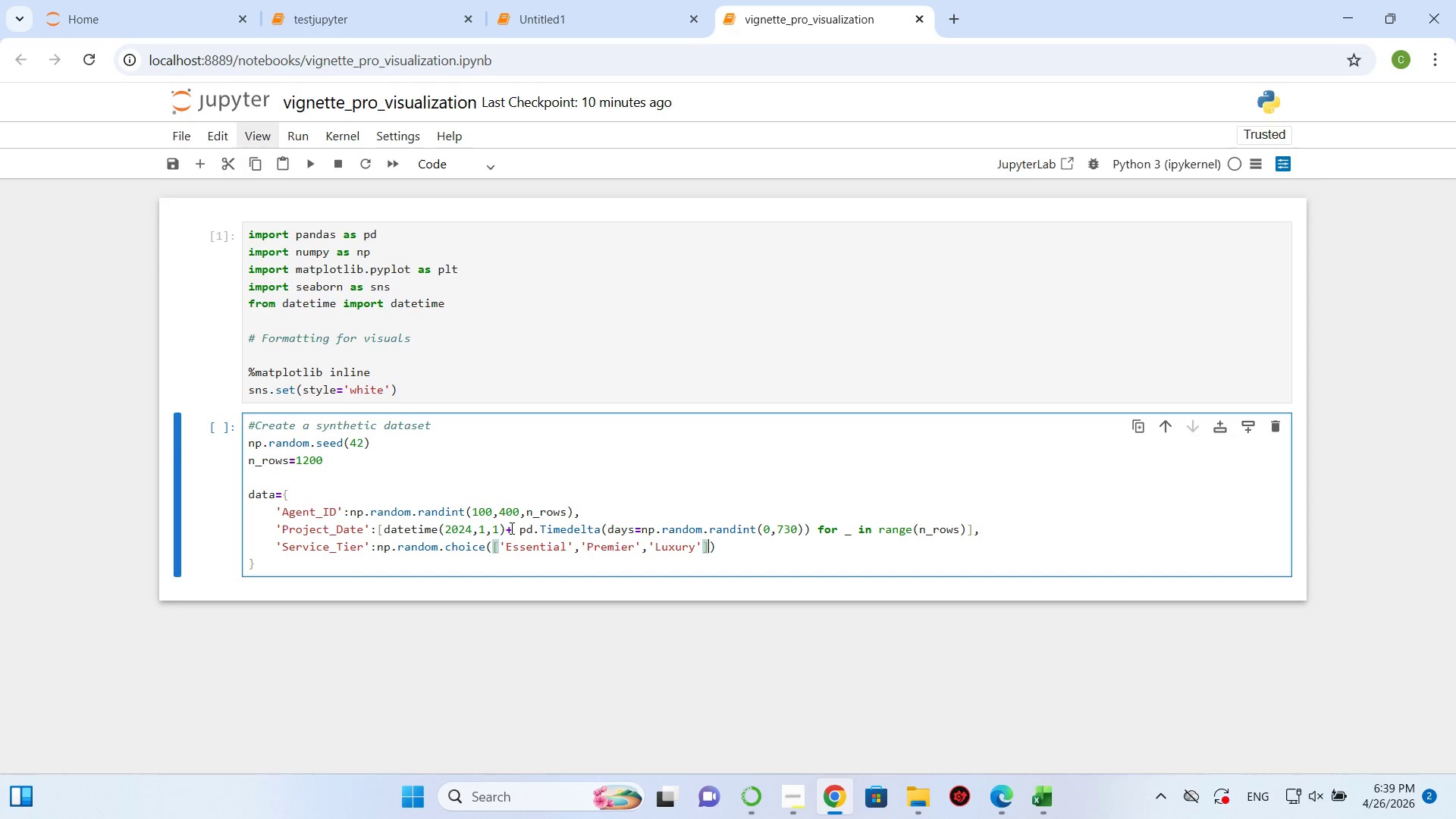 
type(, n_rows,p)
 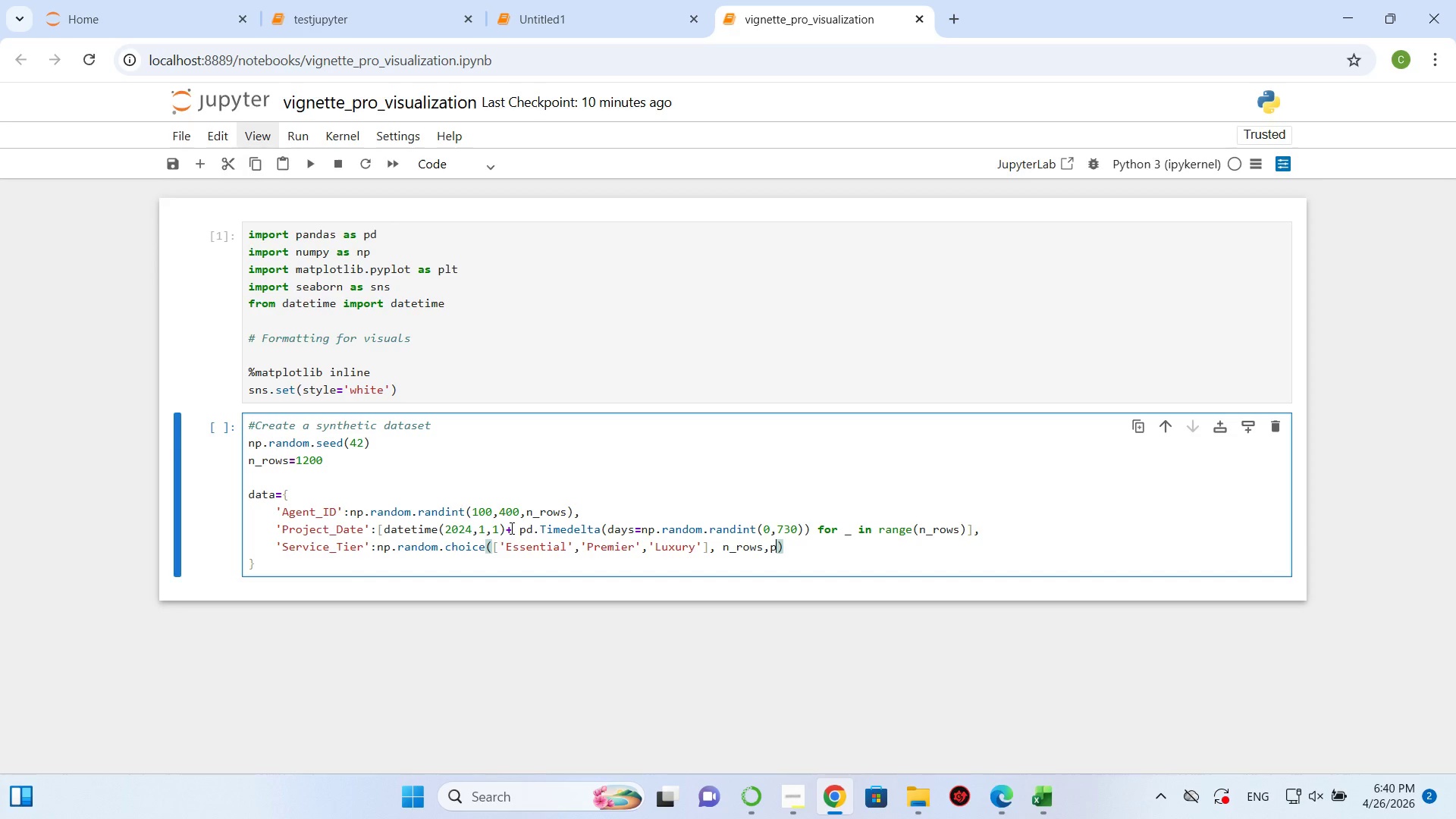 
key(Equal)
 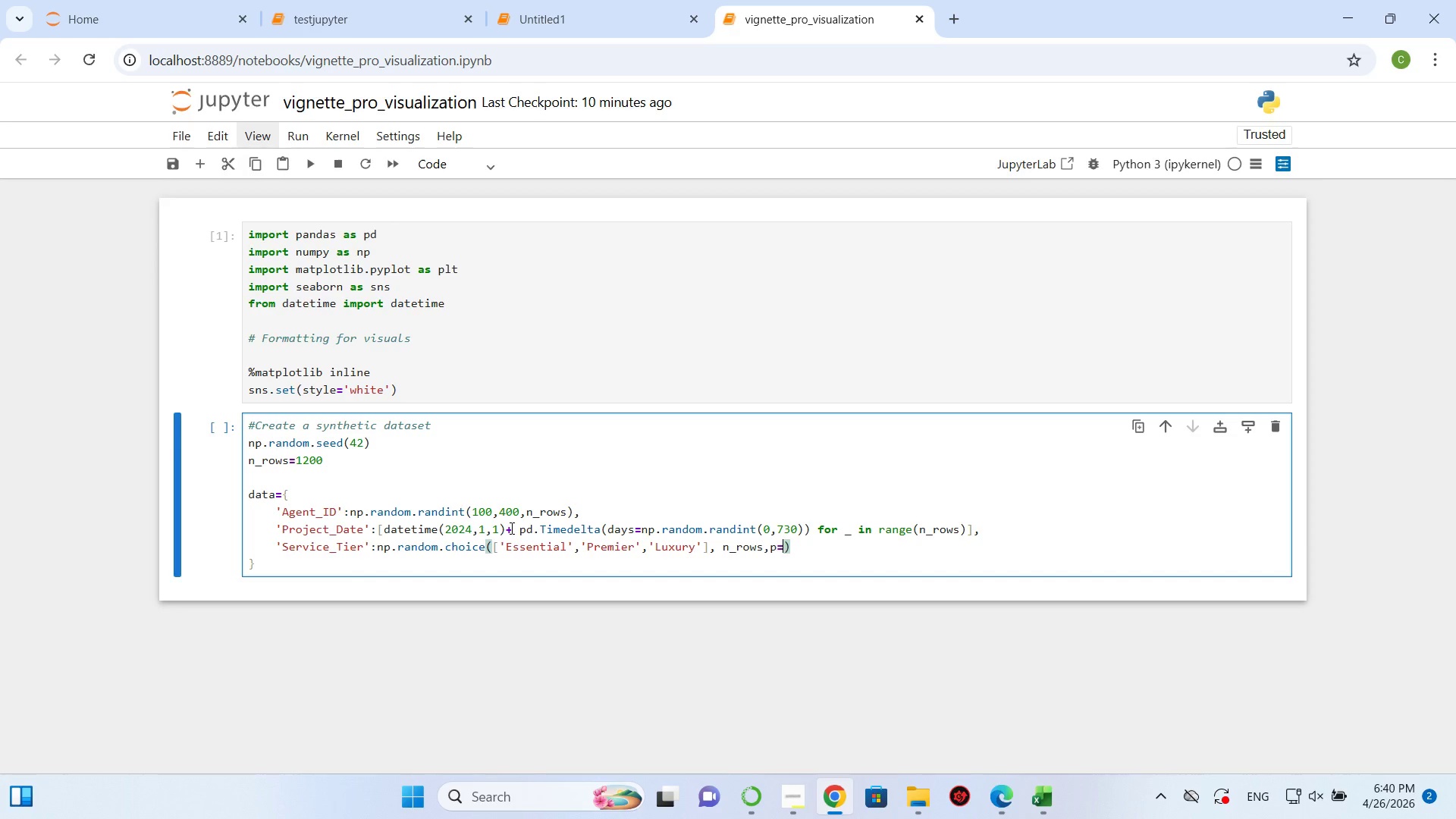 
key(BracketLeft)
 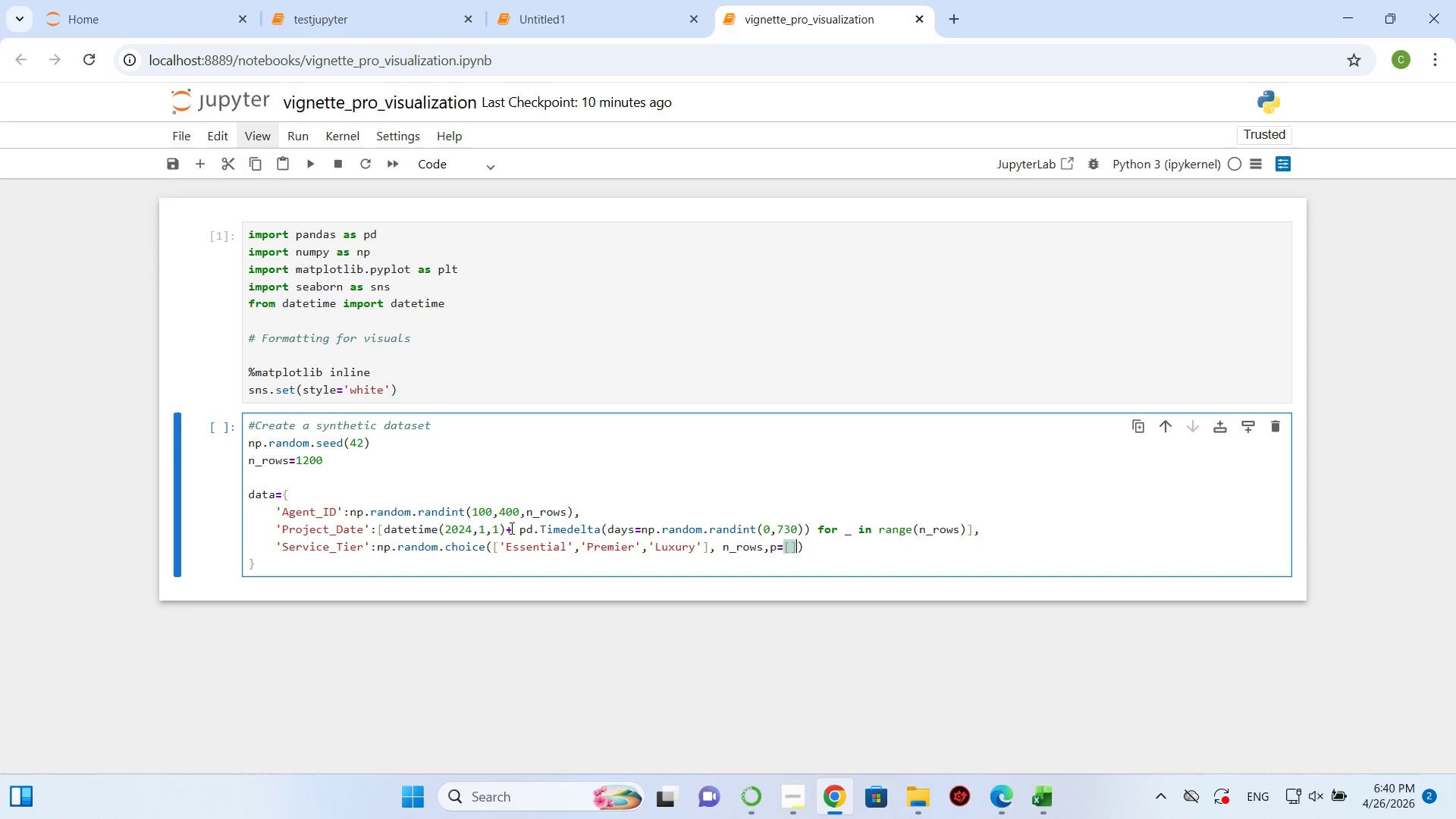 
key(BracketRight)
 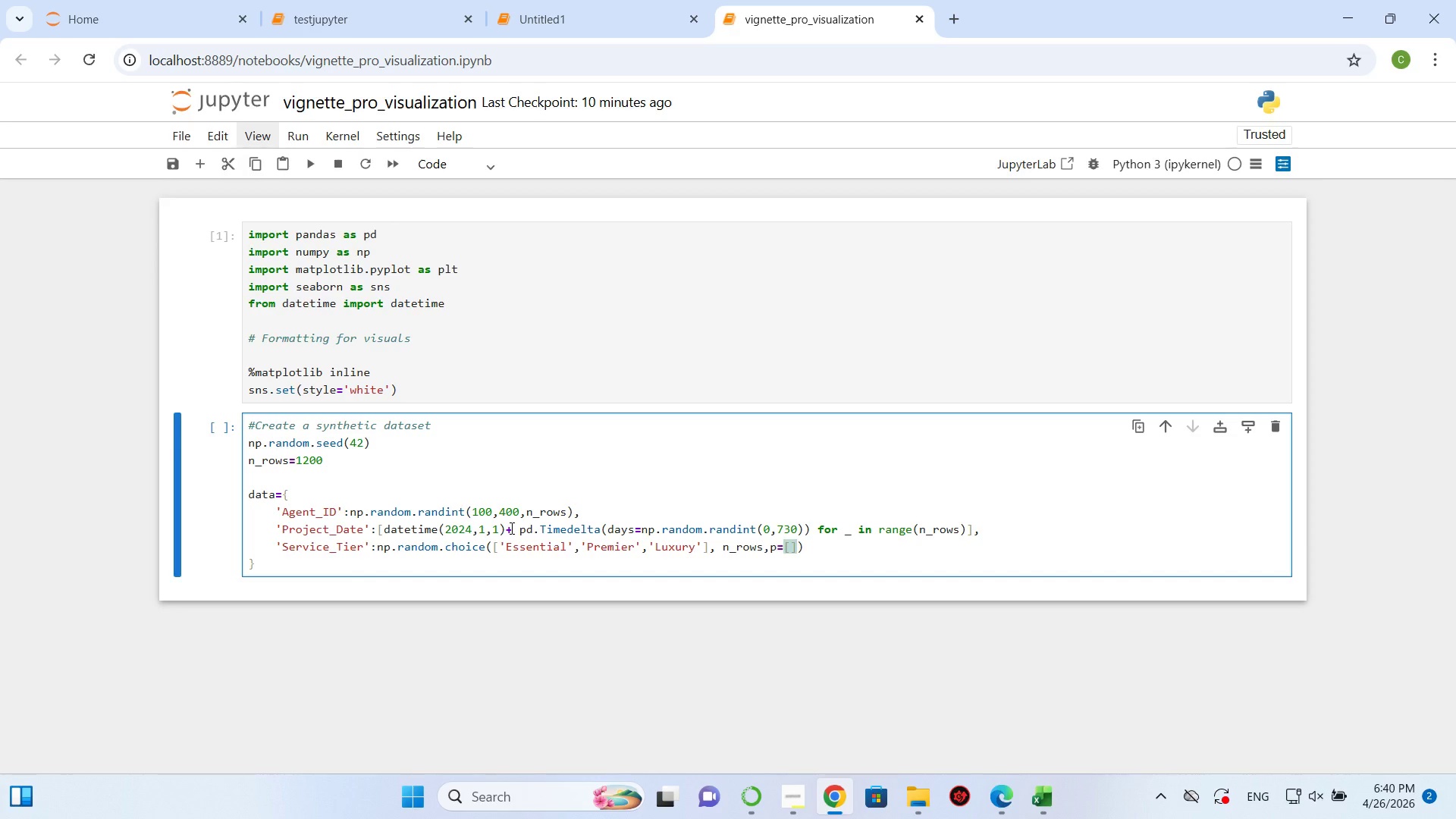 
key(ArrowLeft)
 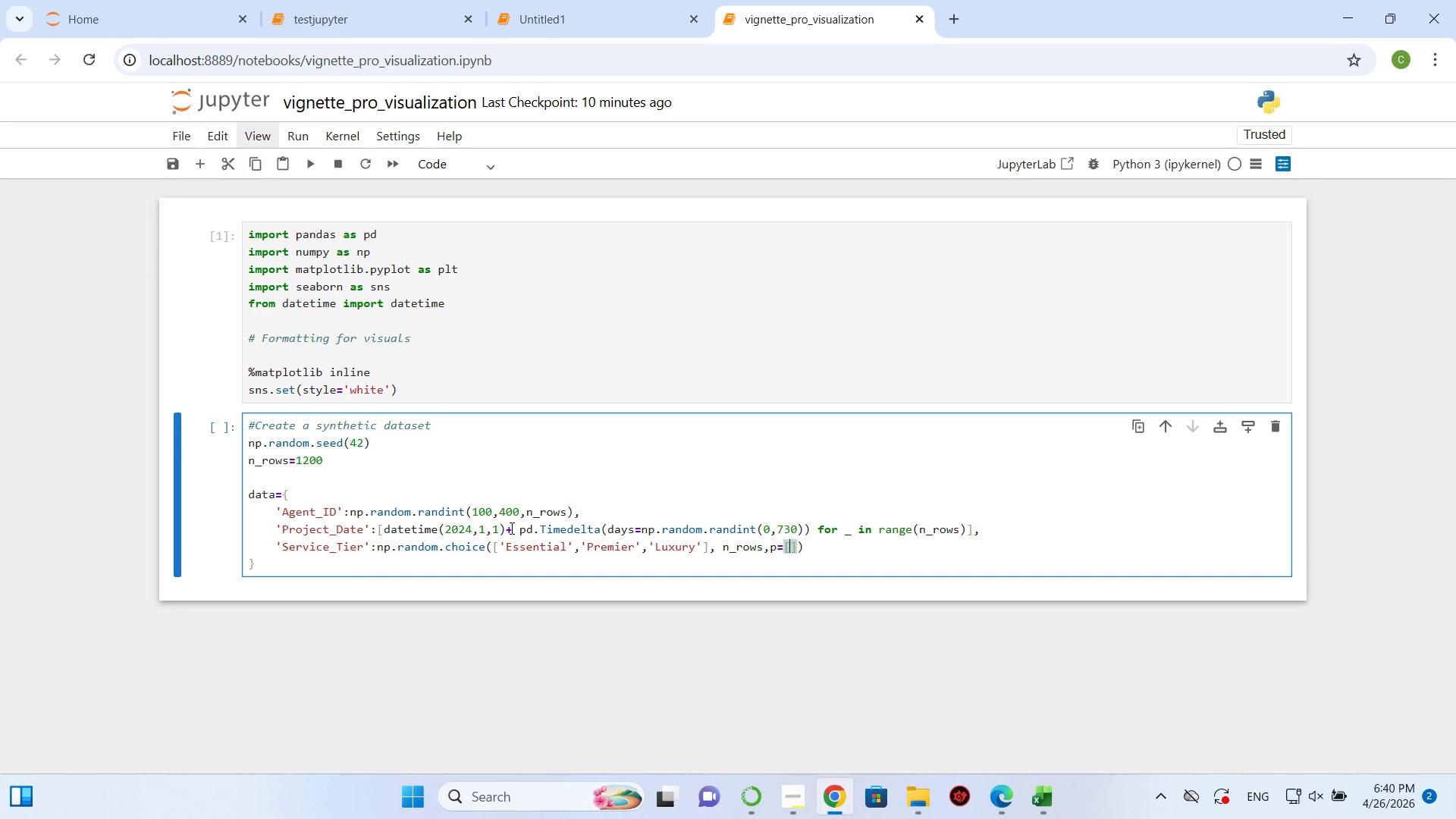 
key(0)
 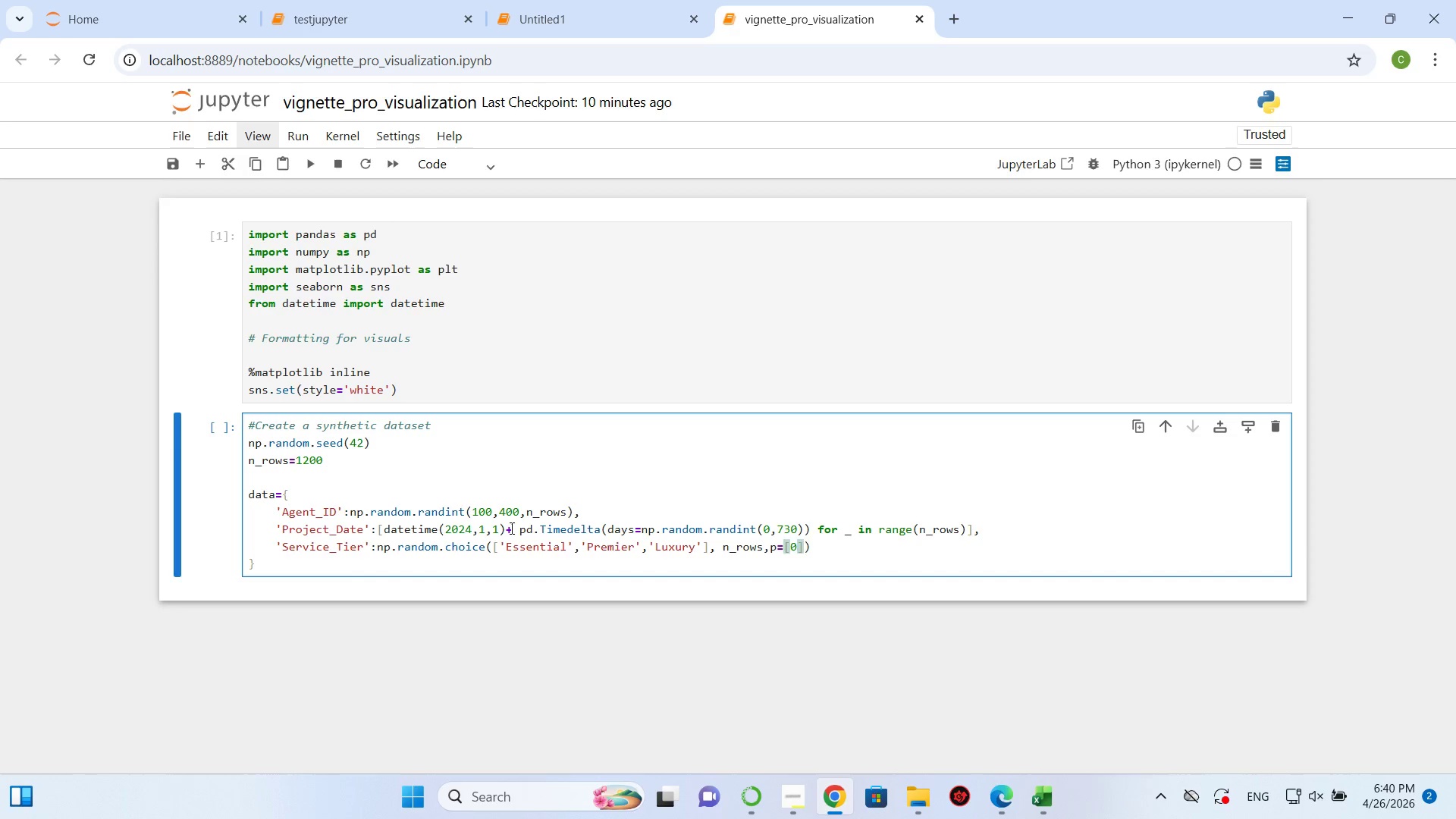 
key(Period)
 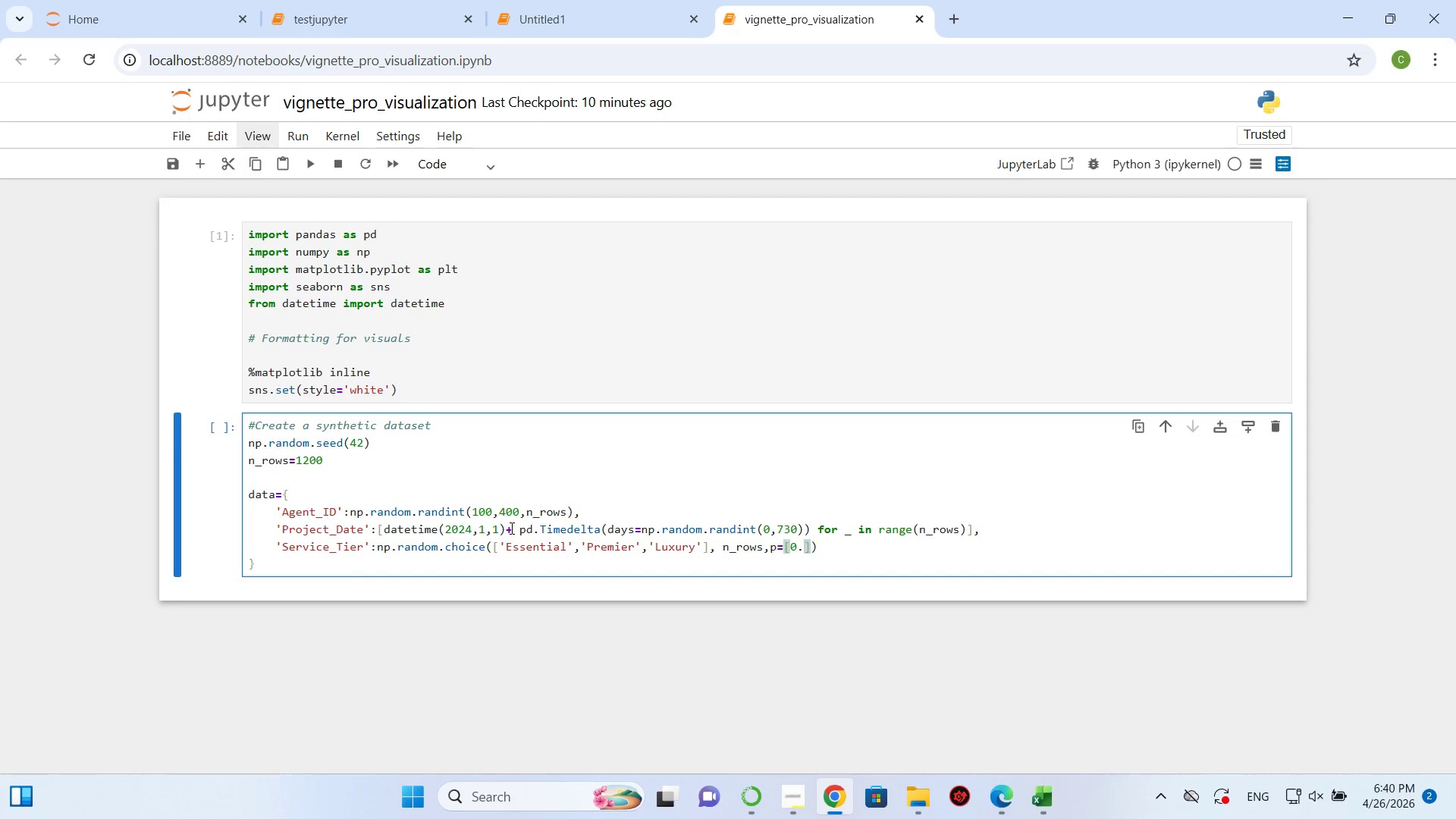 
key(5)
 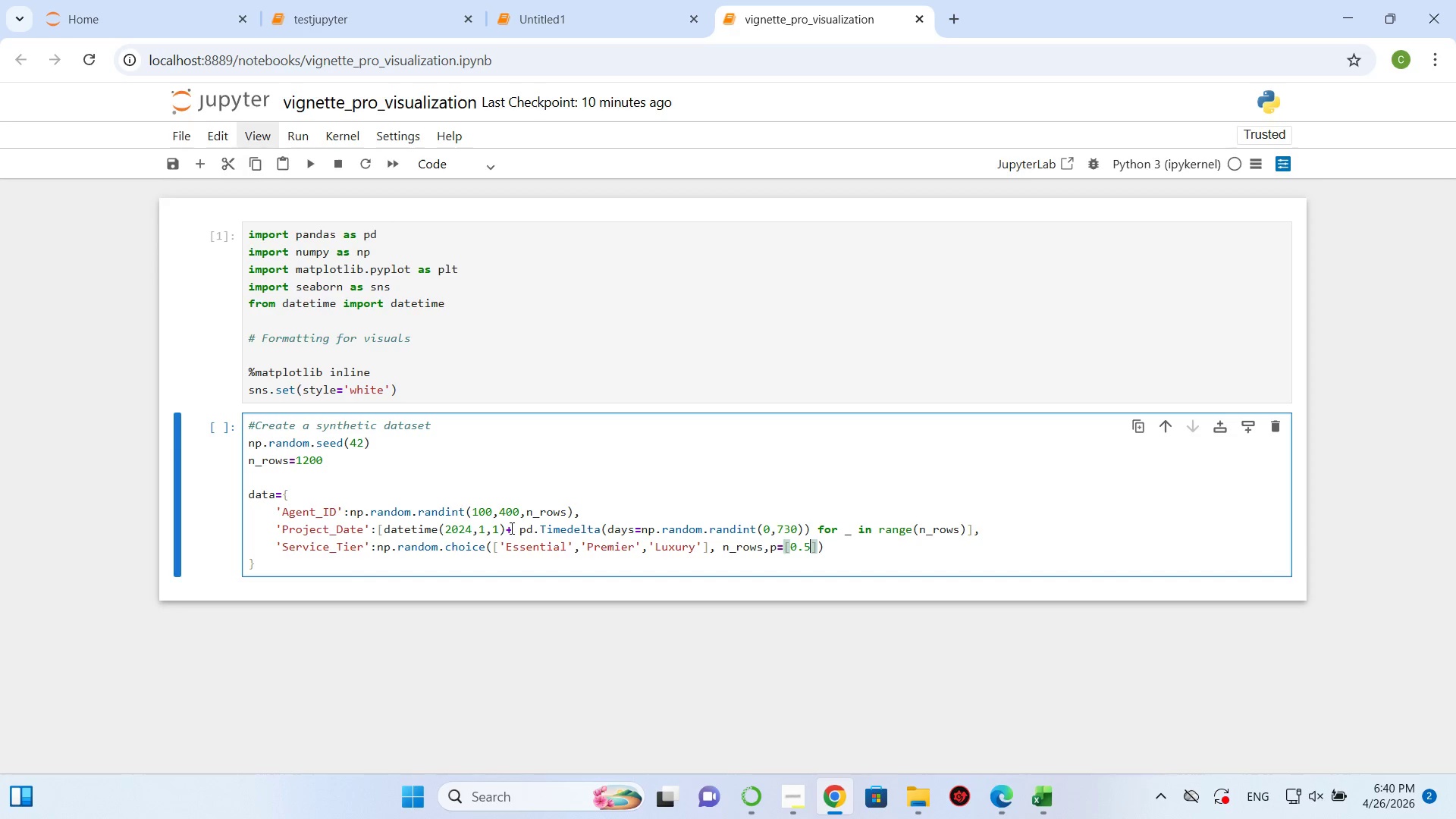 
key(Comma)
 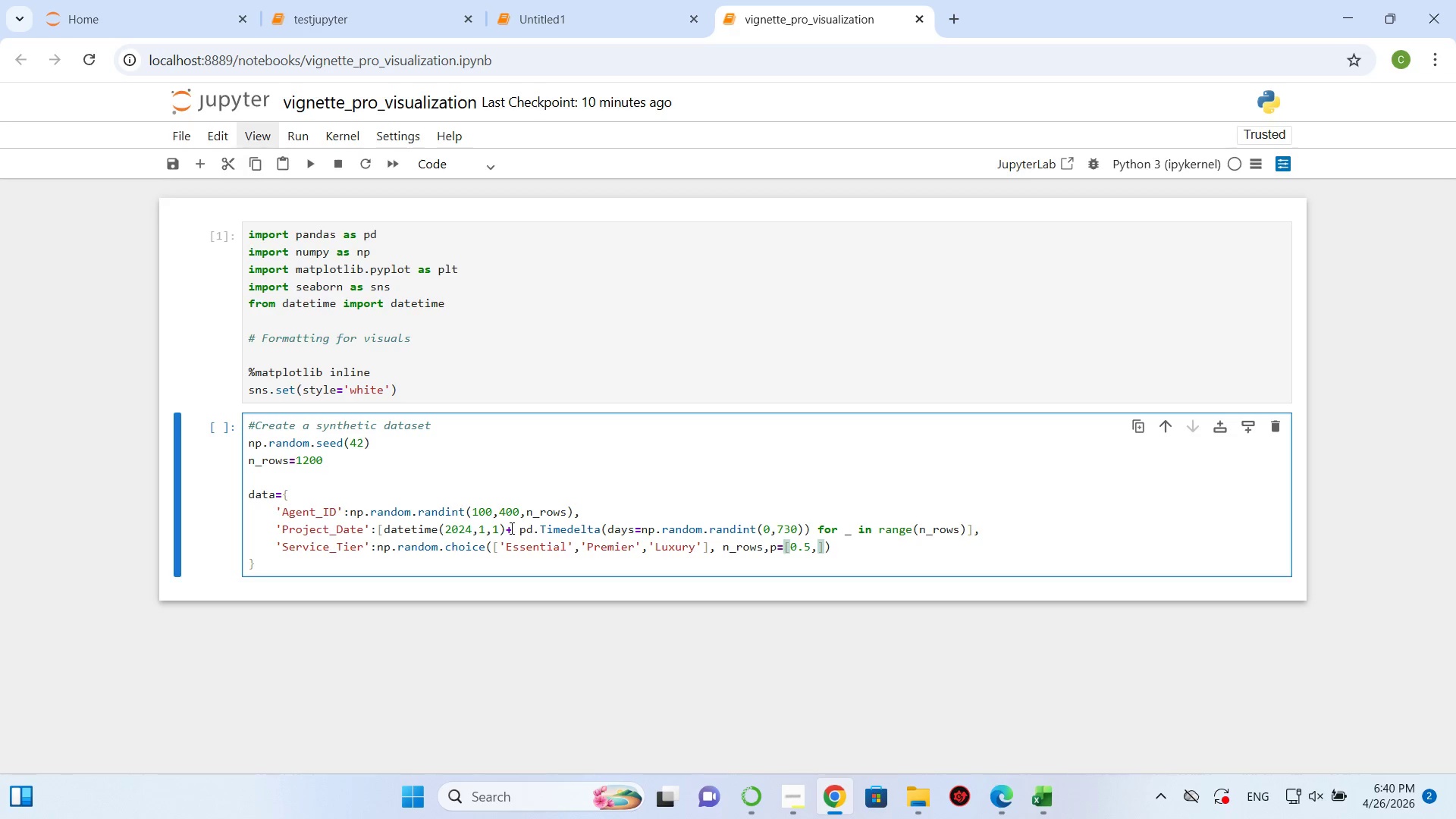 
key(0)
 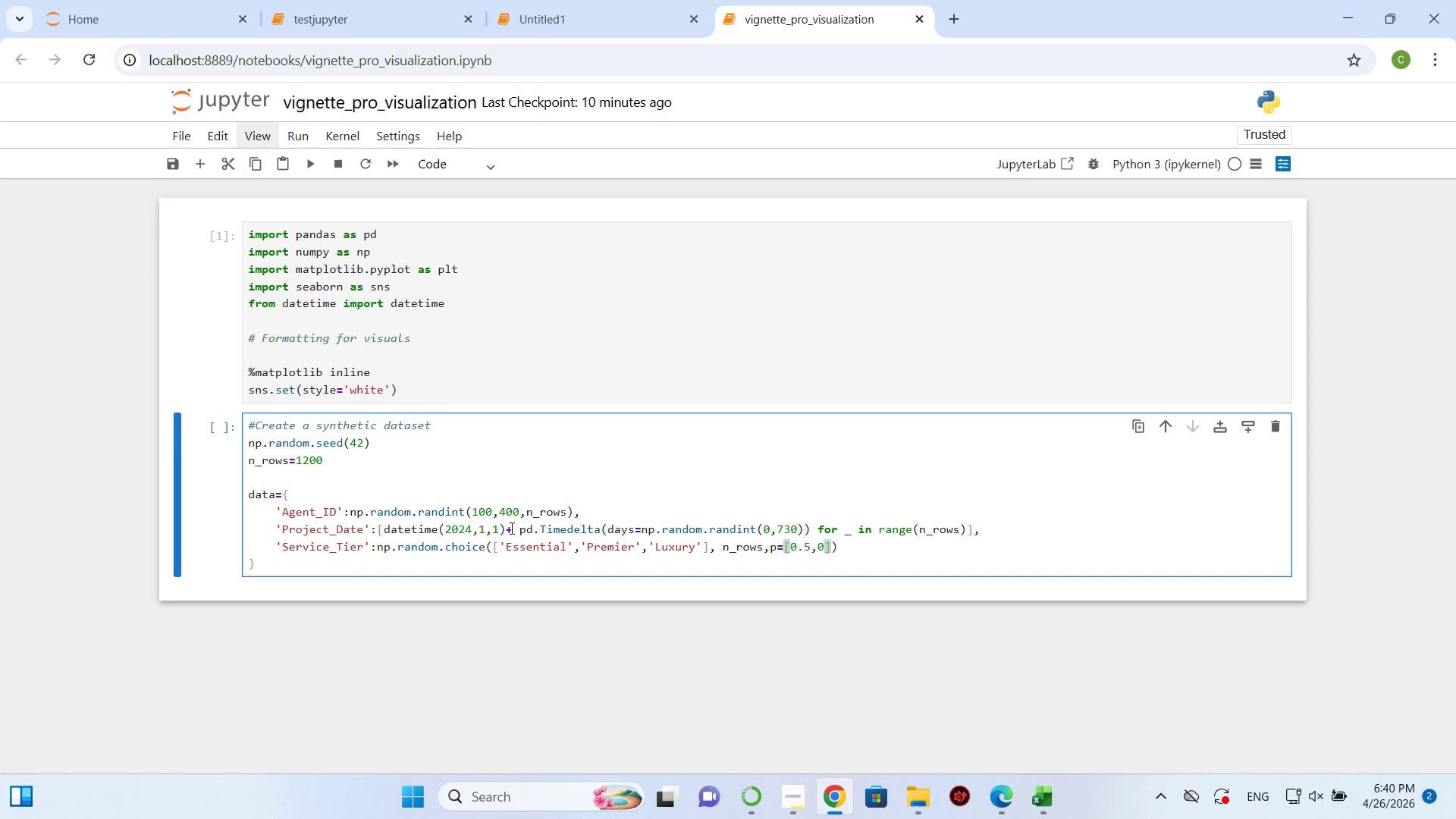 
key(Period)
 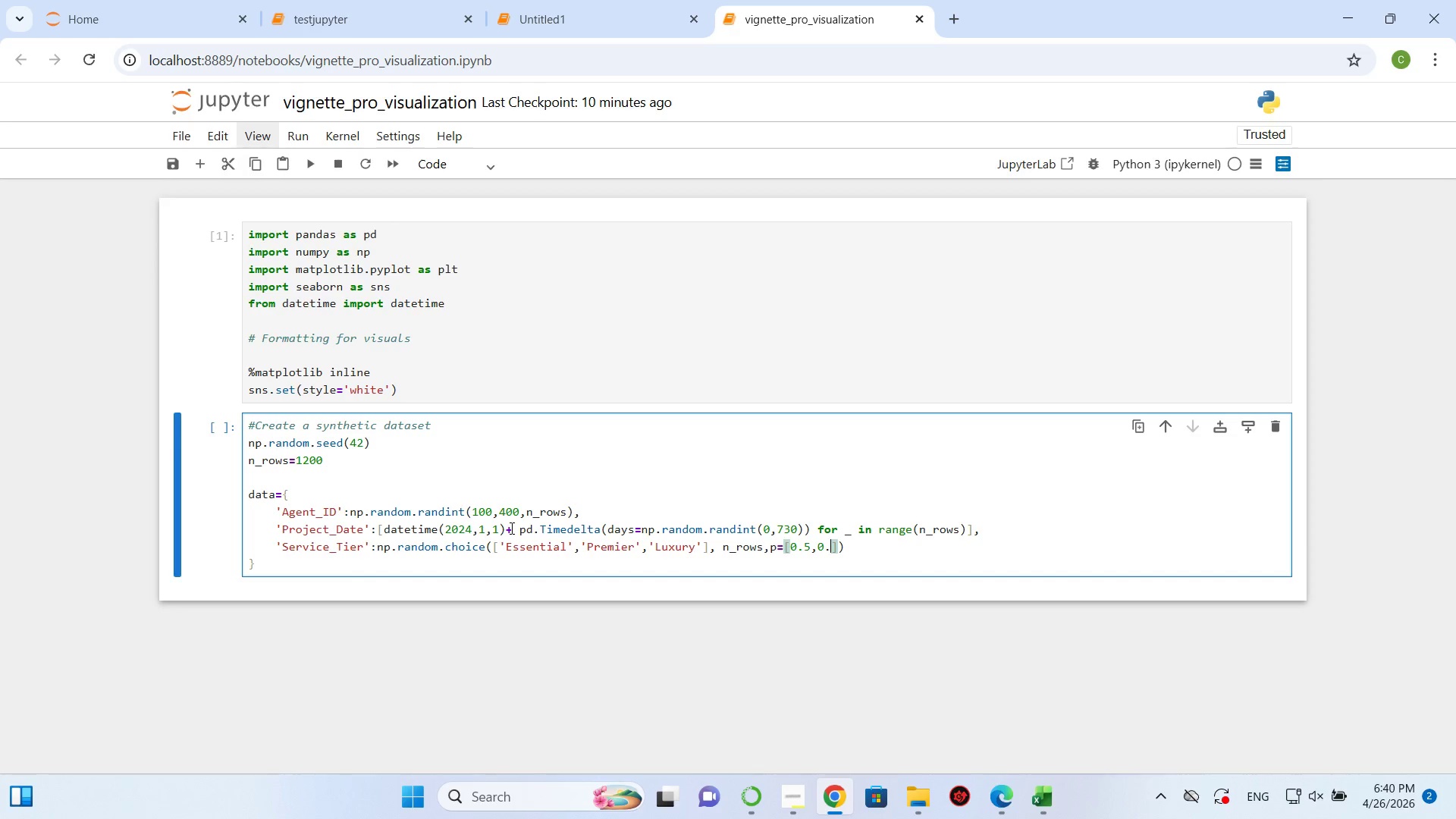 
key(3)
 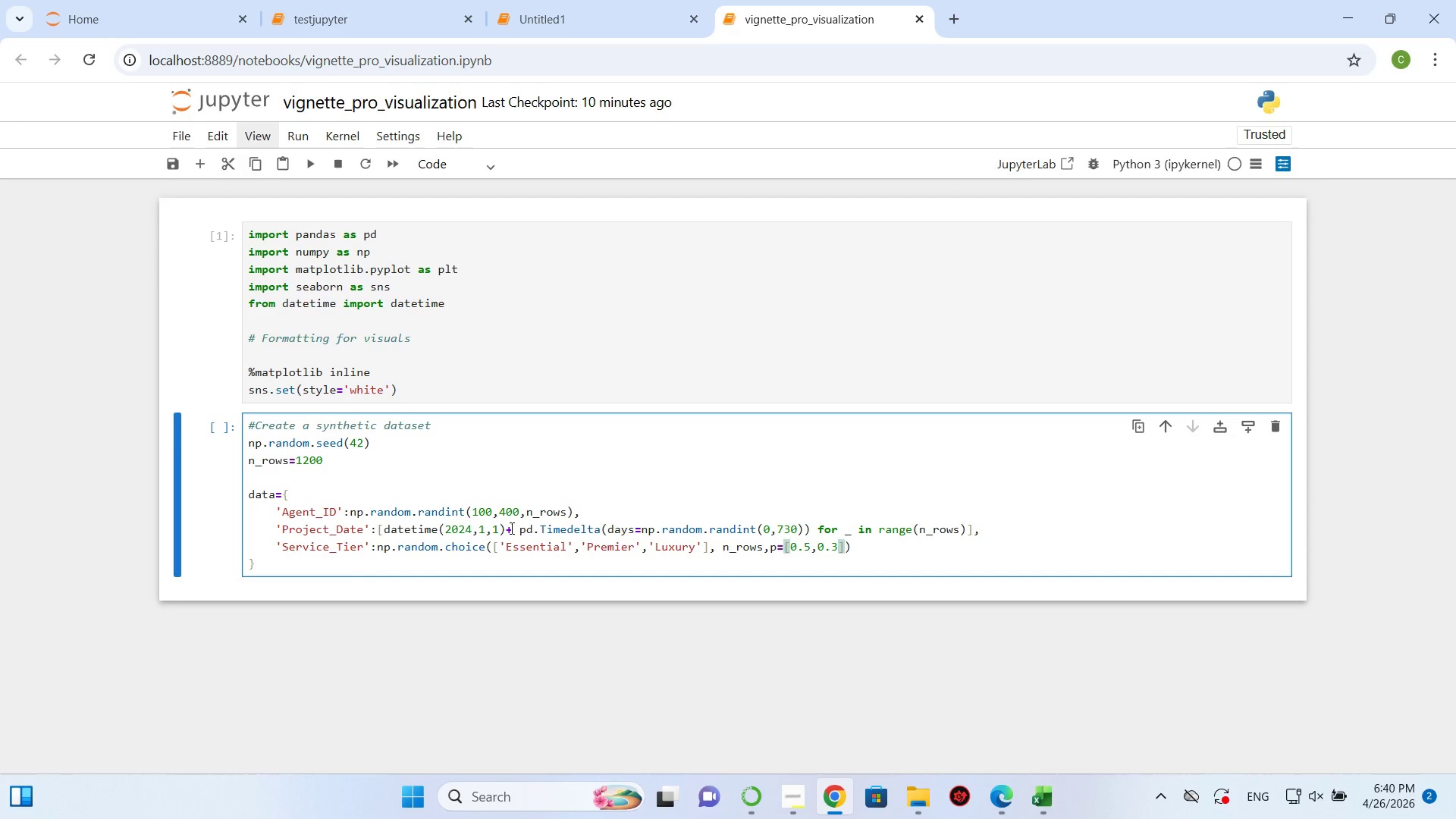 
wait(5.69)
 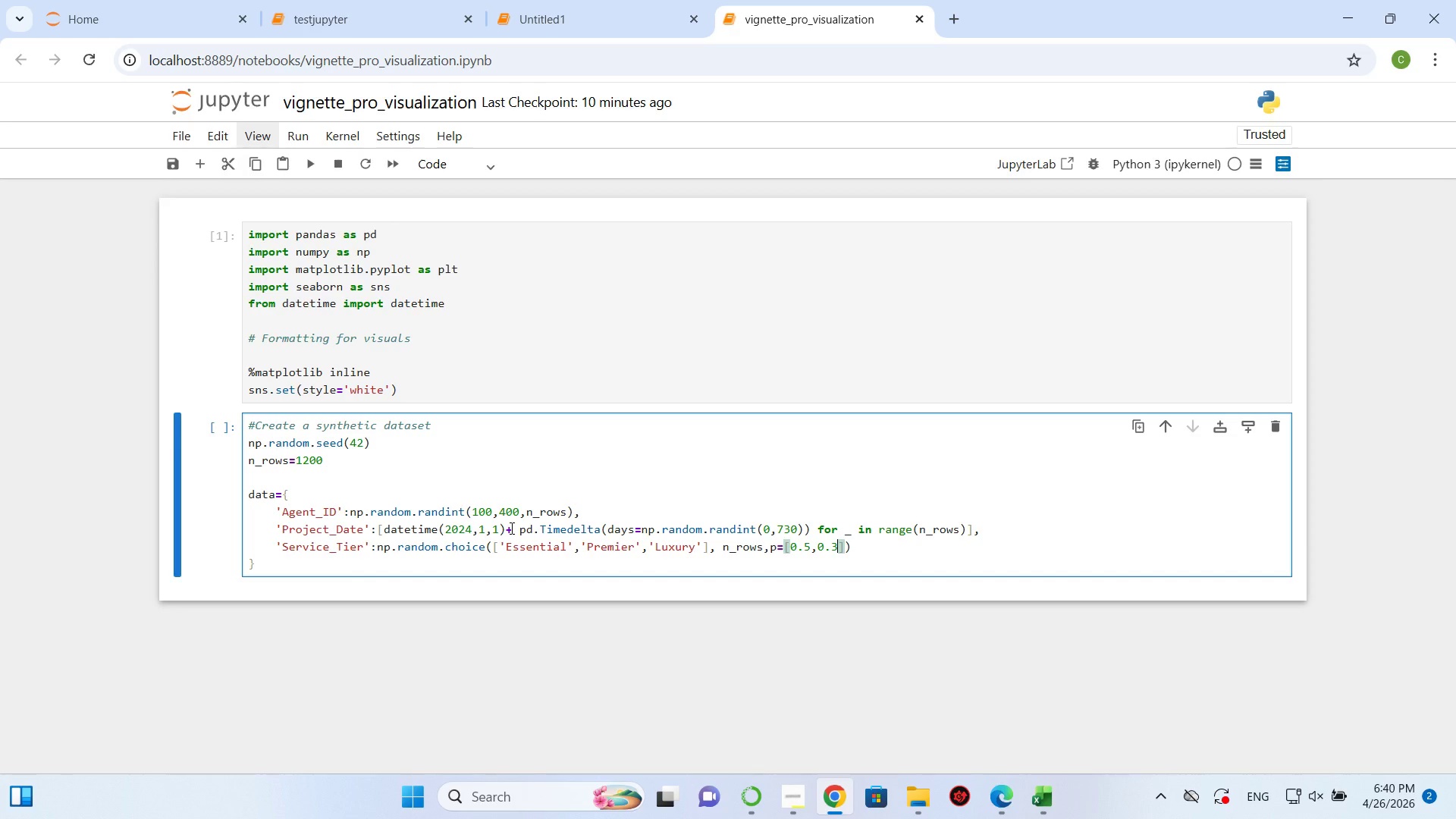 
key(Comma)
 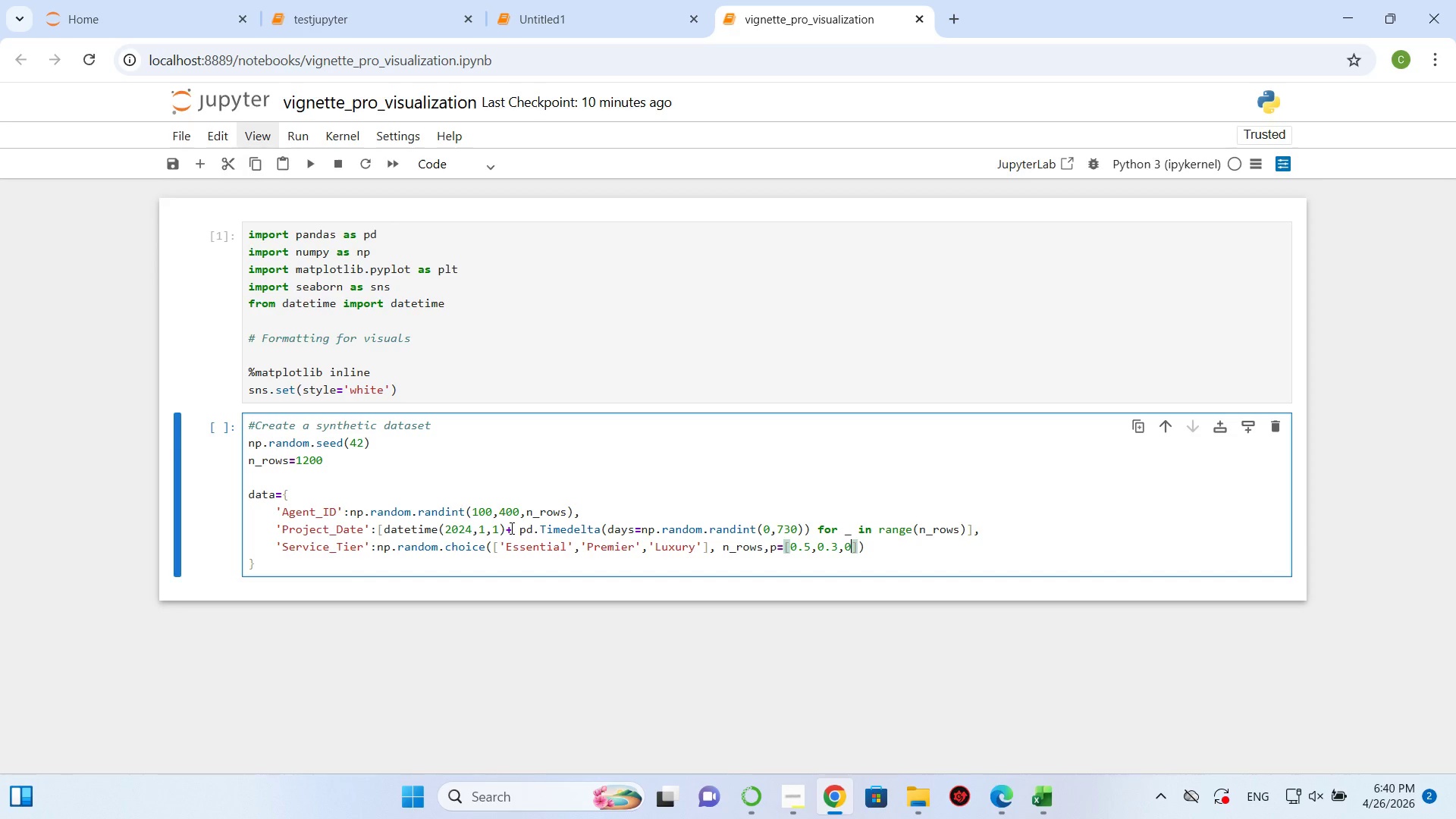 
key(0)
 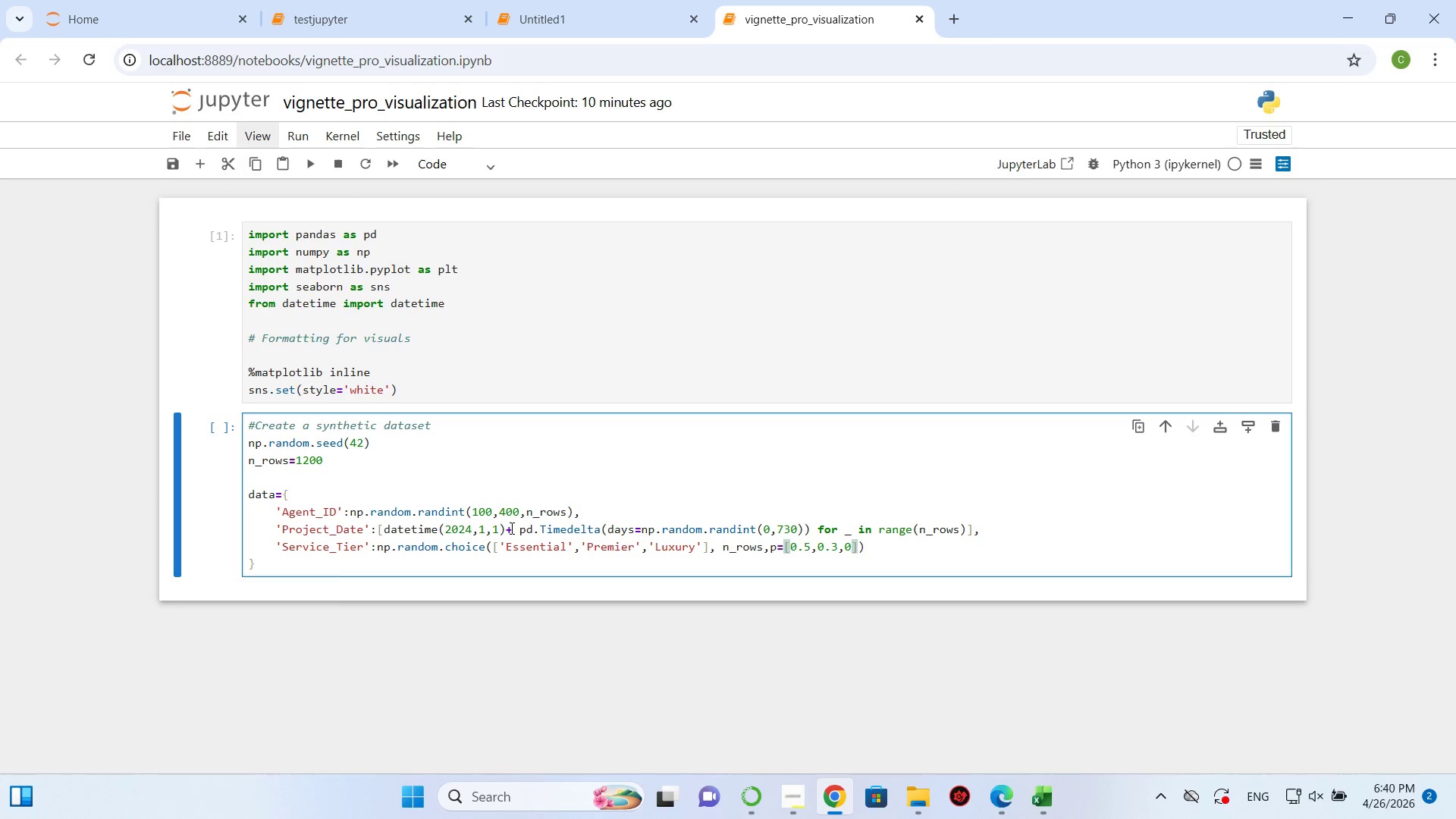 
key(Period)
 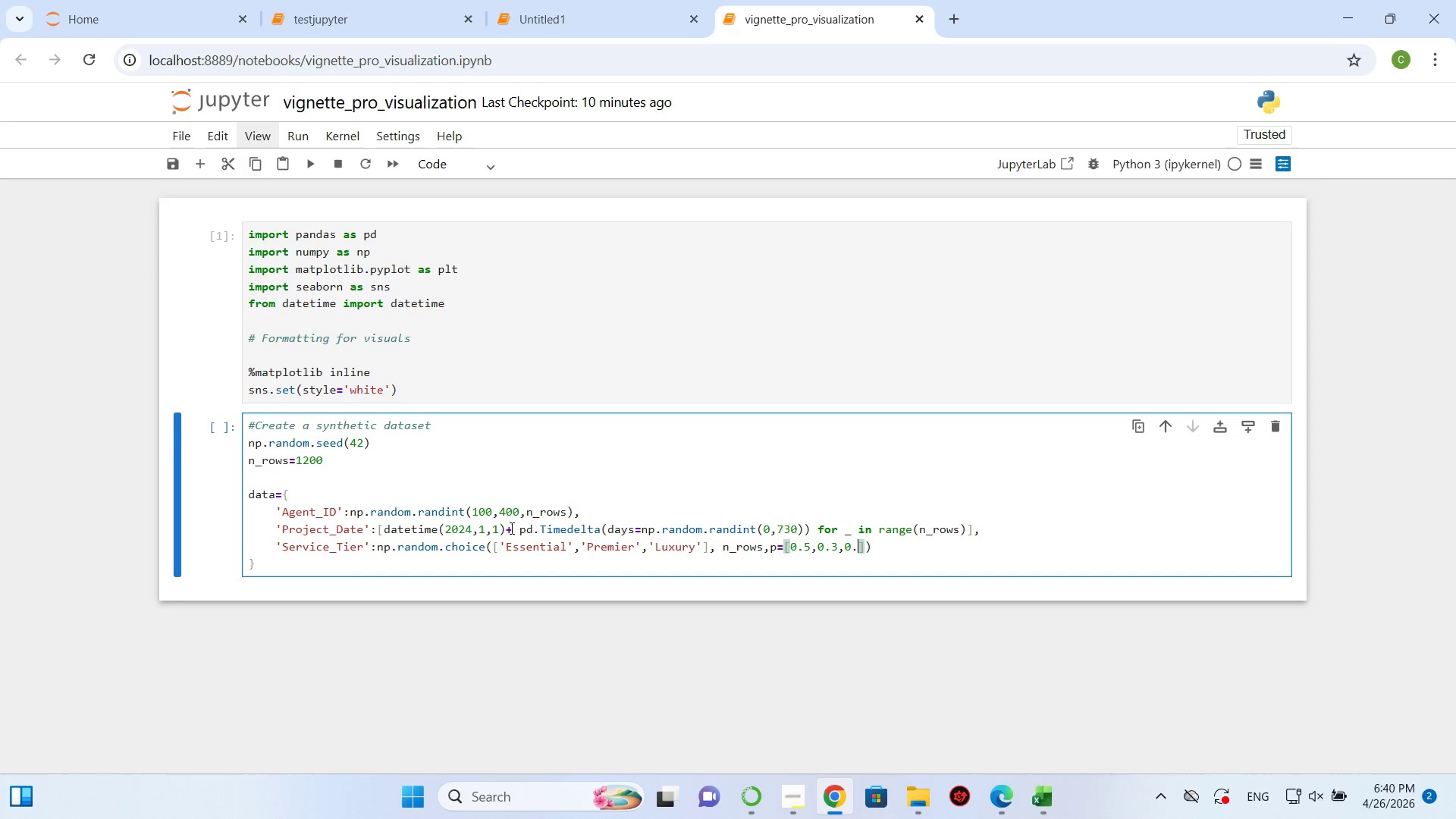 
key(2)
 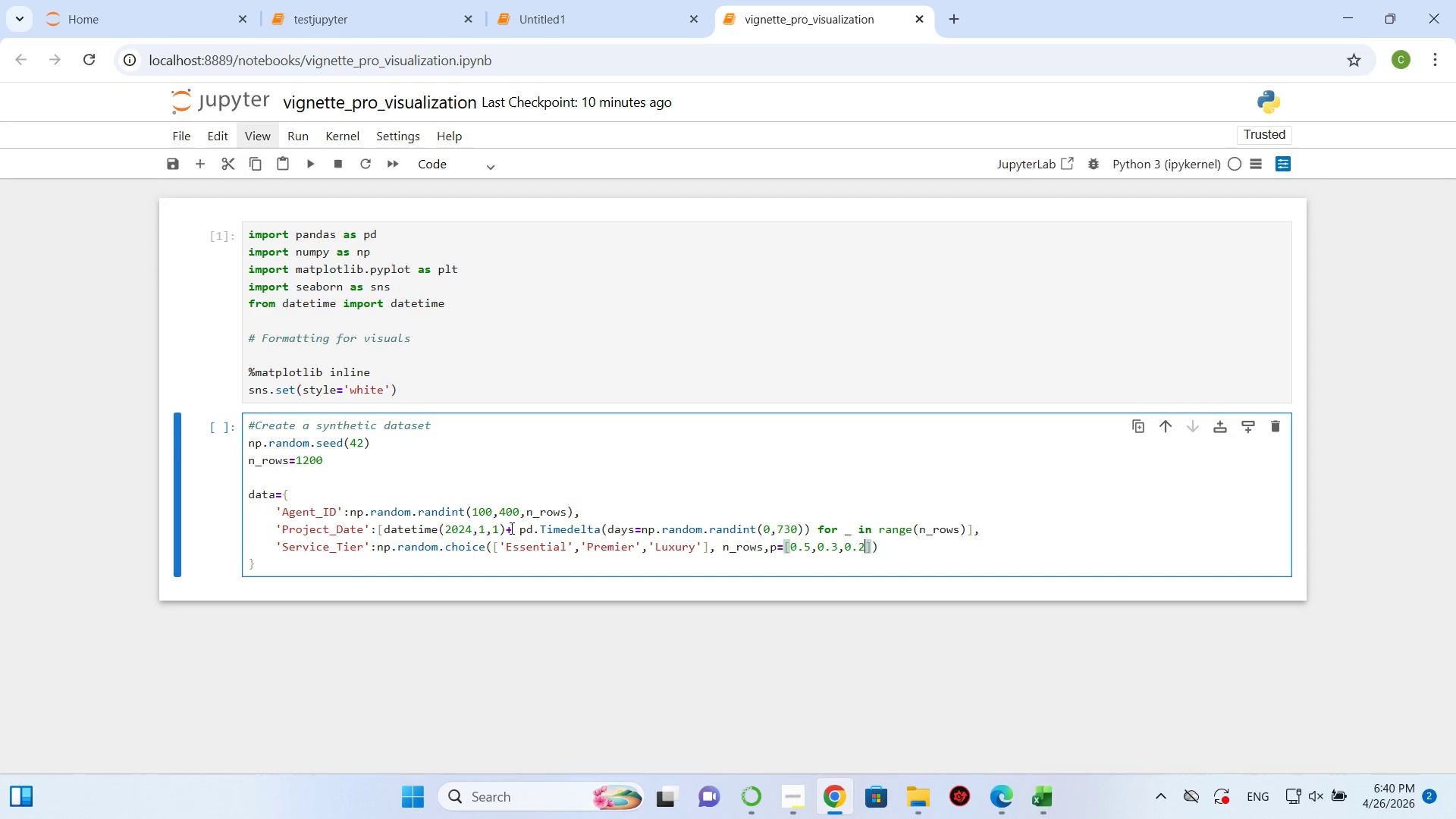 
key(ArrowRight)
 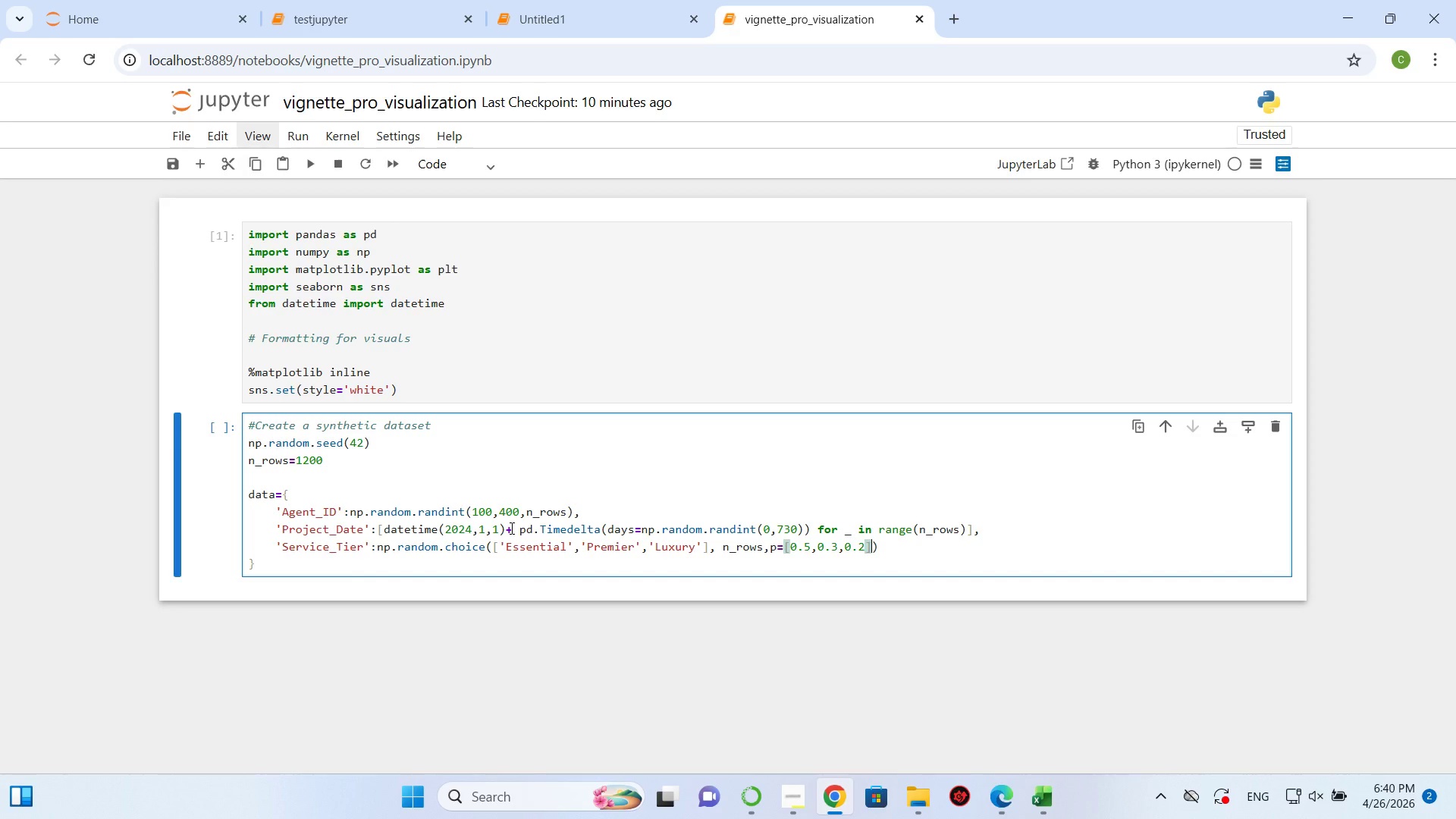 
key(ArrowRight)
 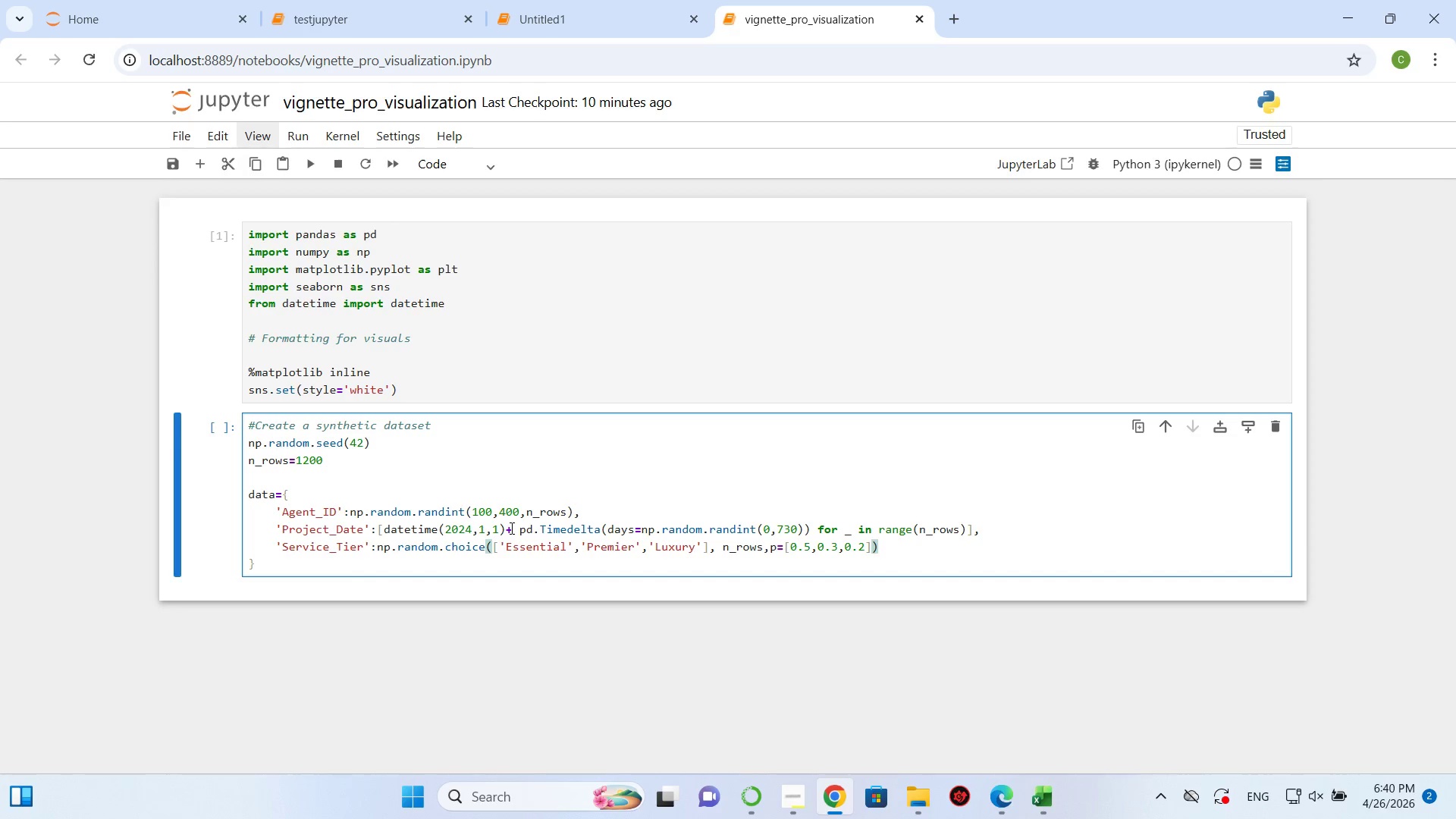 
key(ArrowRight)
 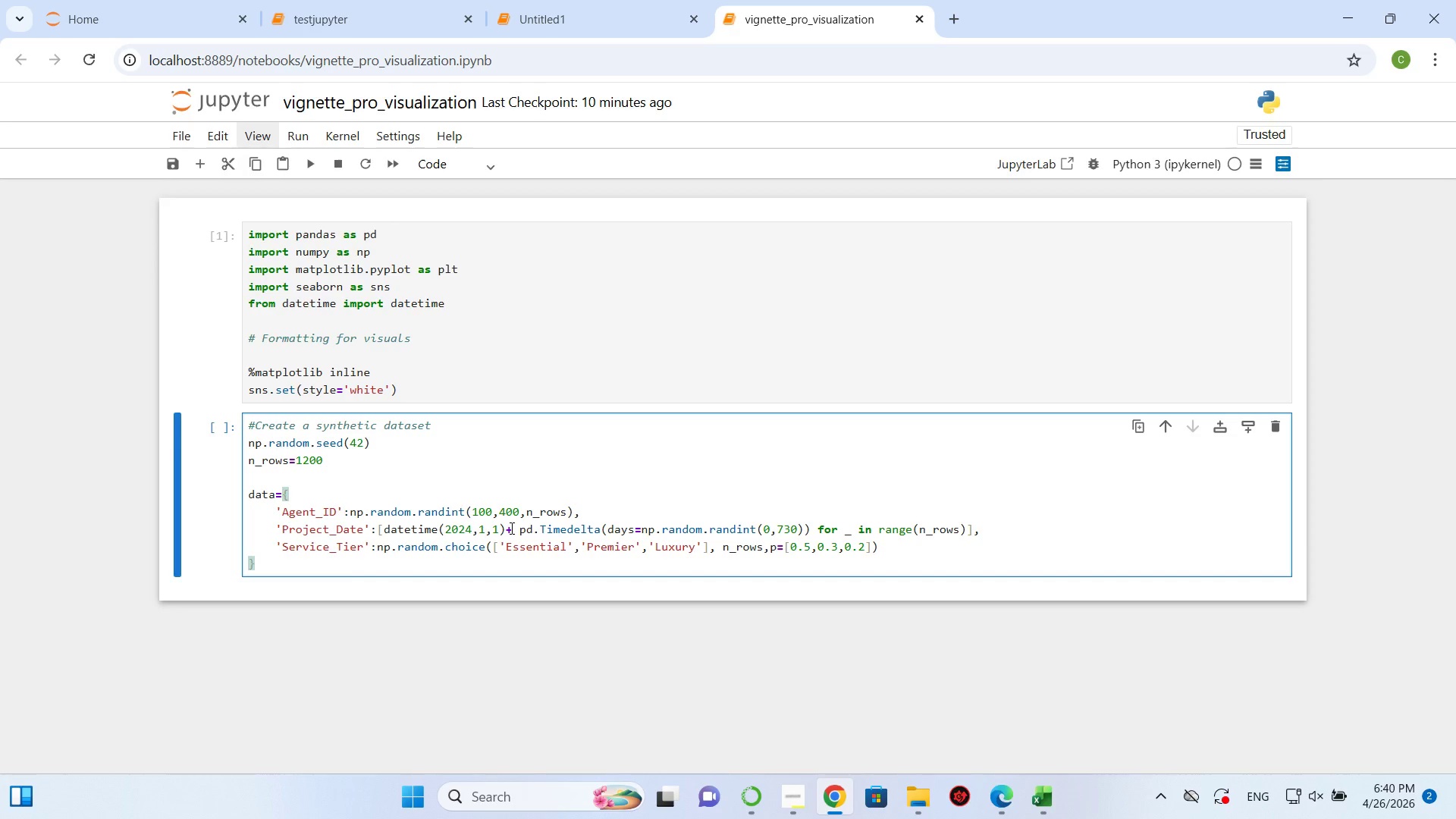 
key(ArrowLeft)
 